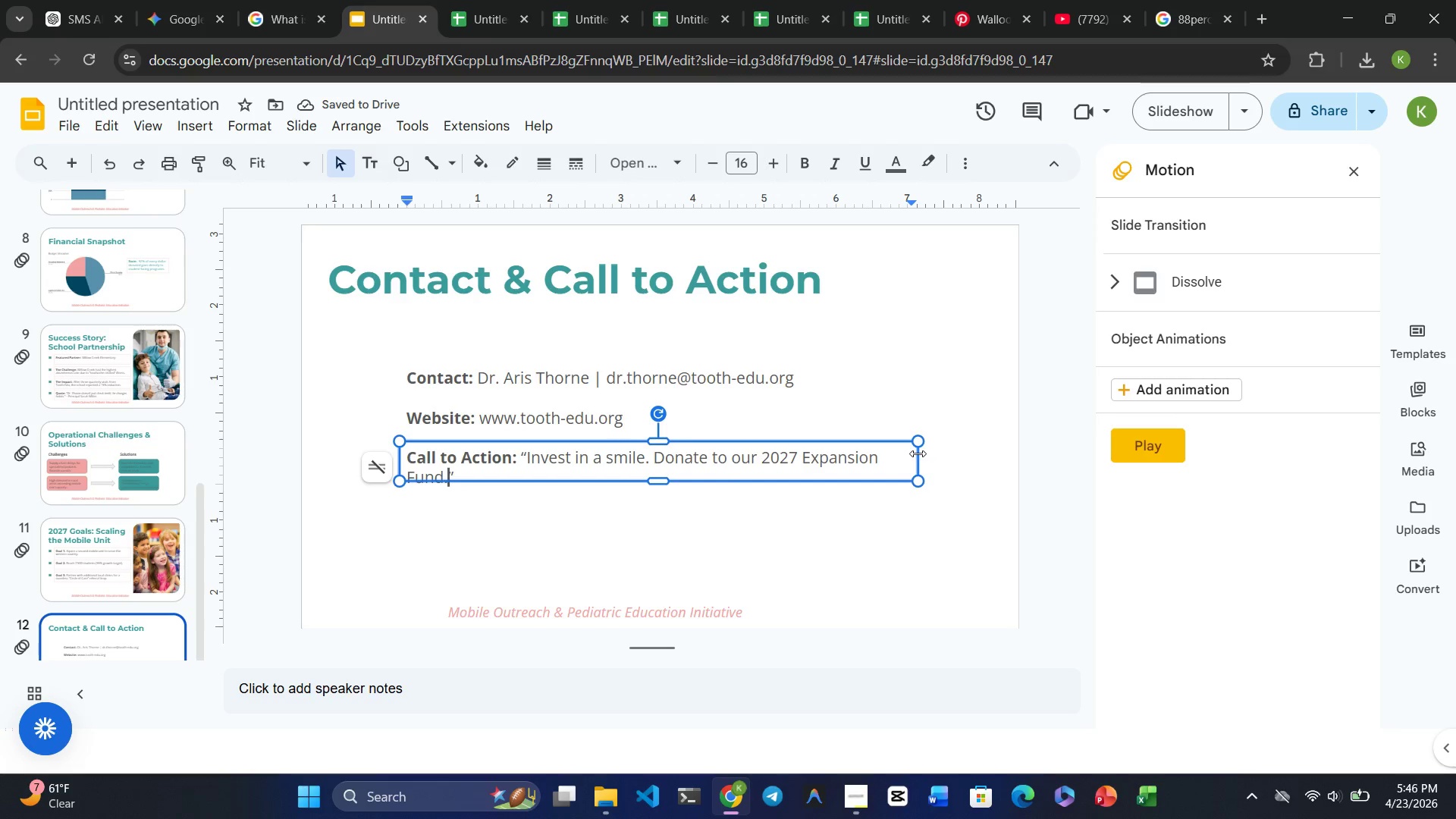 
wait(5.55)
 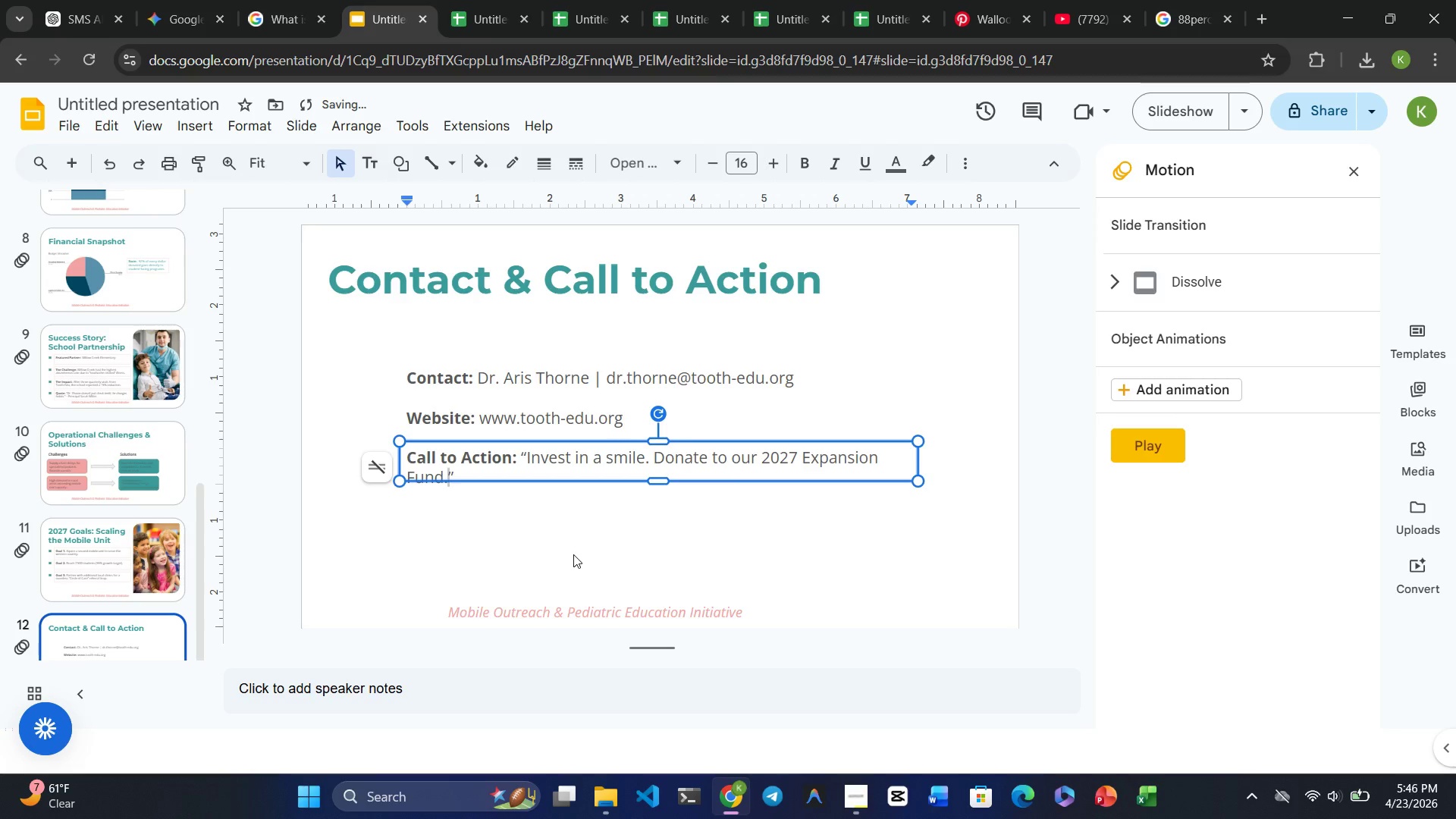 
left_click_drag(start_coordinate=[918, 453], to_coordinate=[931, 455])
 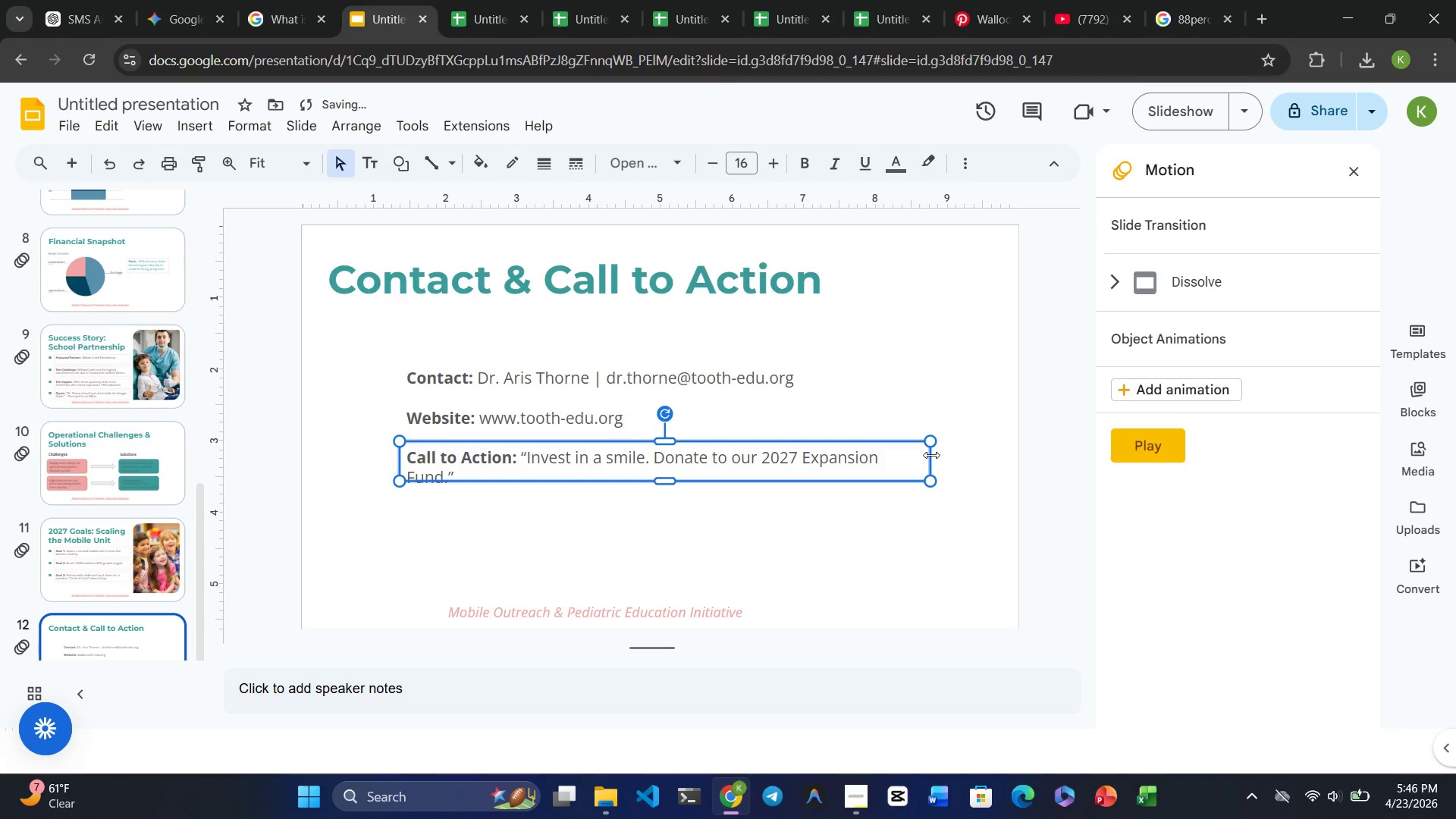 
left_click_drag(start_coordinate=[931, 455], to_coordinate=[944, 457])
 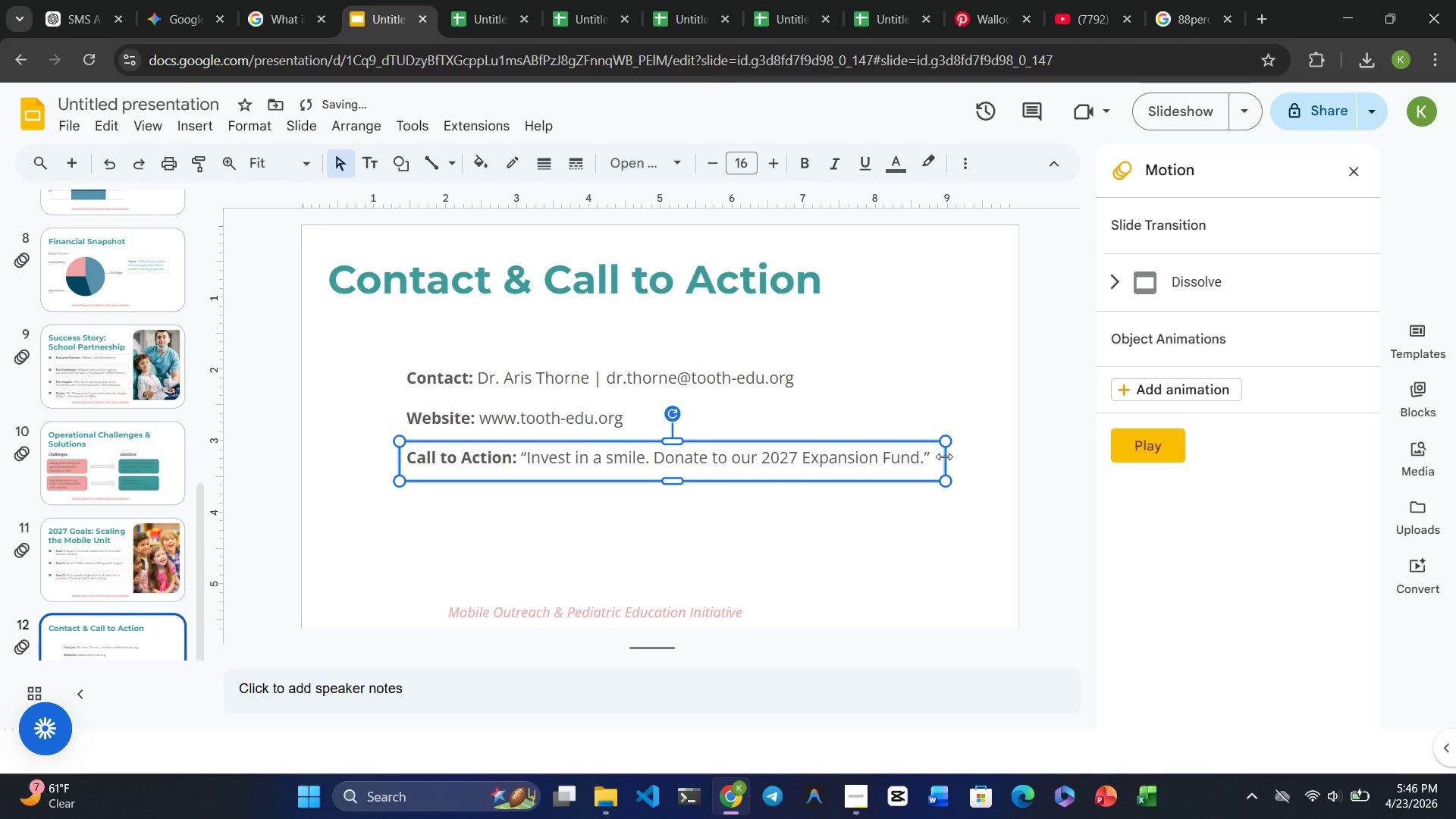 
left_click_drag(start_coordinate=[944, 457], to_coordinate=[937, 457])
 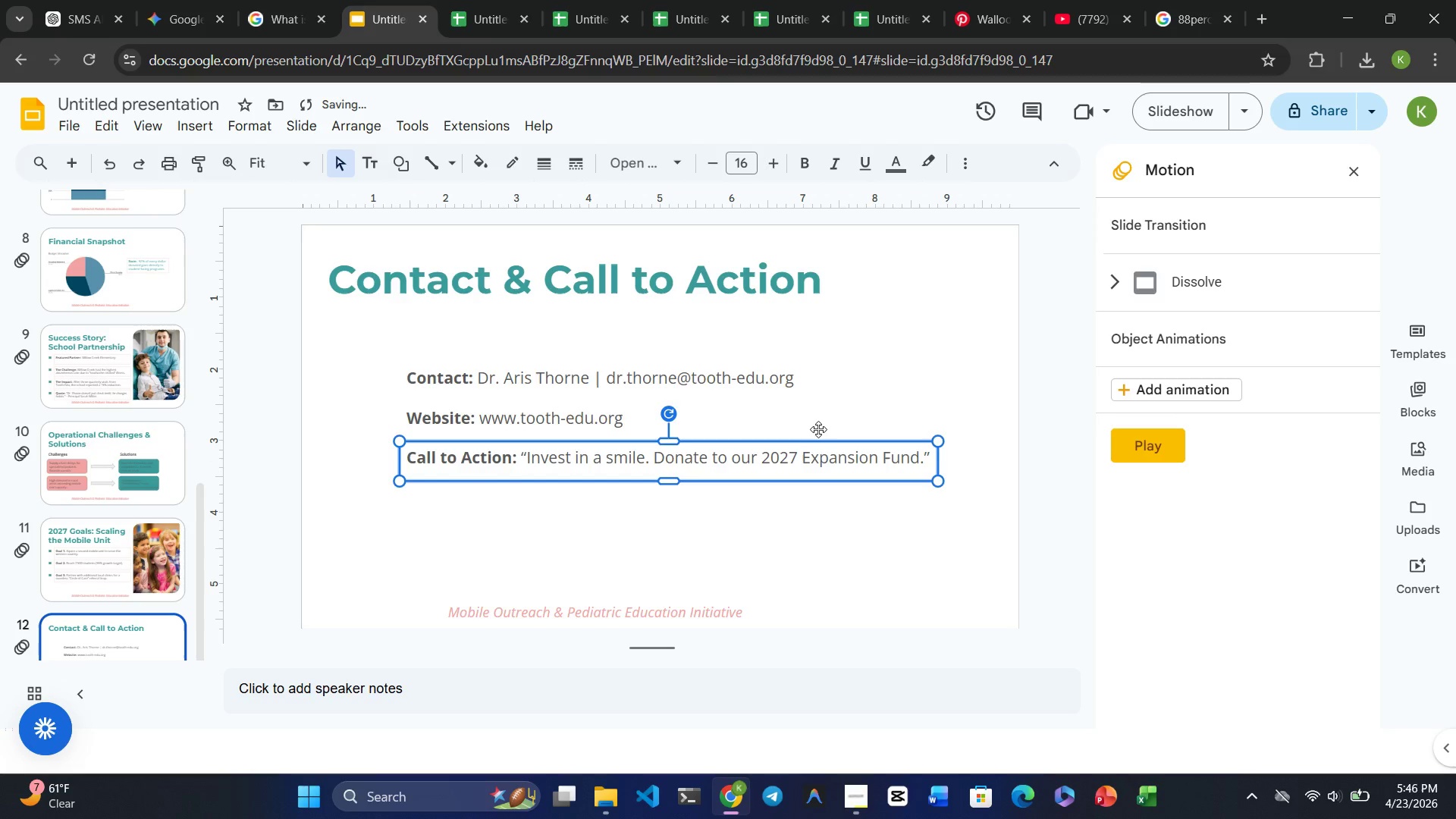 
left_click([816, 428])
 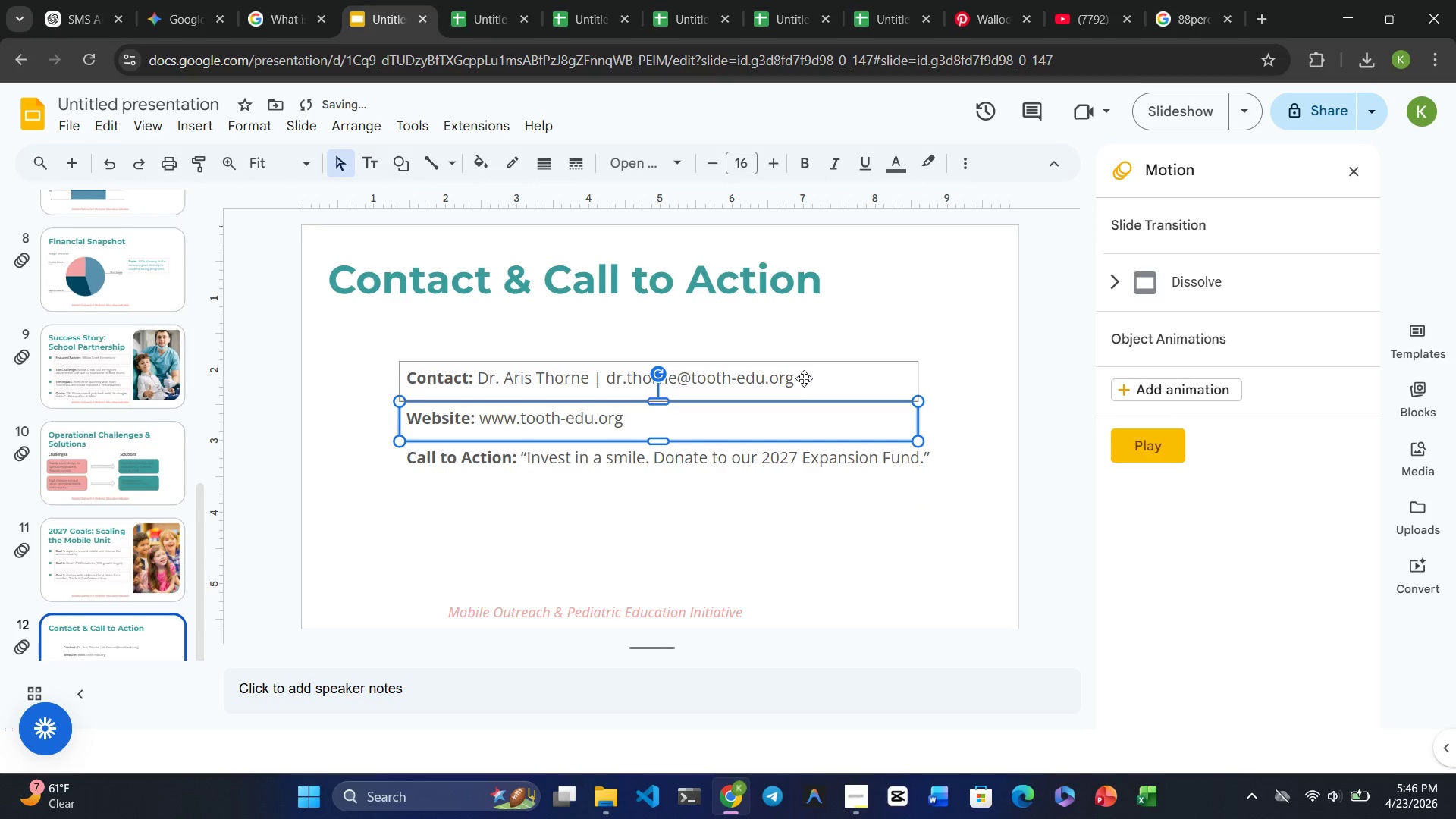 
left_click([804, 378])
 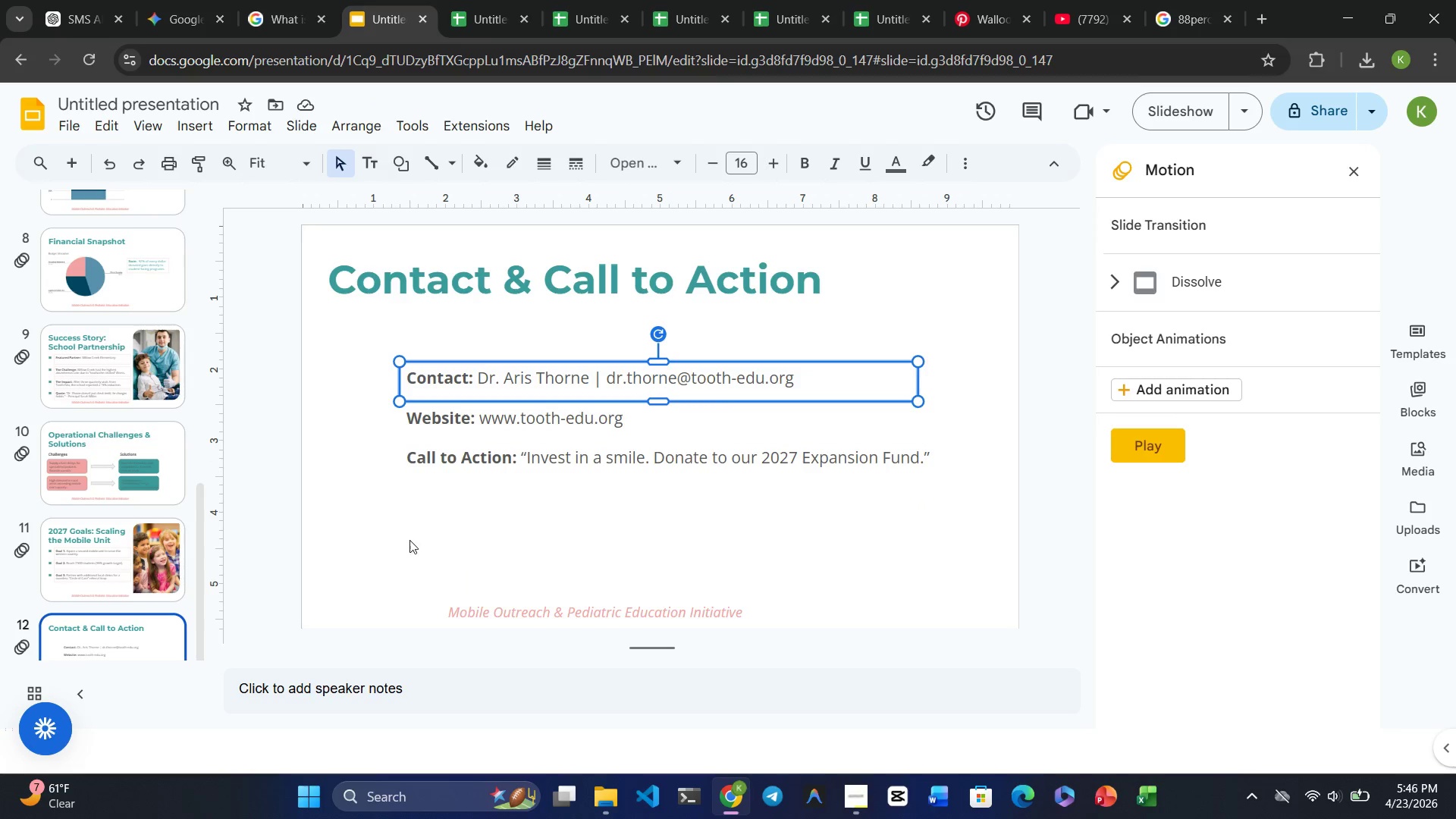 
wait(8.34)
 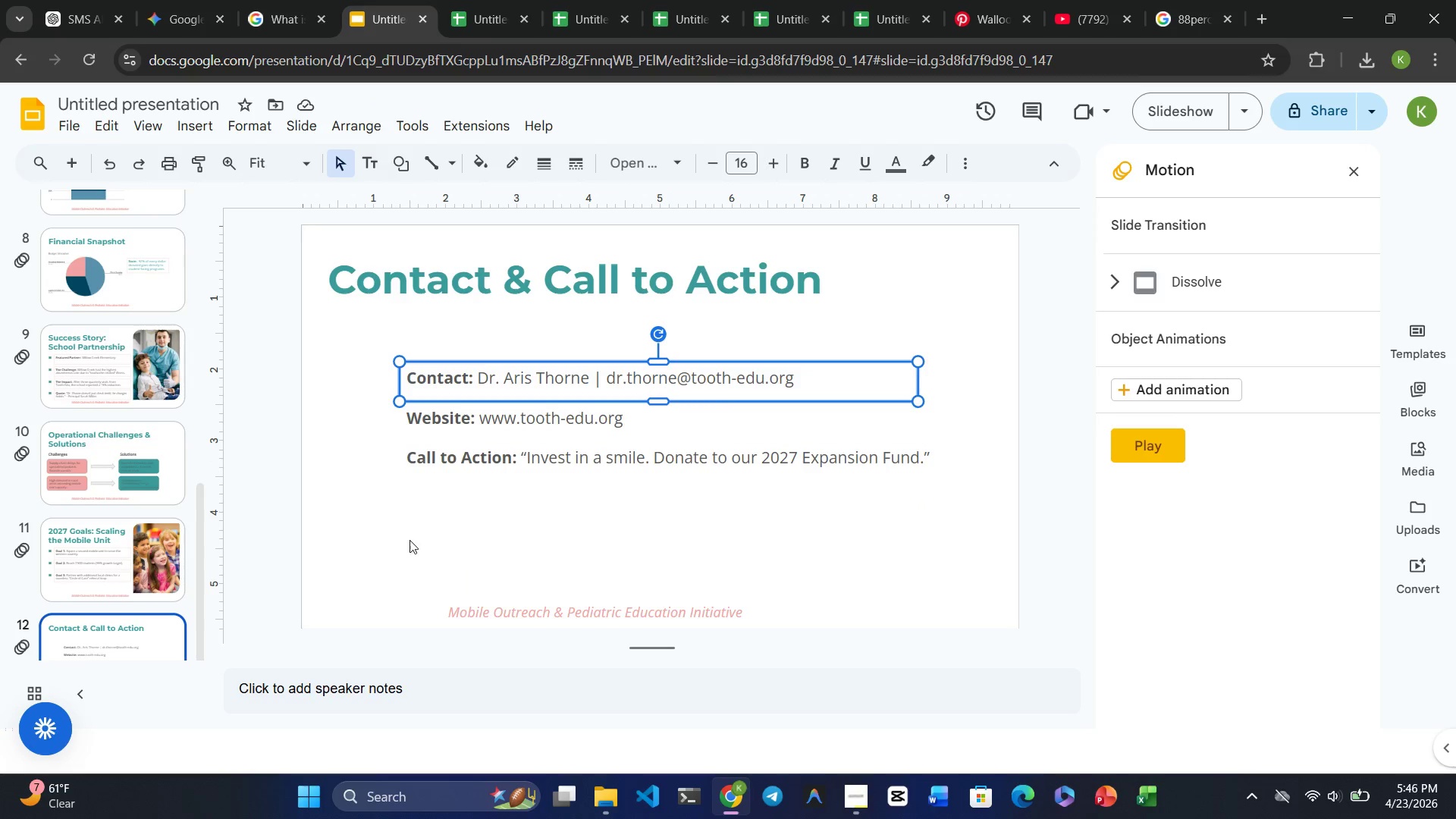 
left_click([395, 529])
 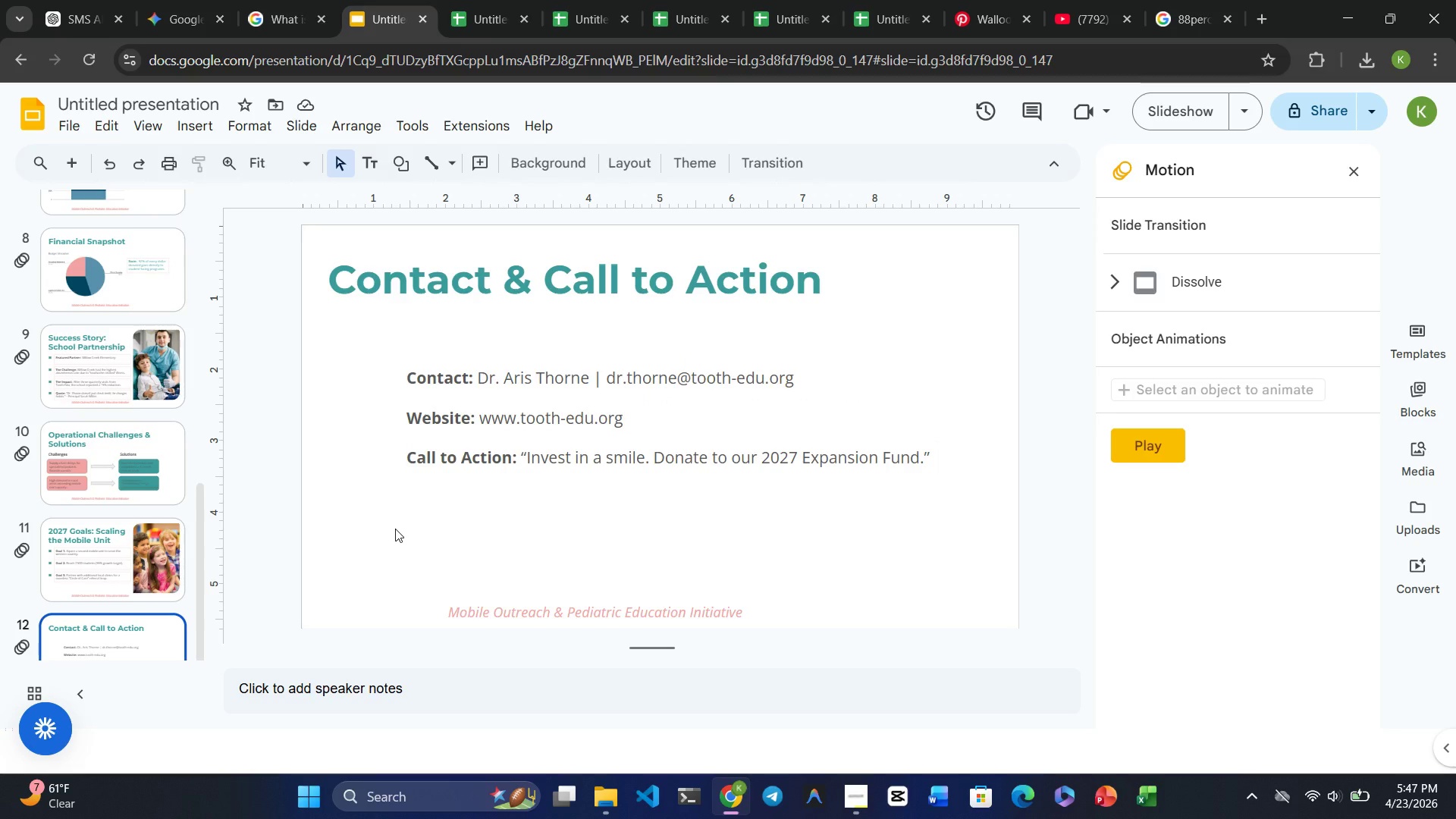 
wait(6.78)
 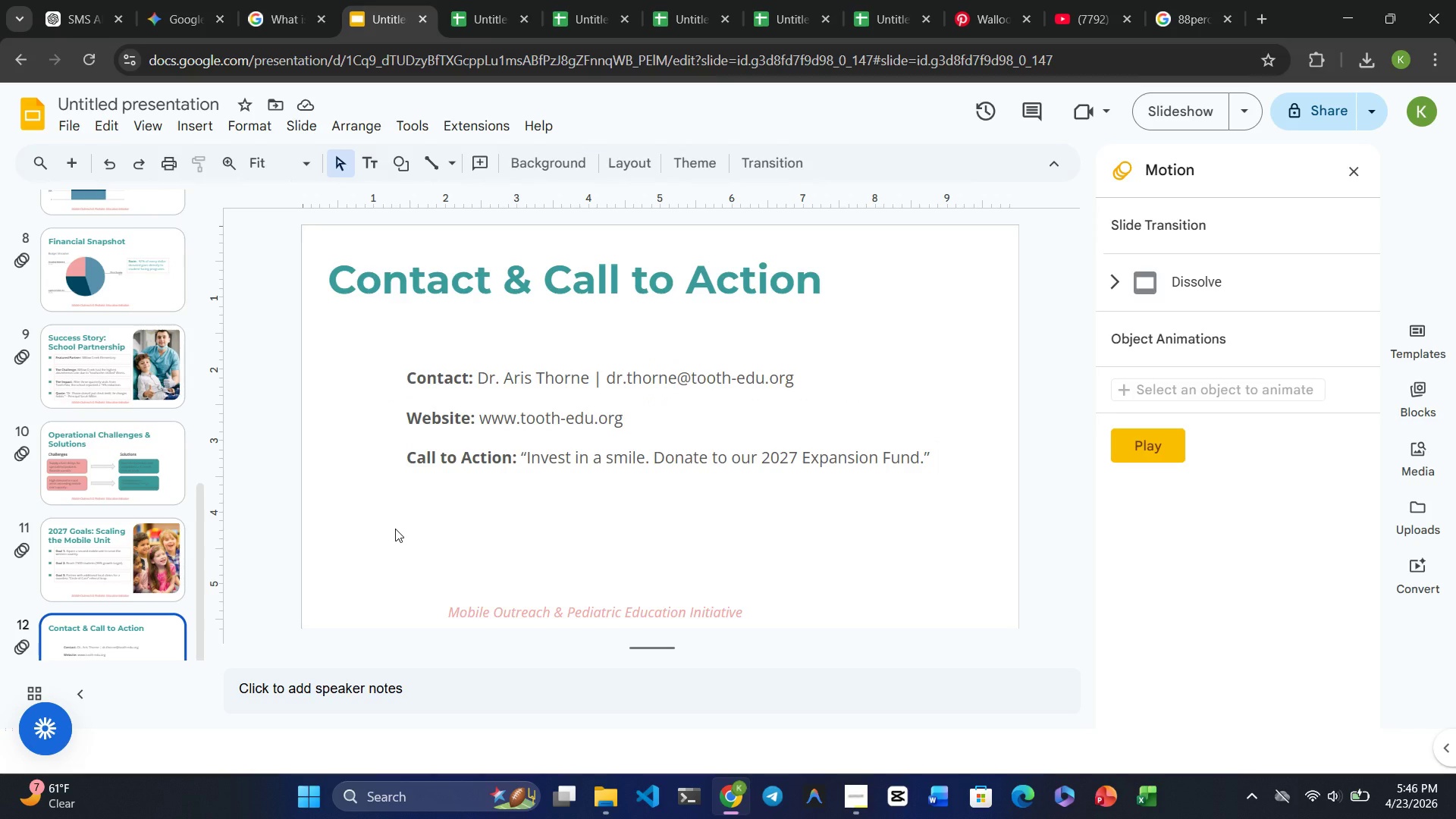 
hold_key(key=ControlRight, duration=0.61)
 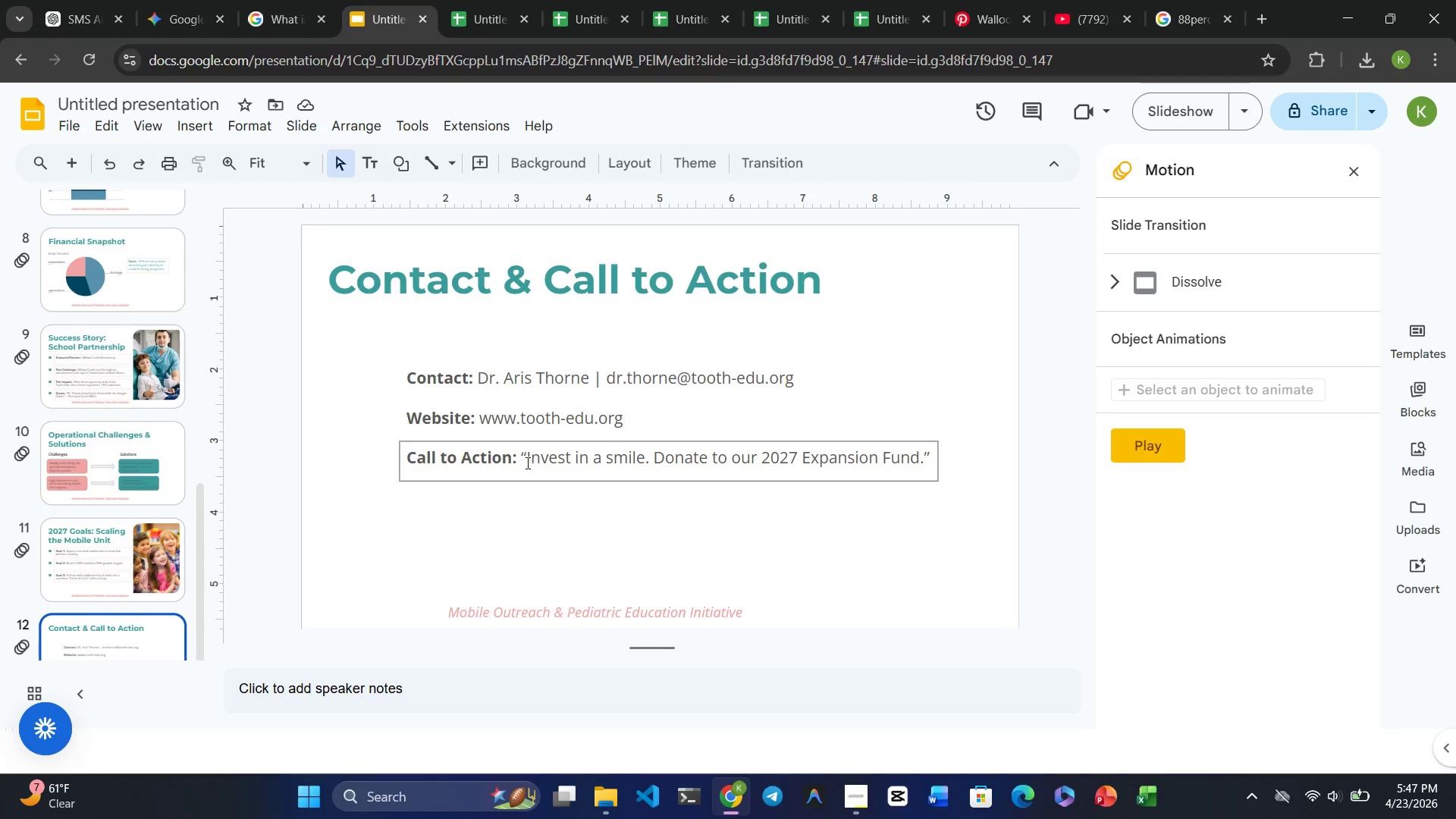 
left_click([529, 461])
 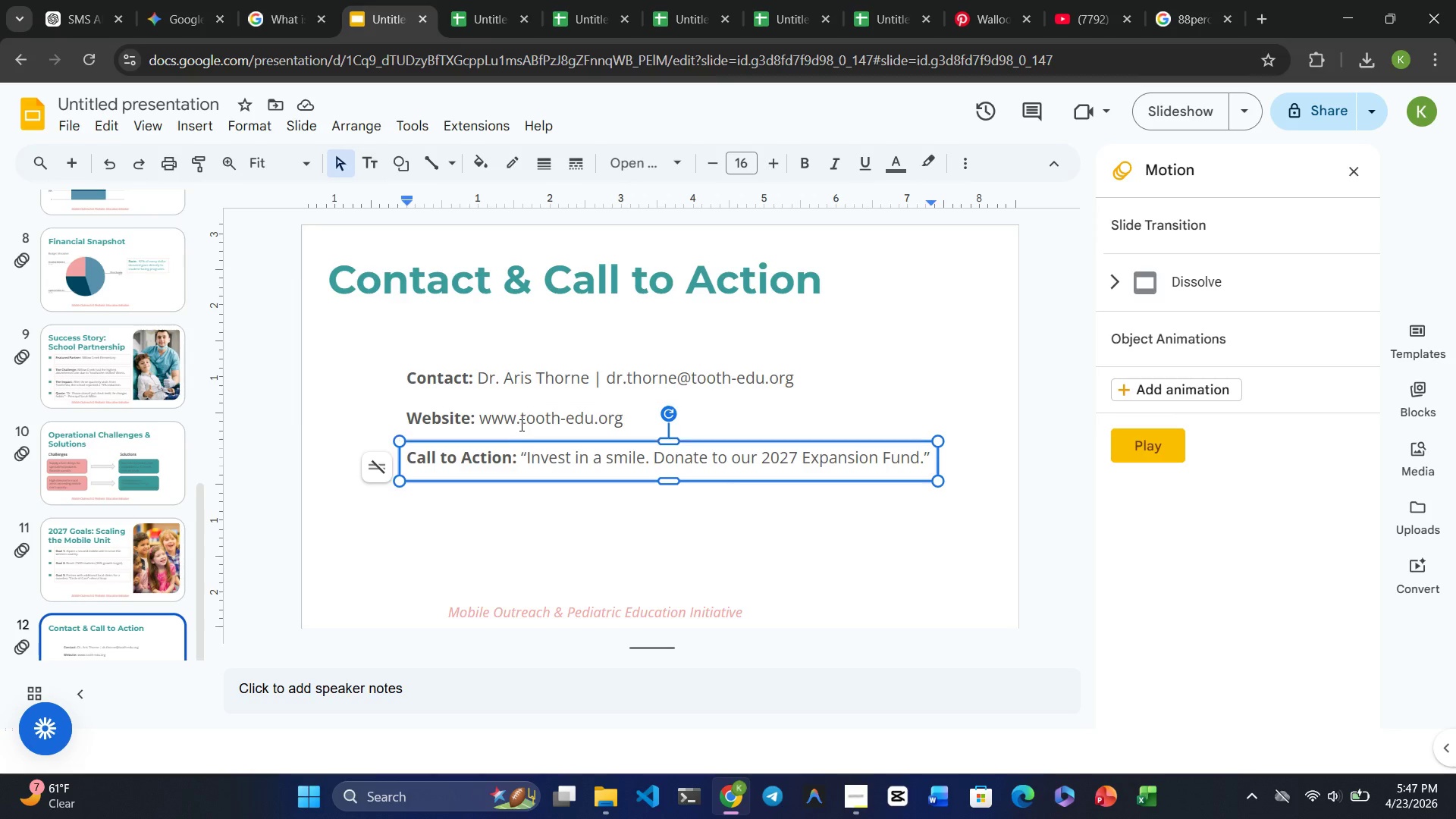 
left_click([520, 423])
 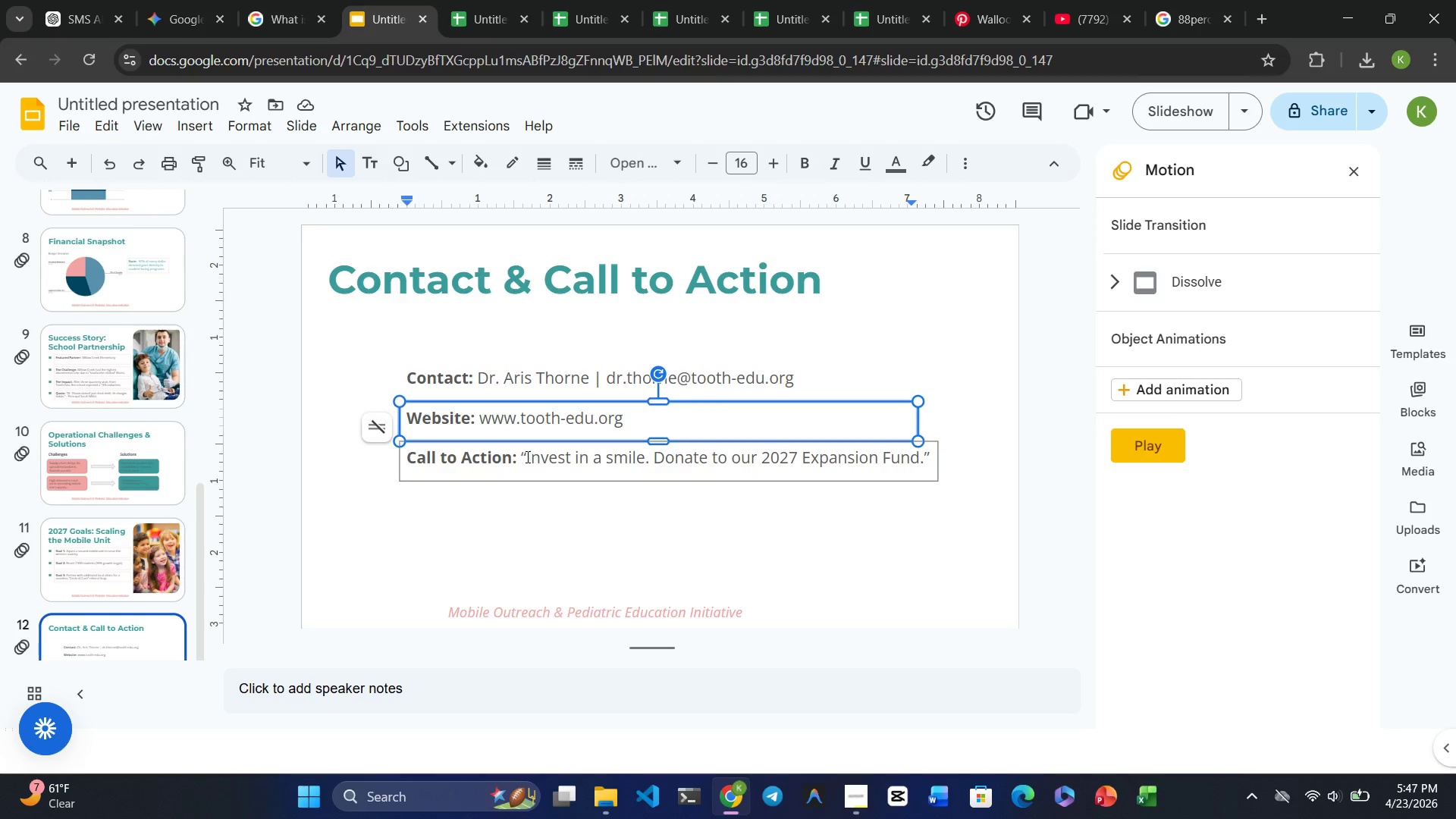 
left_click([526, 457])
 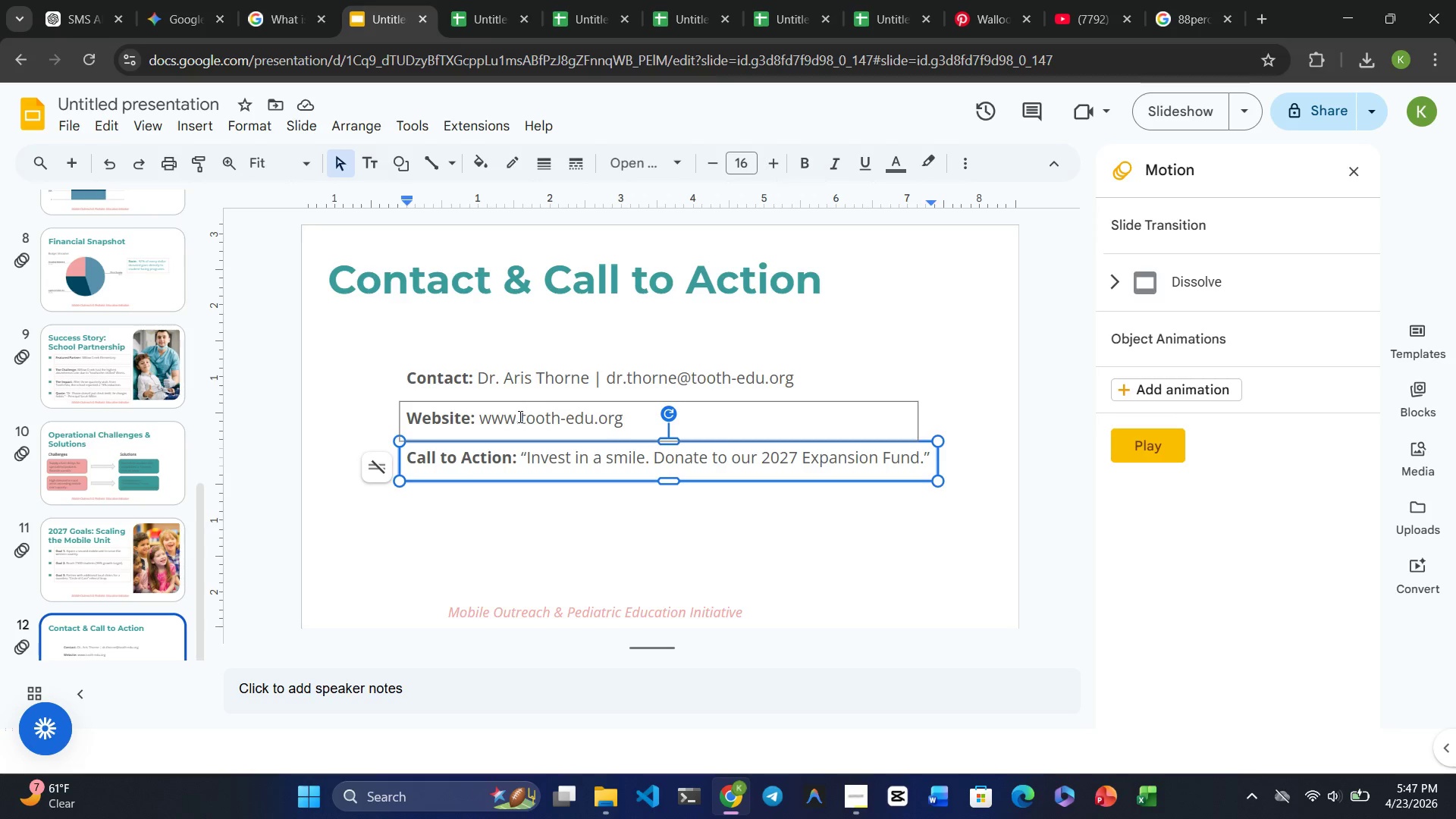 
left_click([519, 416])
 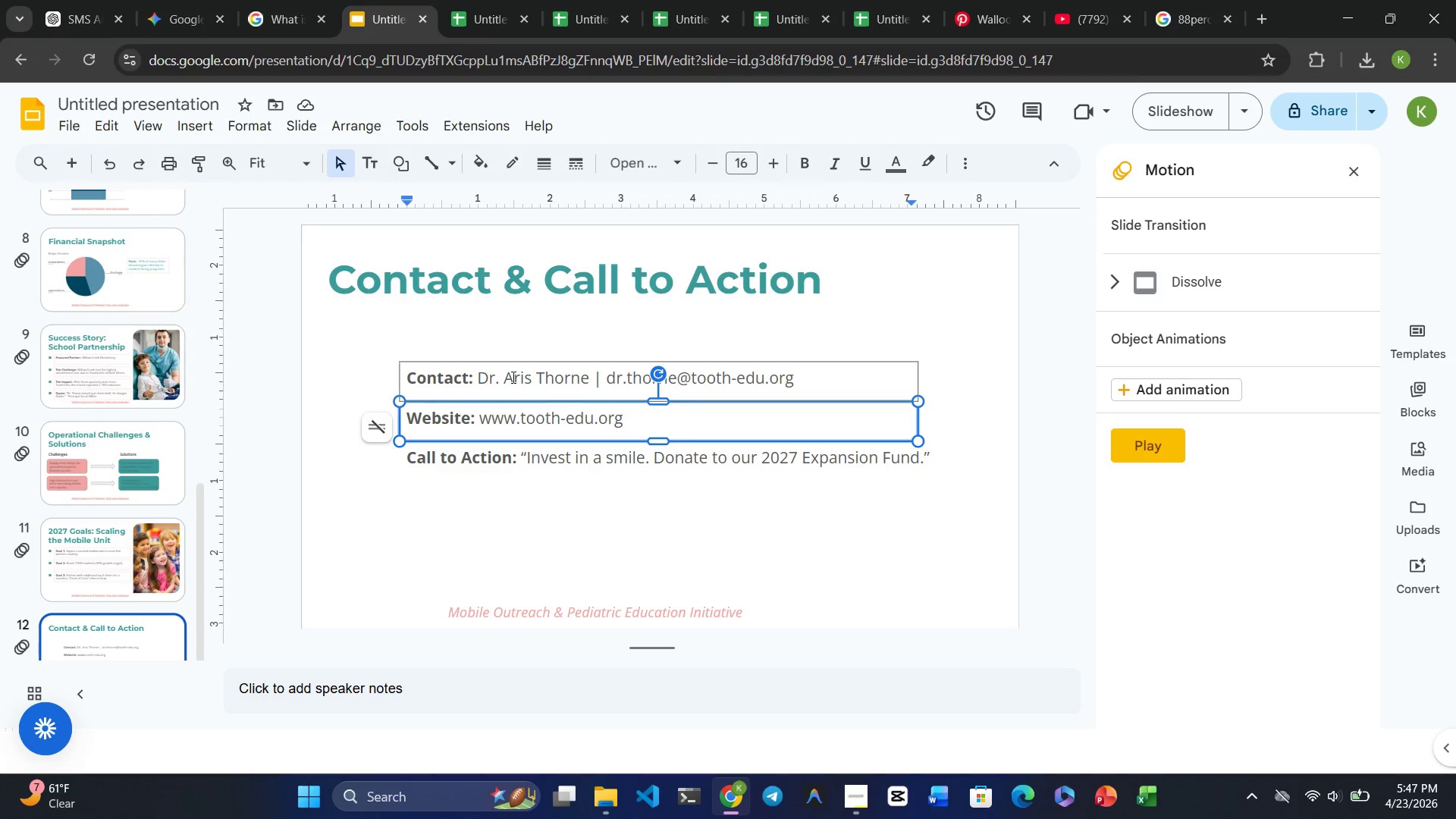 
left_click([512, 377])
 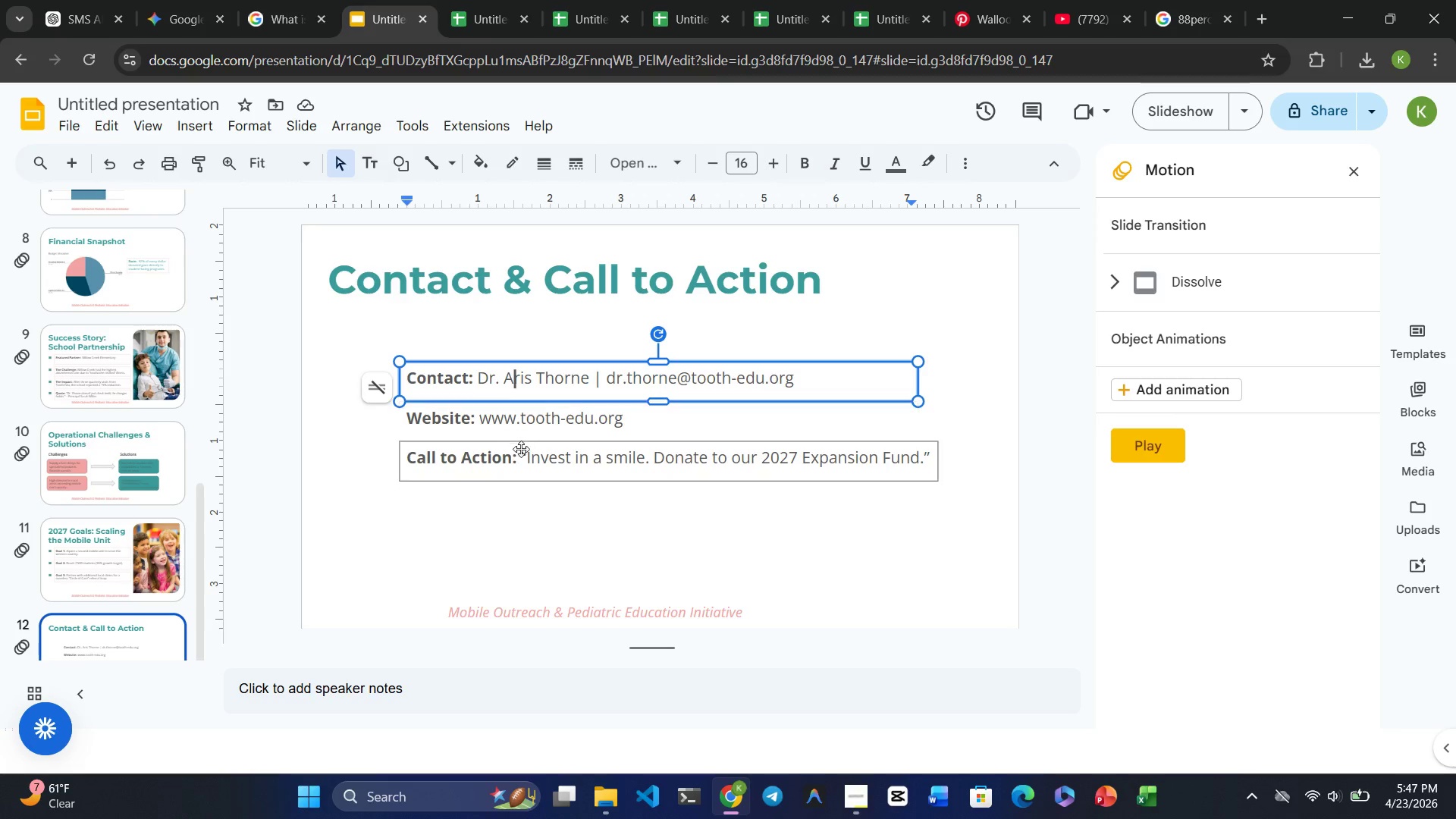 
left_click([522, 453])
 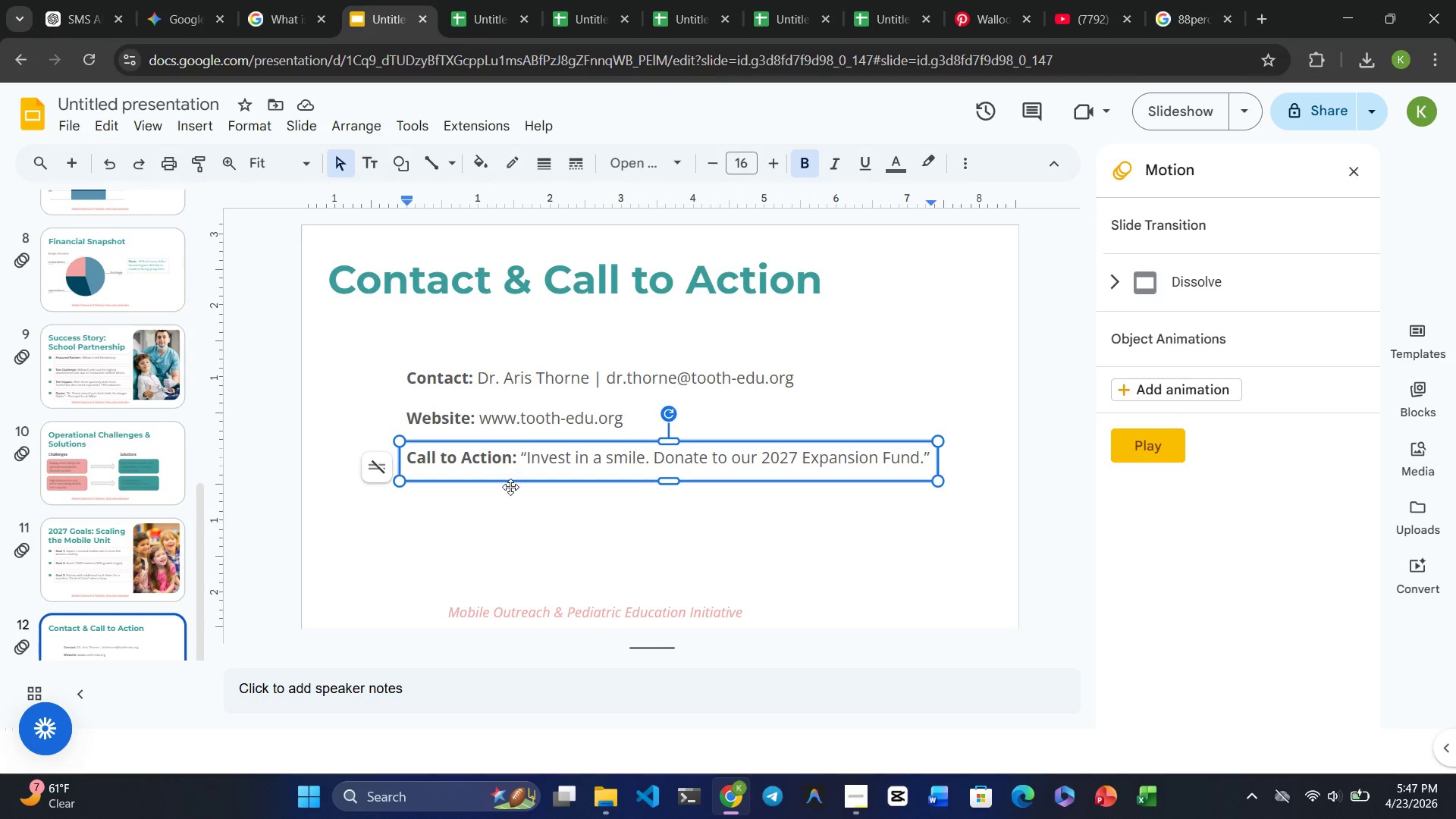 
key(Control+V)
 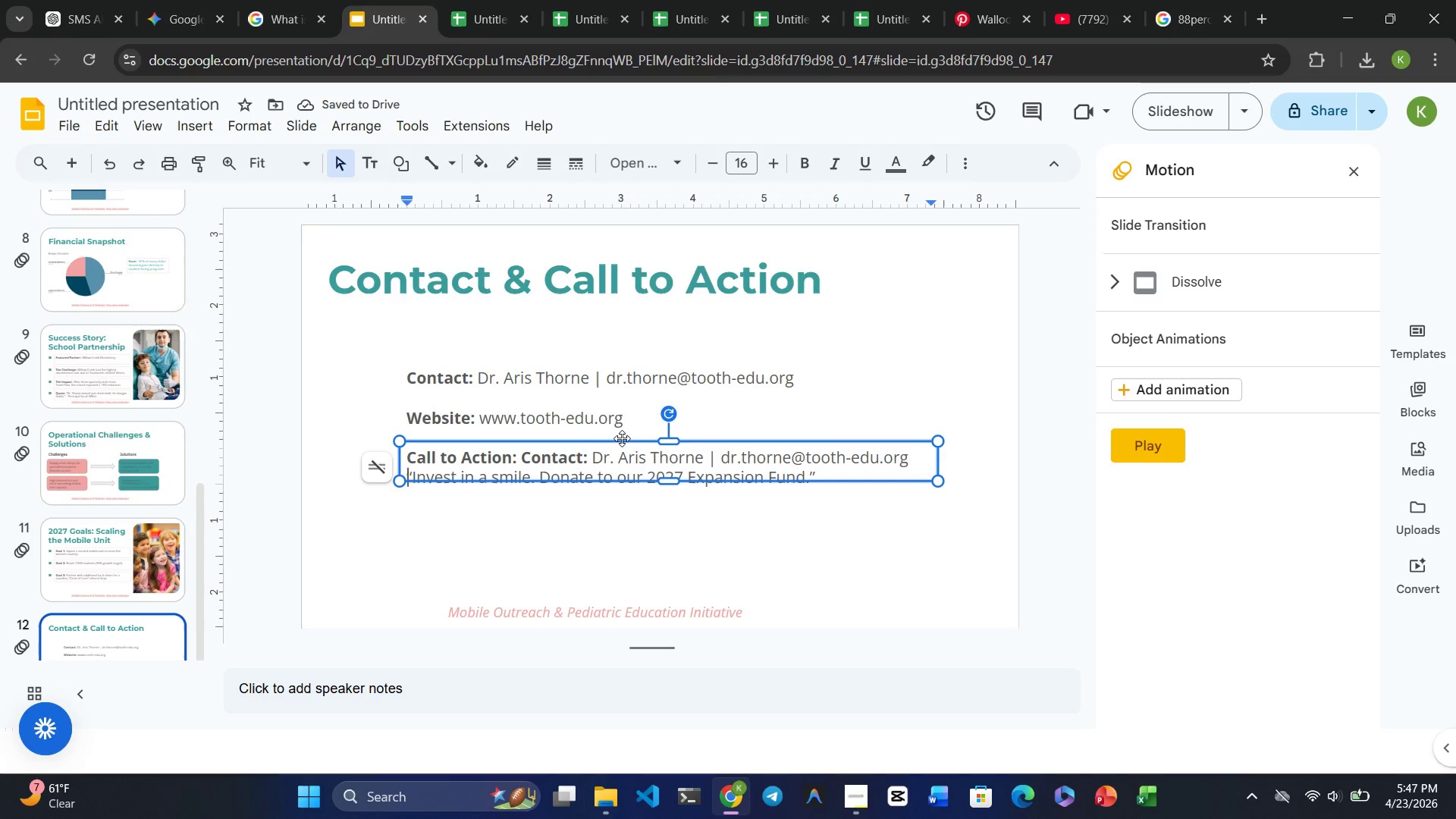 
left_click_drag(start_coordinate=[623, 444], to_coordinate=[611, 495])
 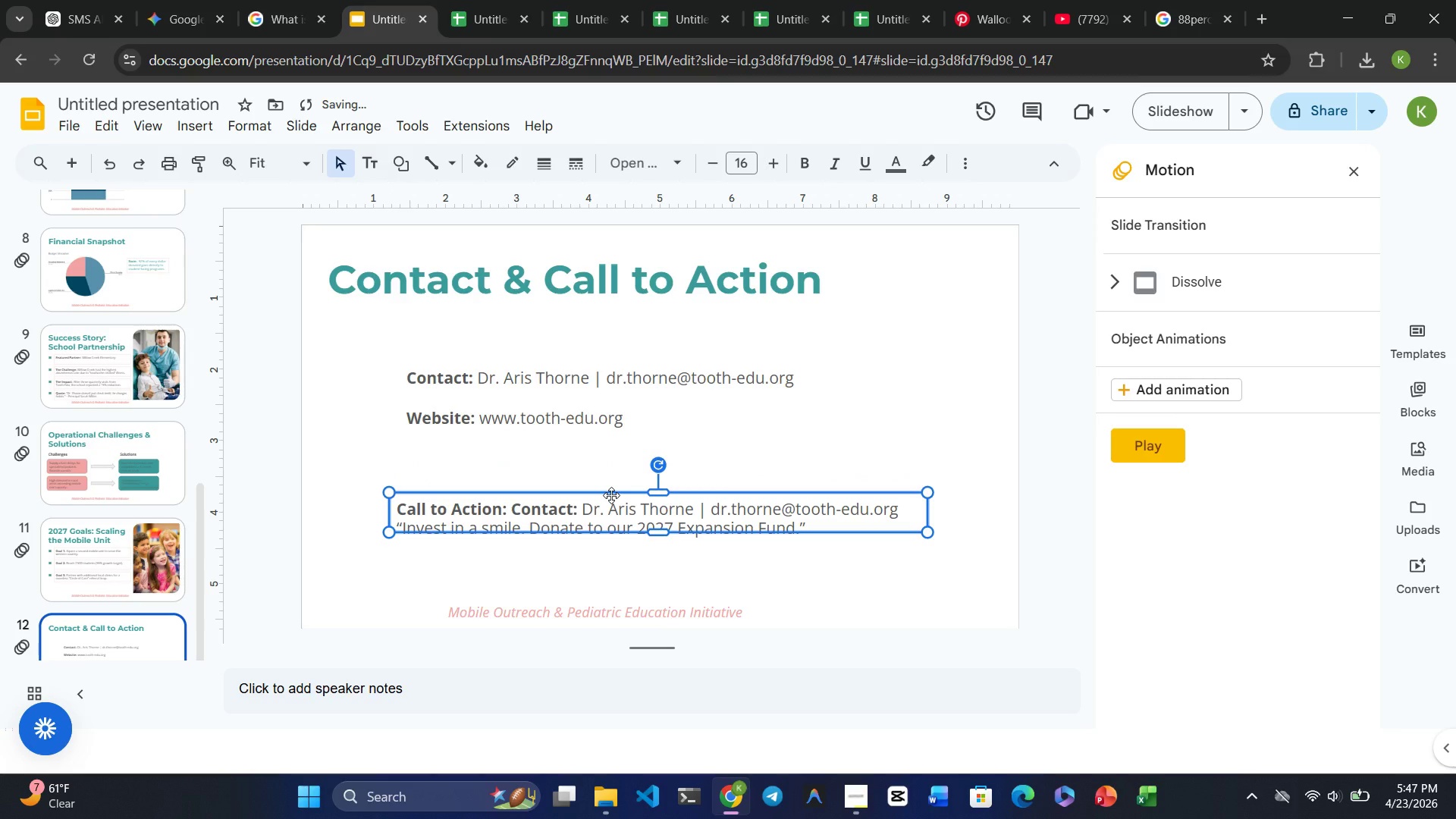 
key(Control+Z)
 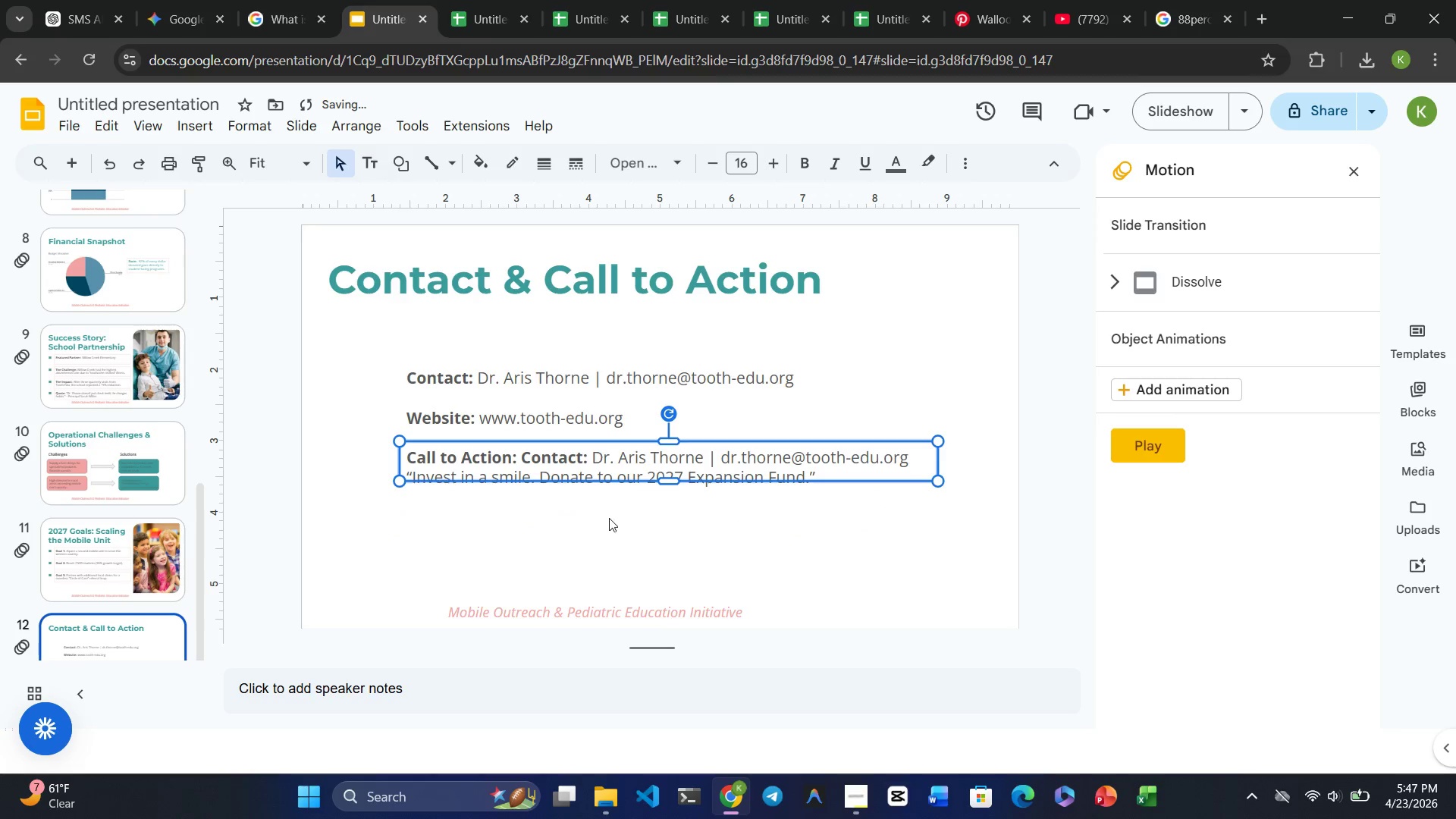 
left_click([607, 525])
 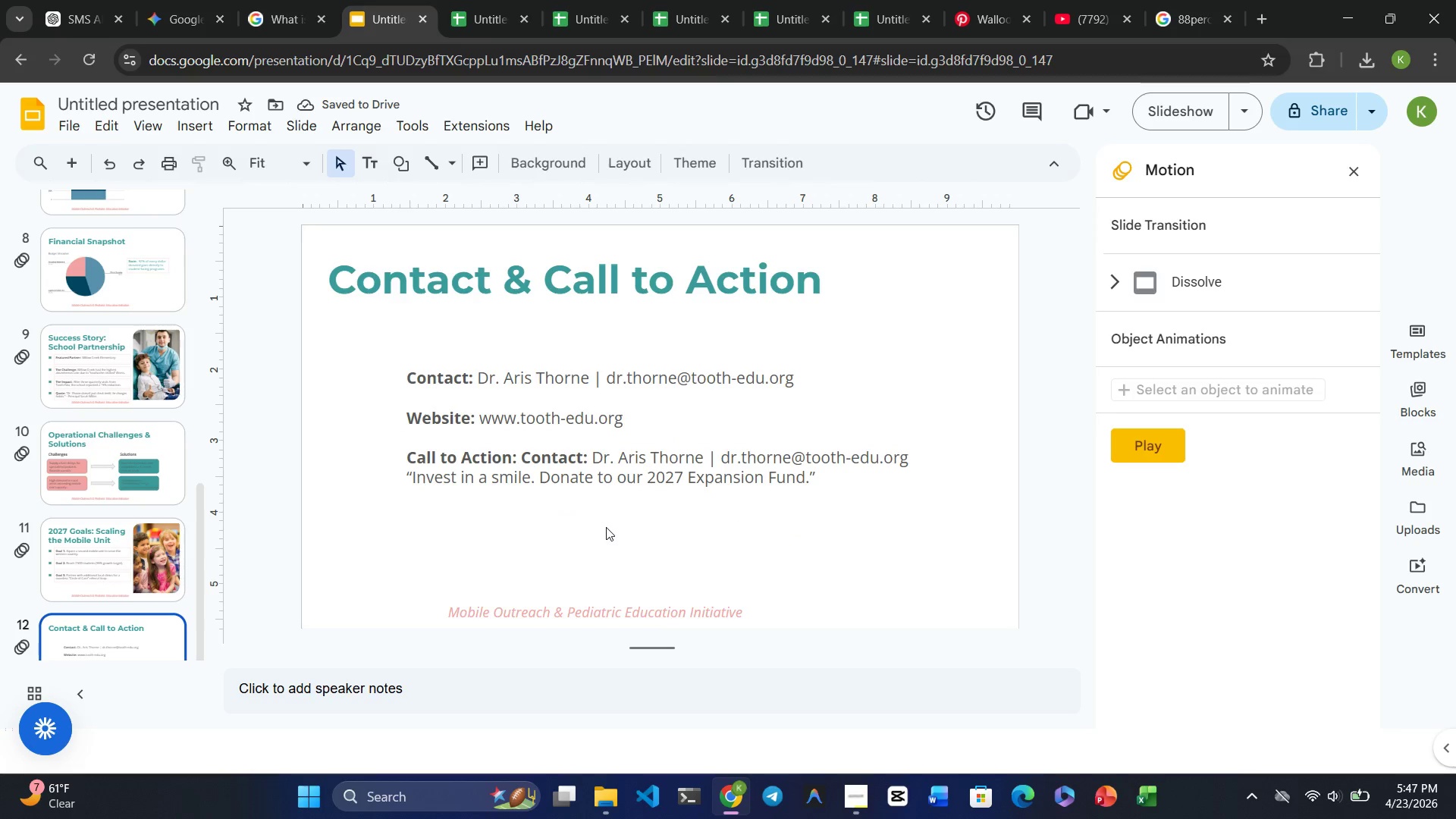 
left_click([598, 541])
 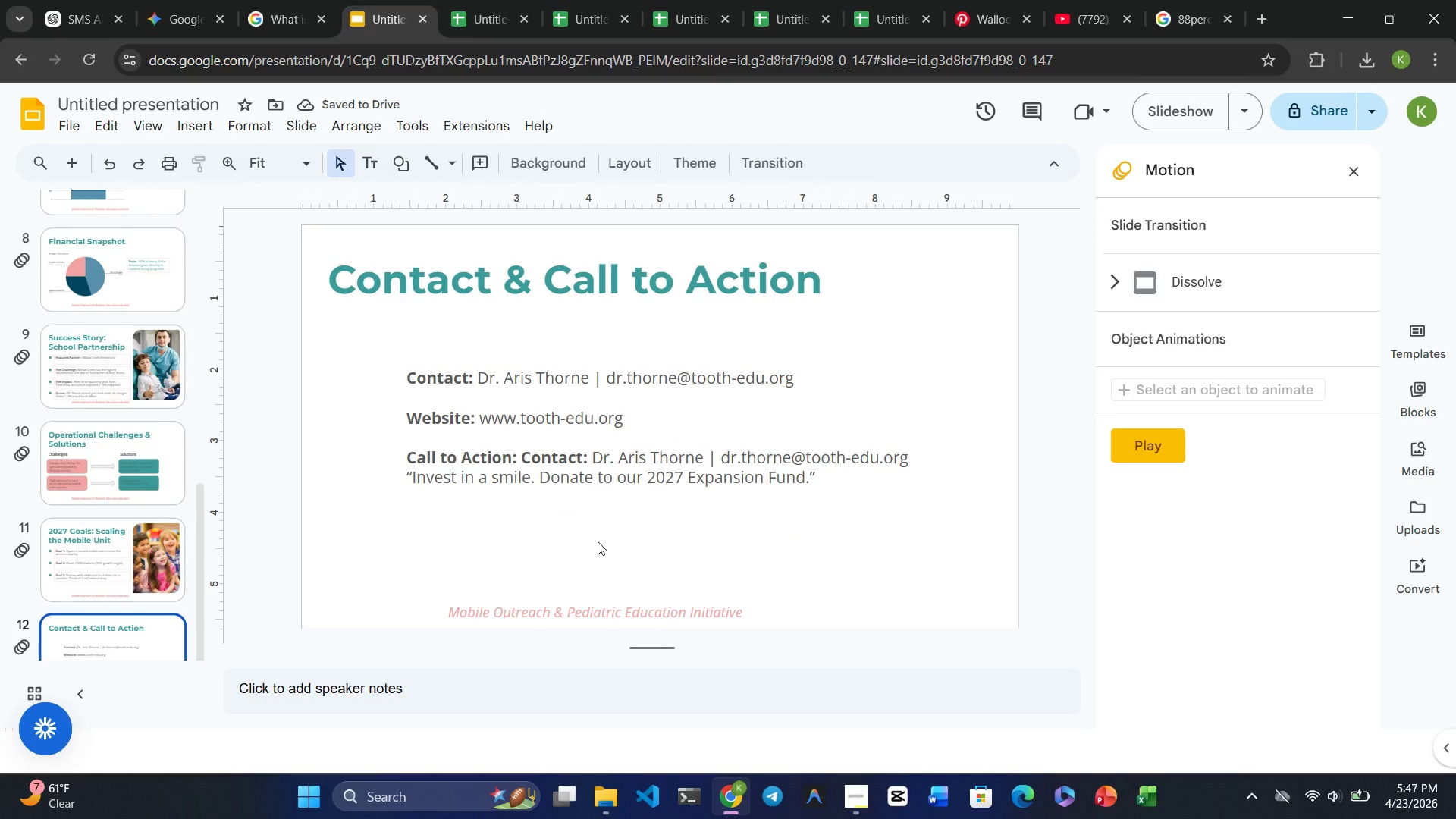 
hold_key(key=ControlRight, duration=0.52)
 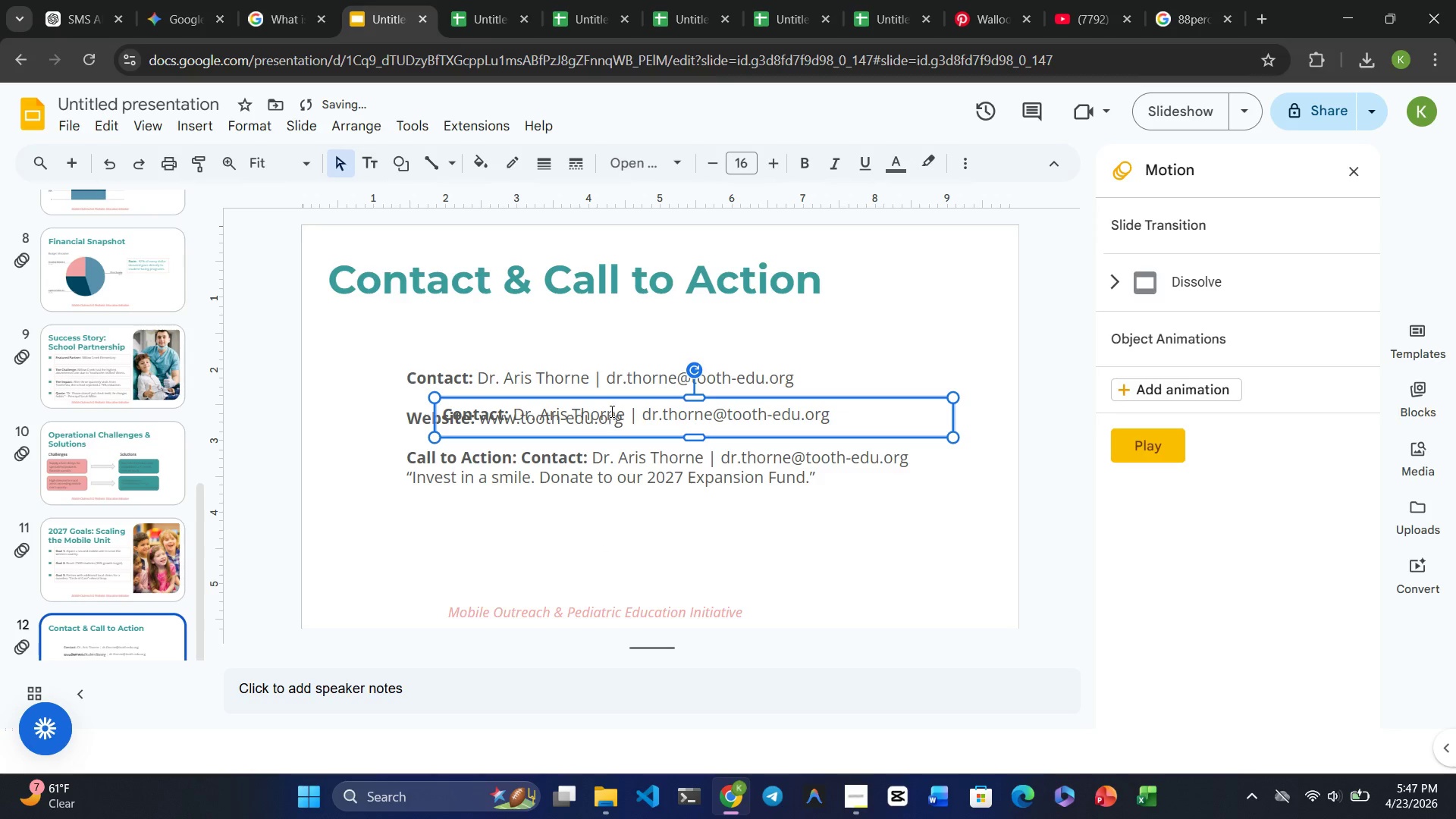 
key(V)
 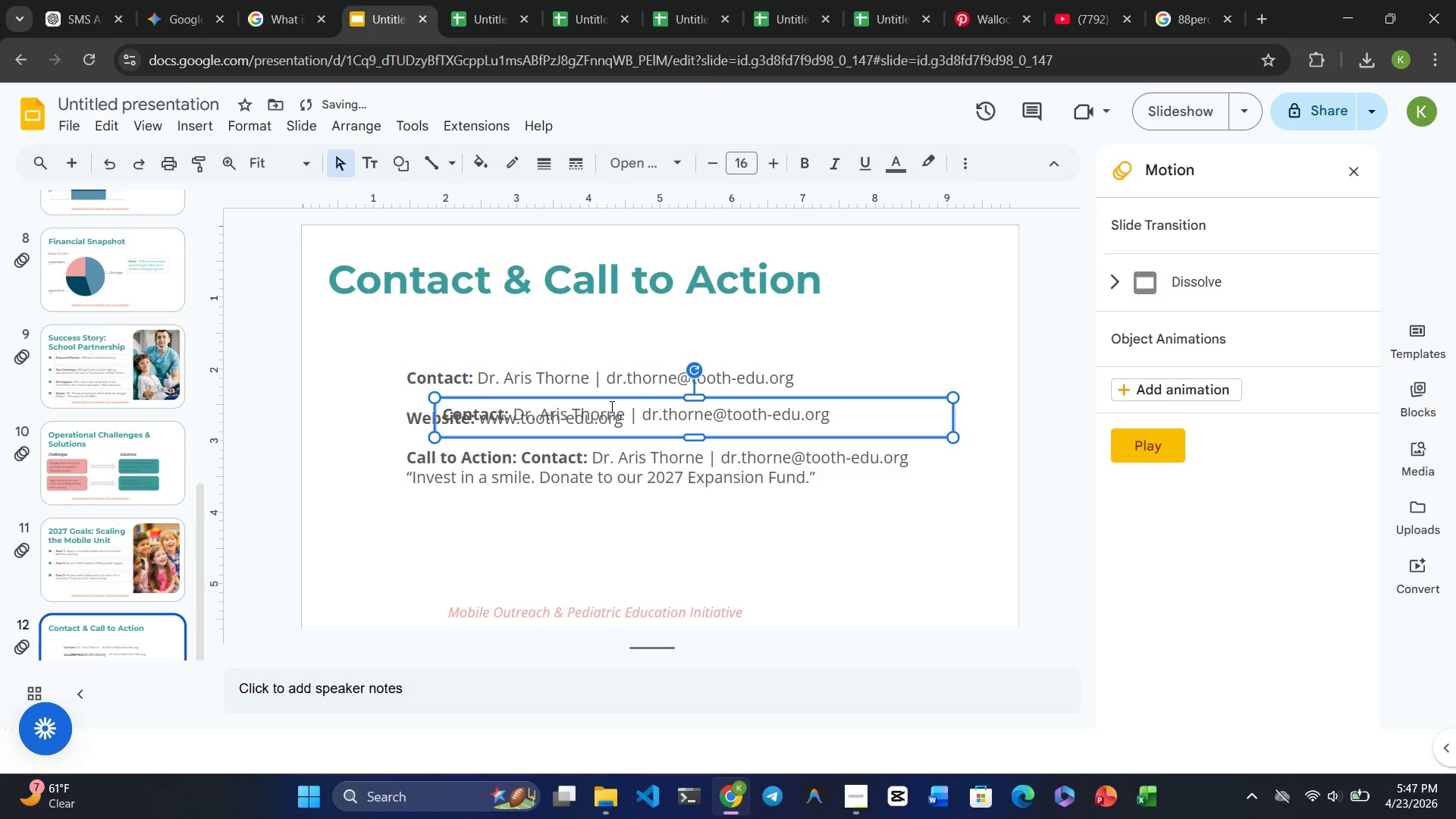 
left_click_drag(start_coordinate=[610, 406], to_coordinate=[610, 430])
 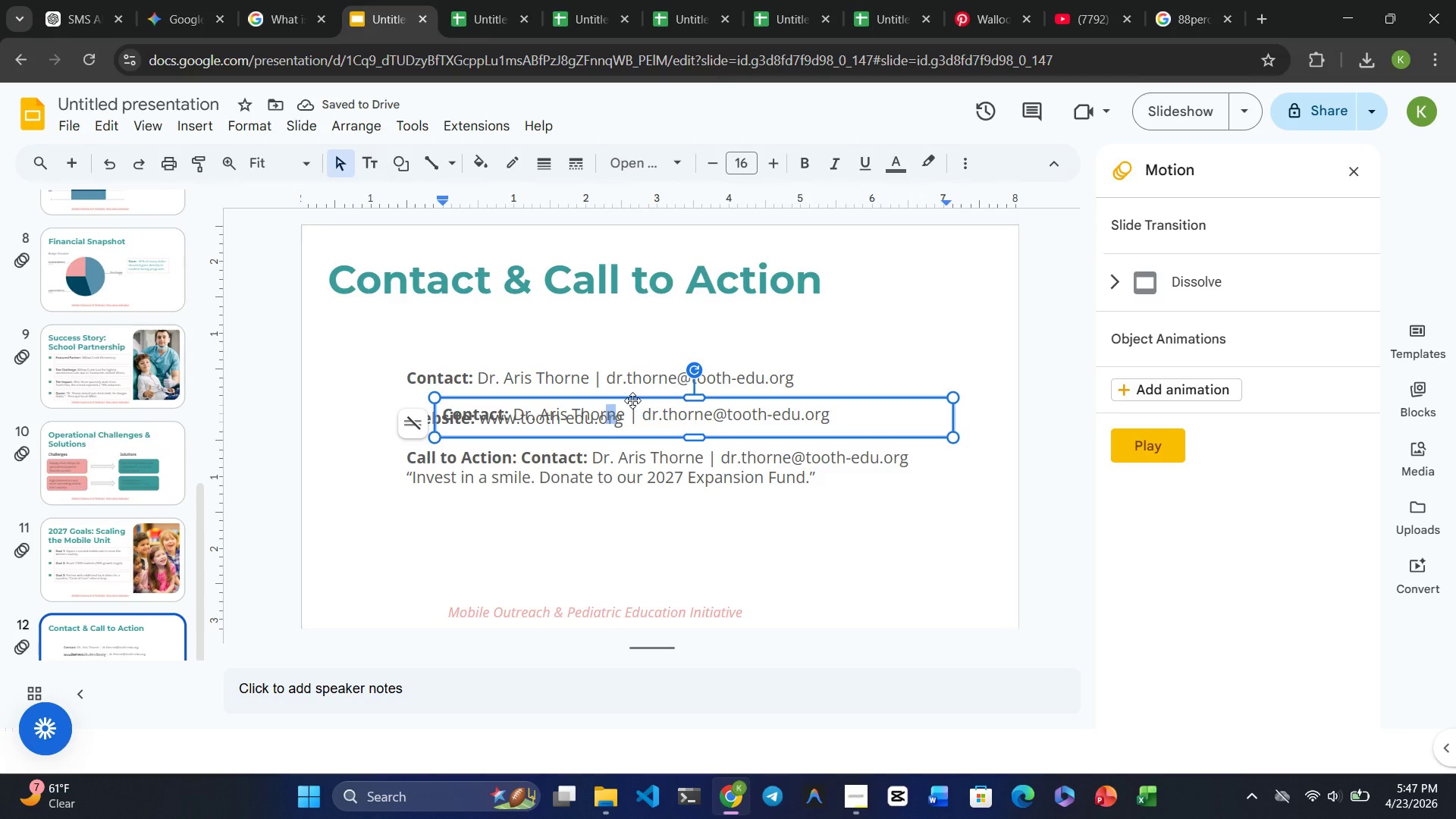 
left_click_drag(start_coordinate=[632, 400], to_coordinate=[609, 498])
 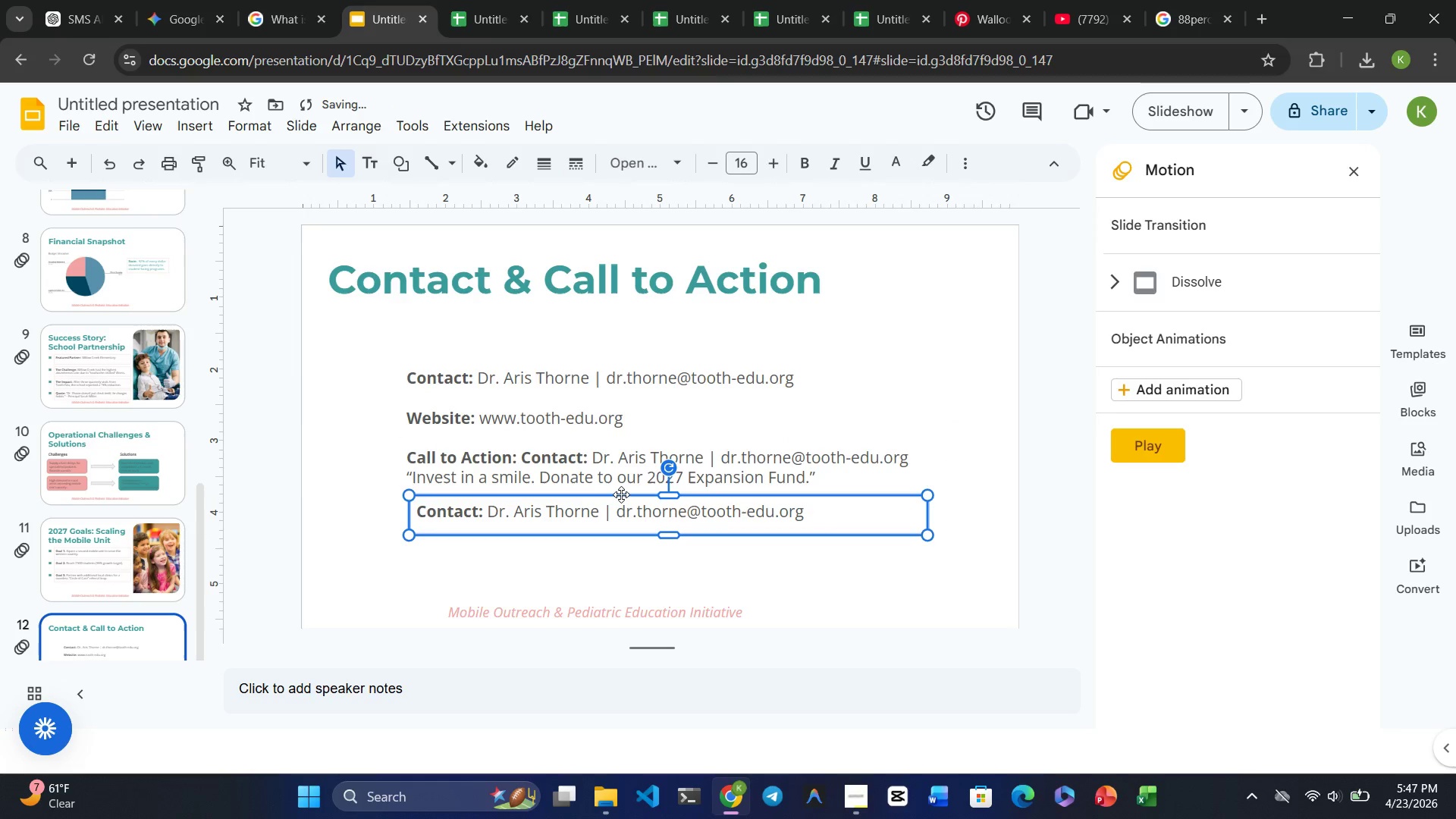 
left_click_drag(start_coordinate=[622, 494], to_coordinate=[616, 501])
 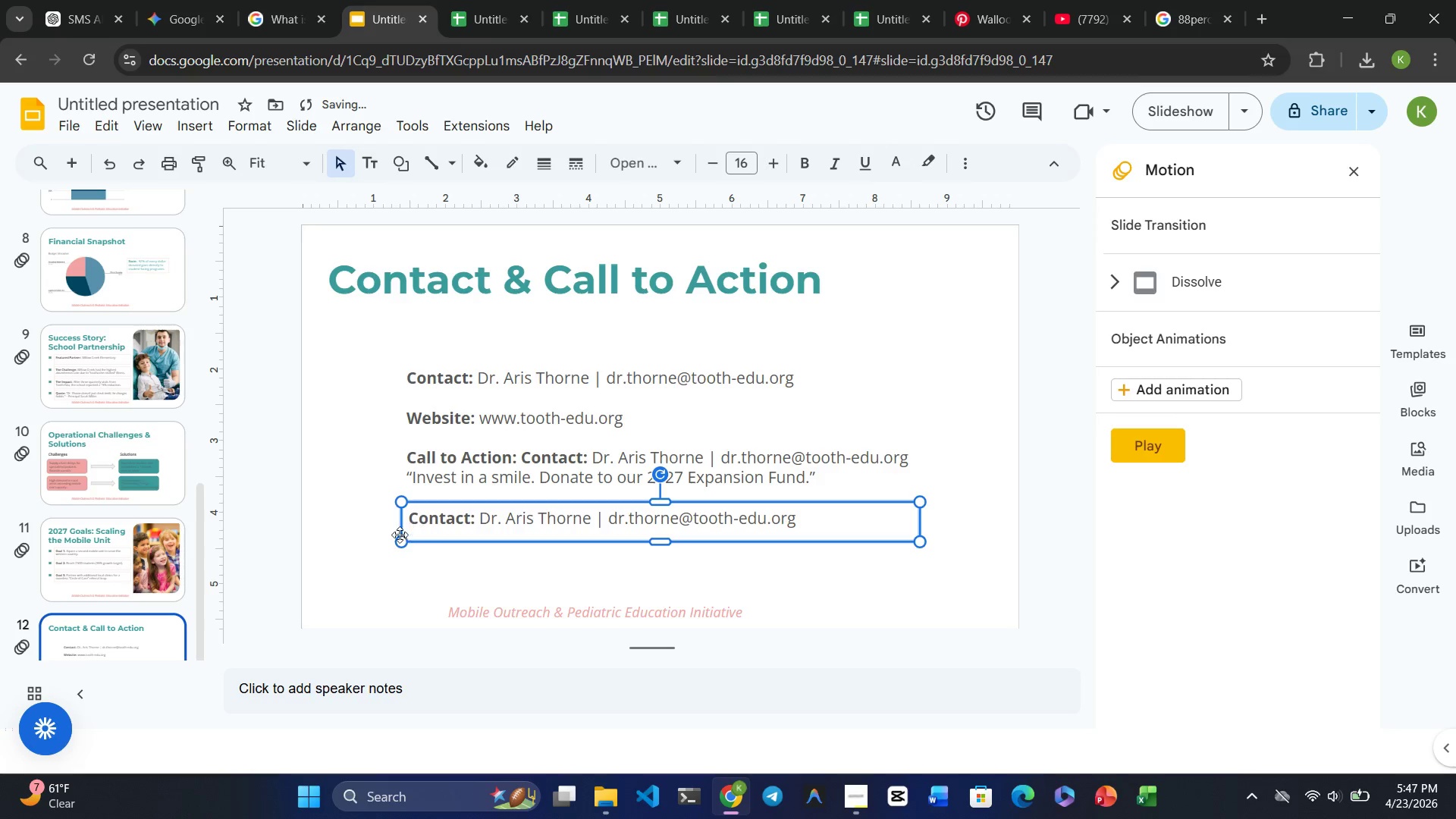 
left_click([373, 548])
 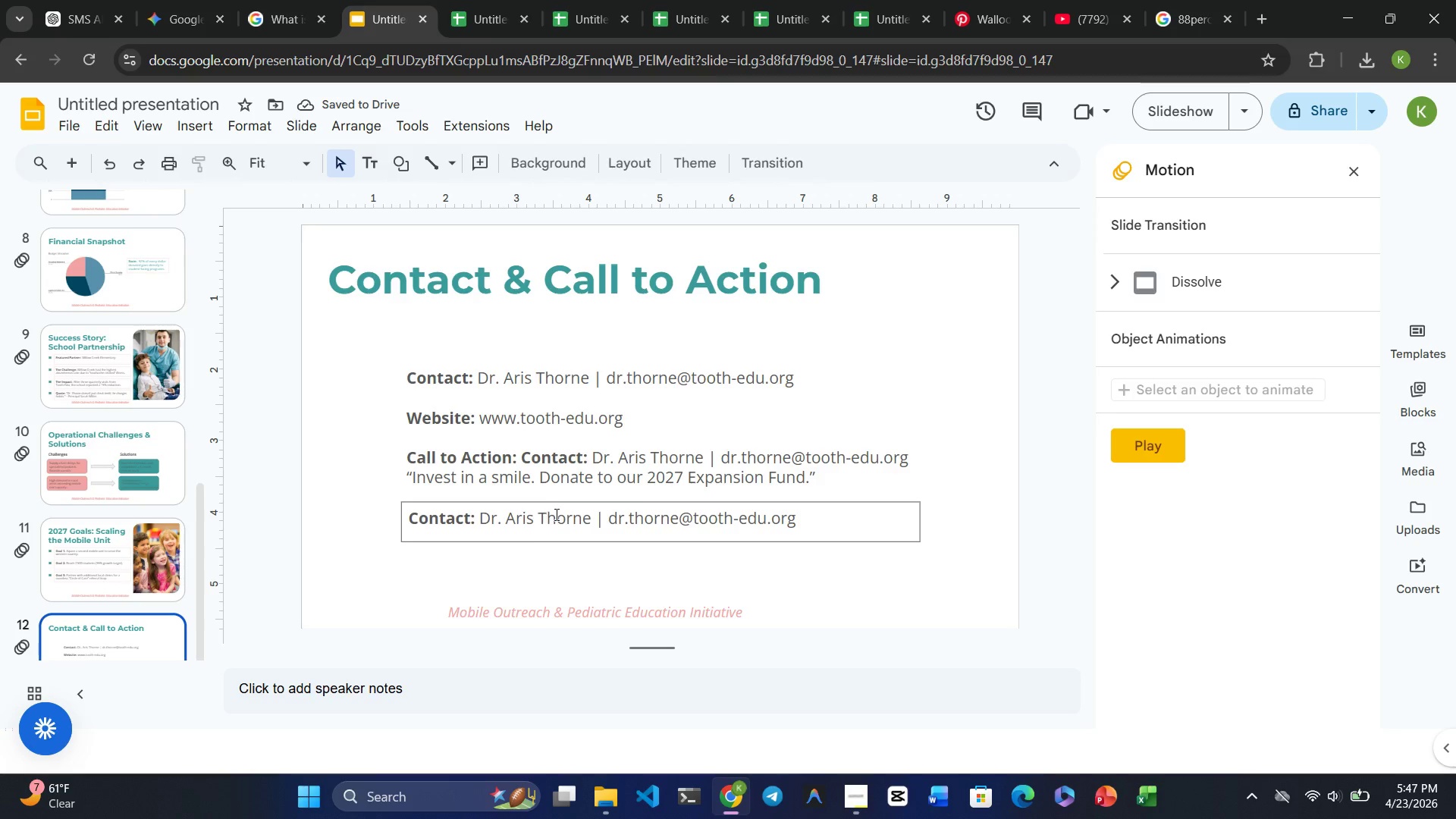 
left_click([555, 514])
 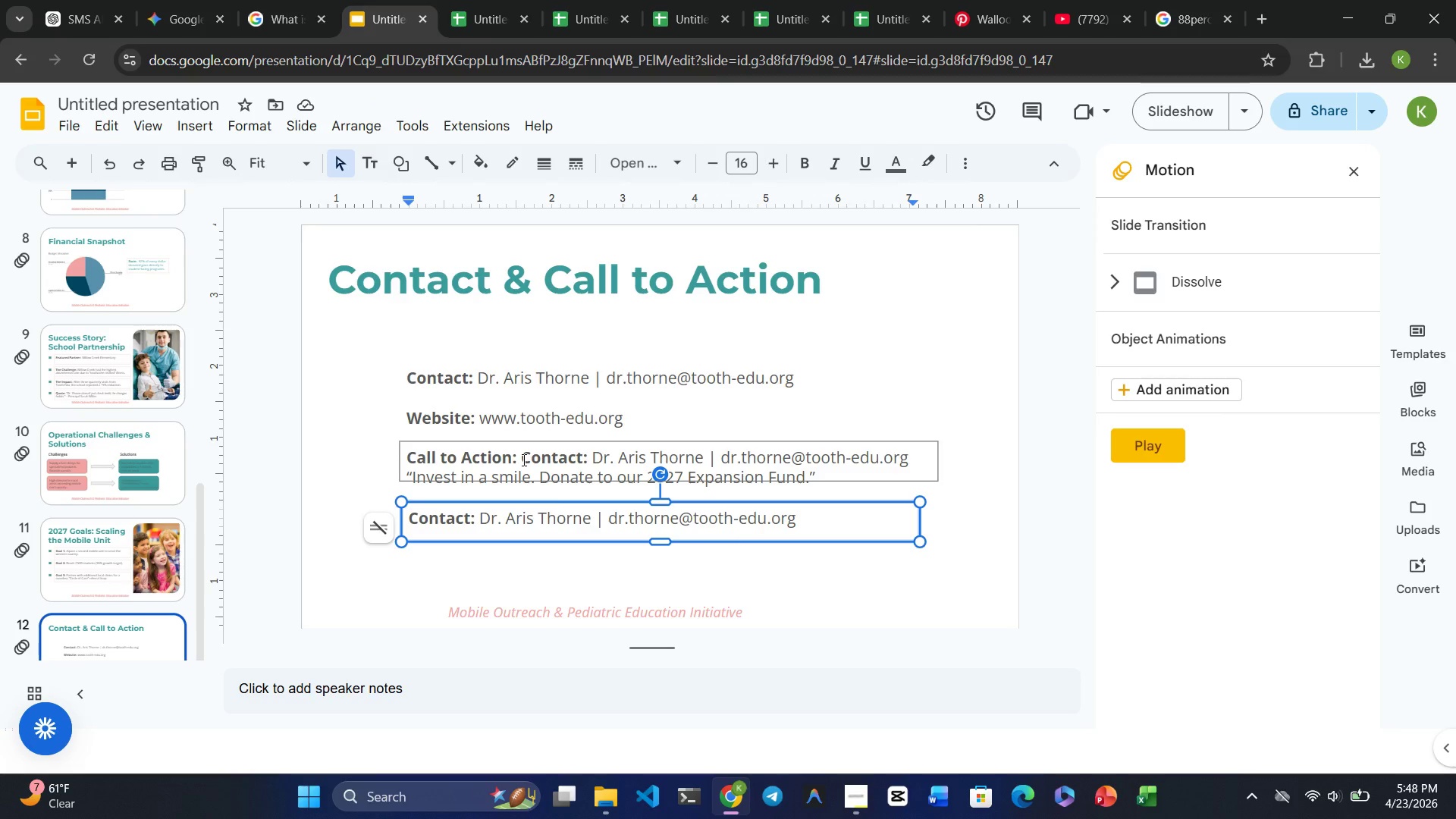 
left_click([515, 449])
 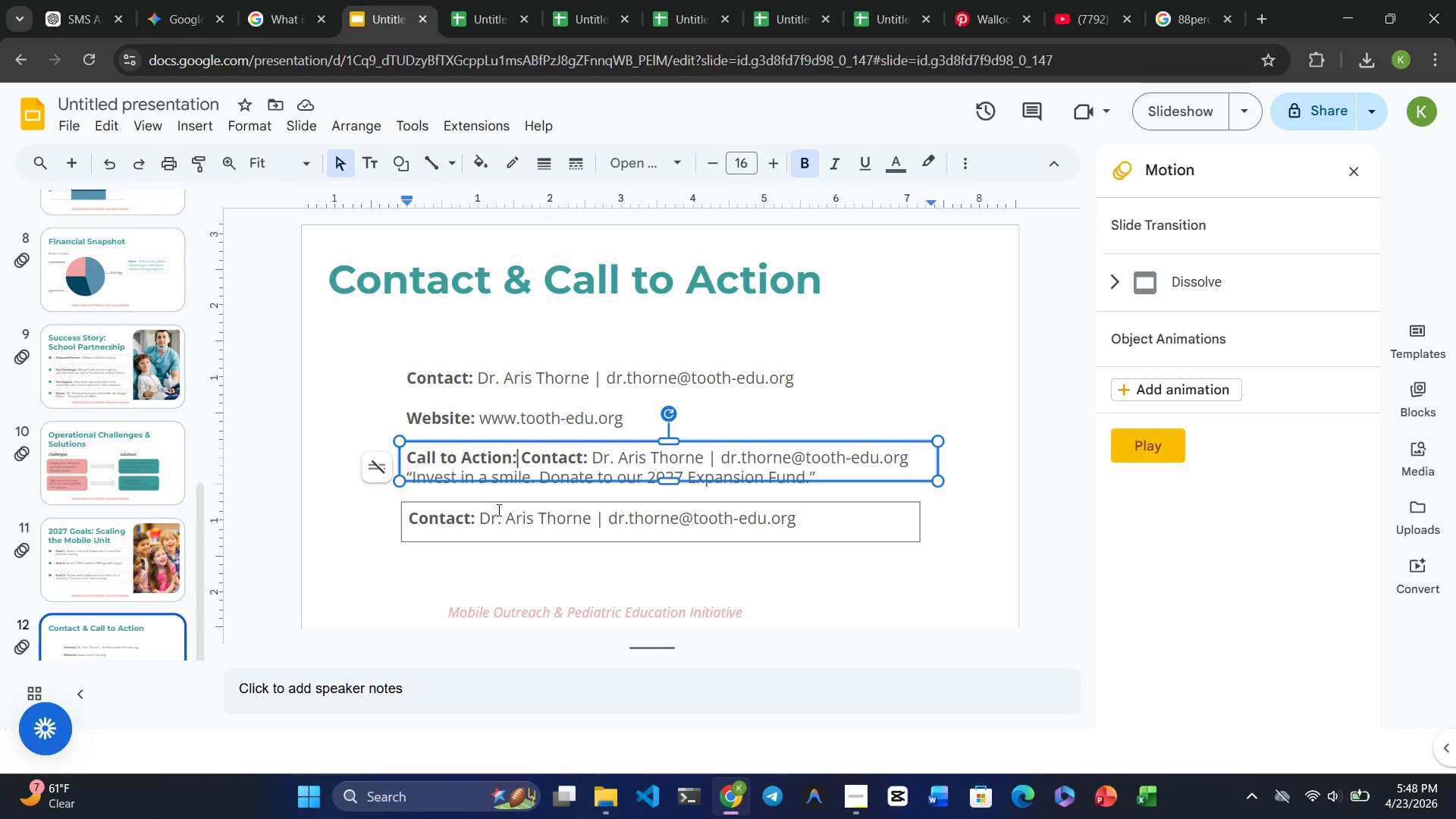 
left_click([497, 510])
 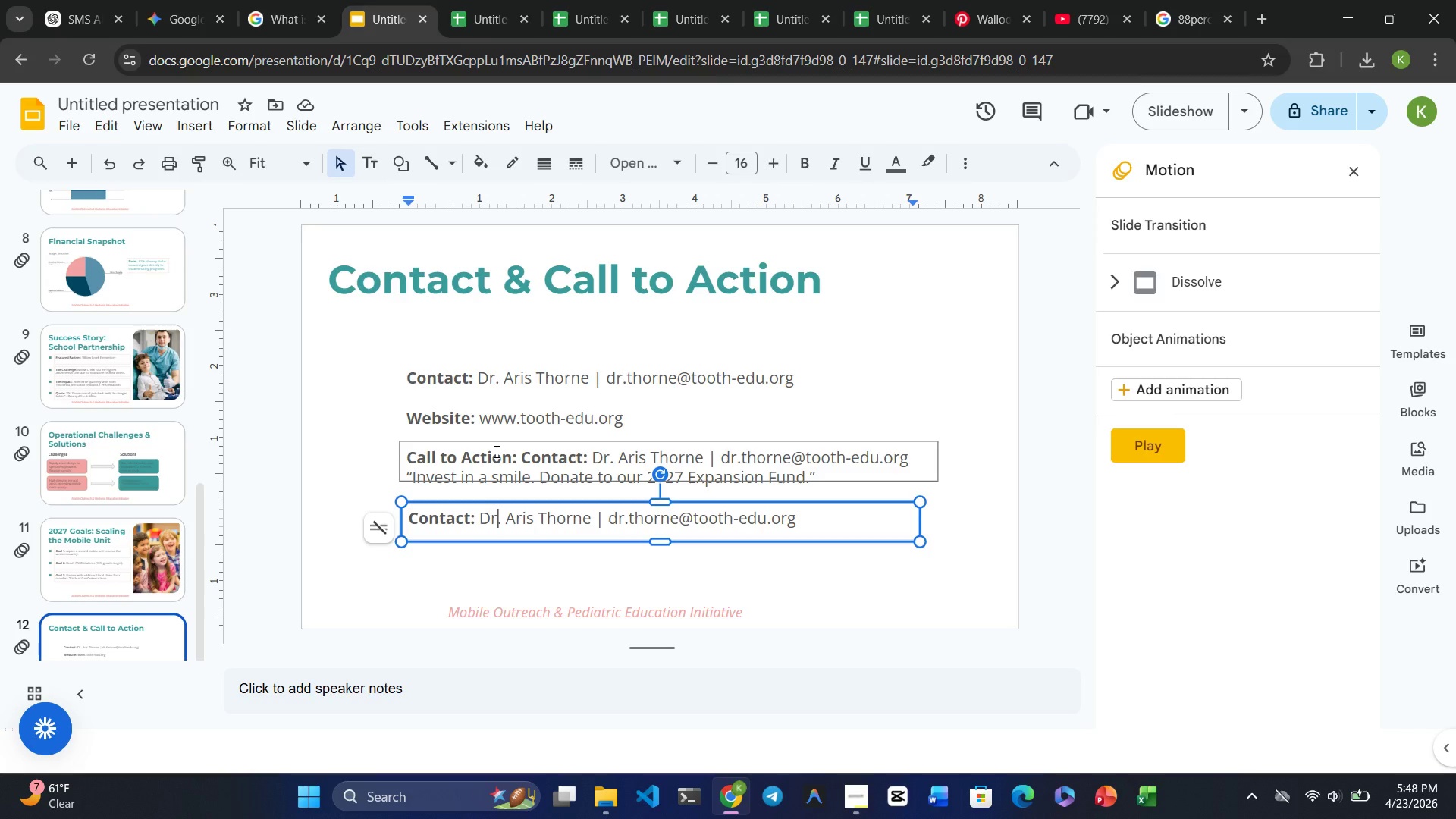 
left_click([495, 451])
 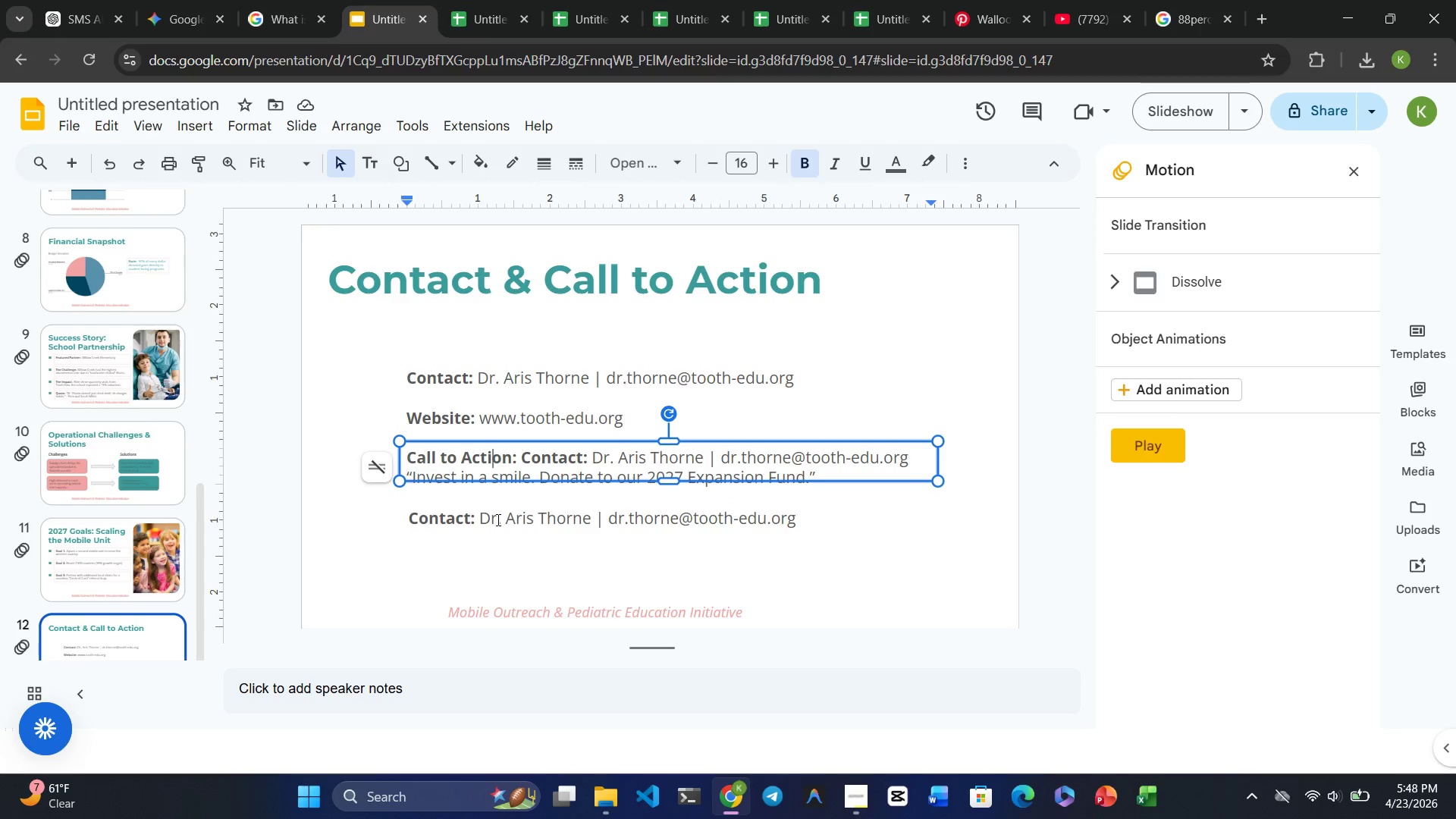 
left_click([497, 519])
 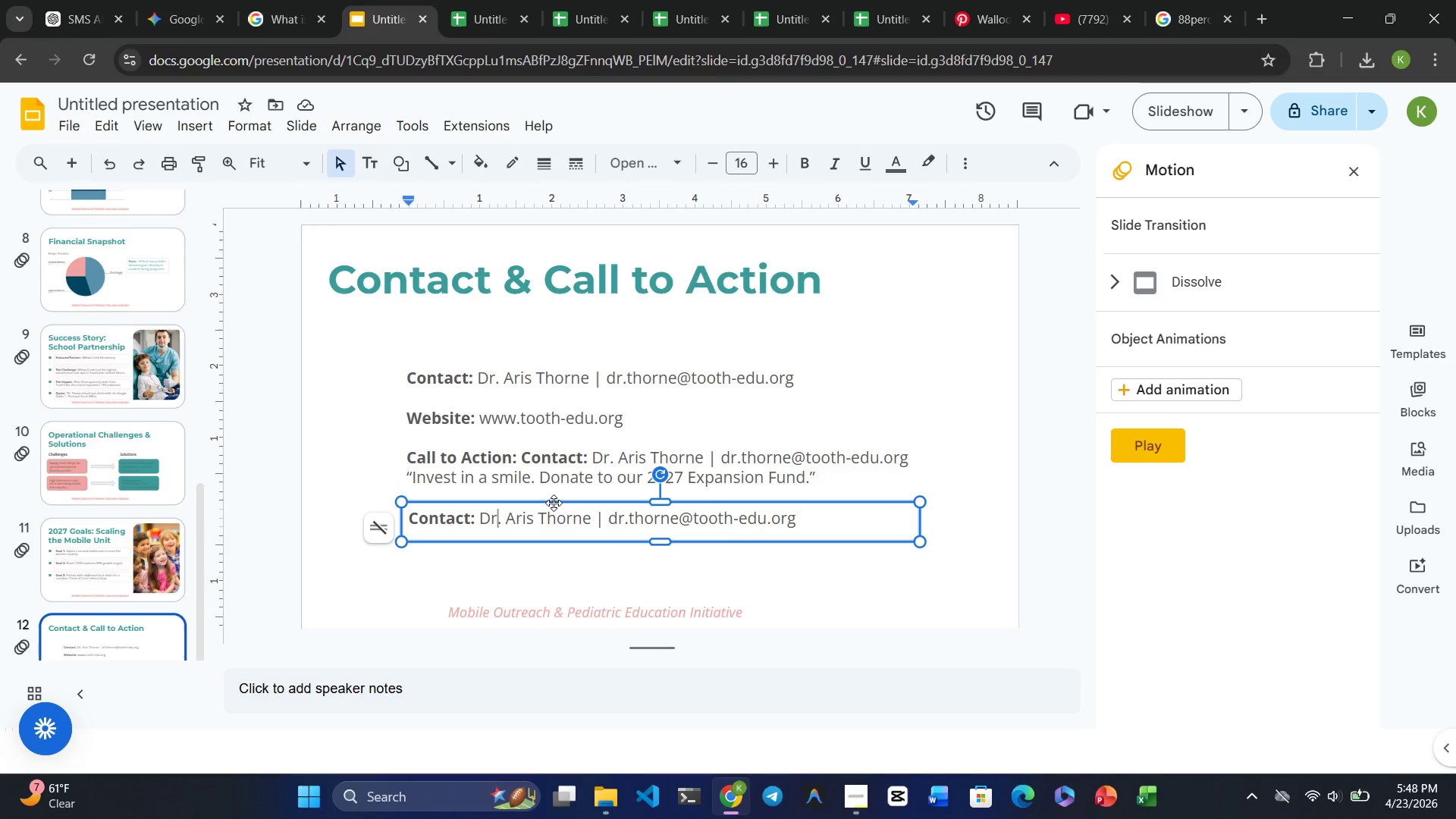 
left_click_drag(start_coordinate=[554, 503], to_coordinate=[549, 503])
 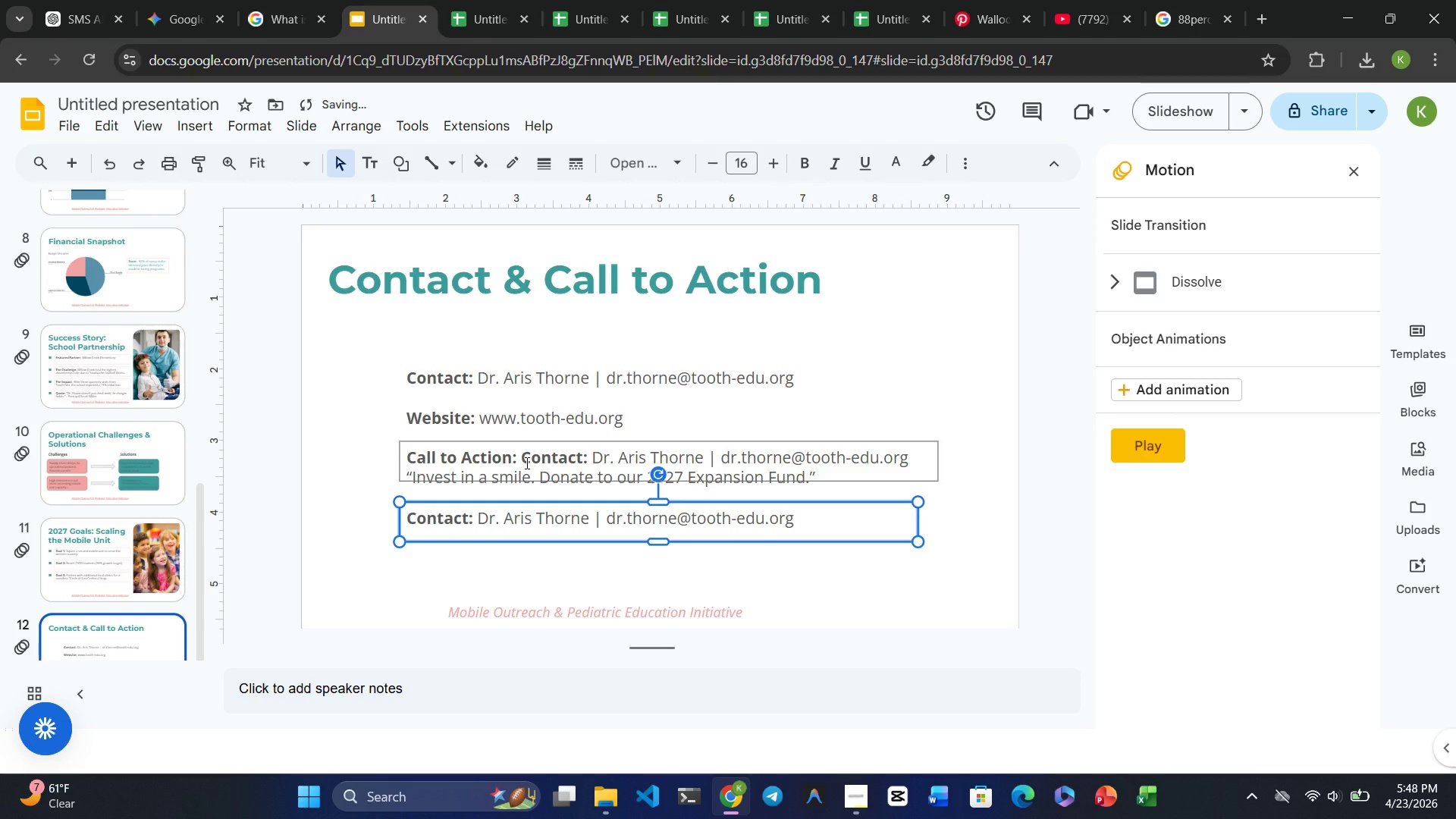 
left_click([526, 463])
 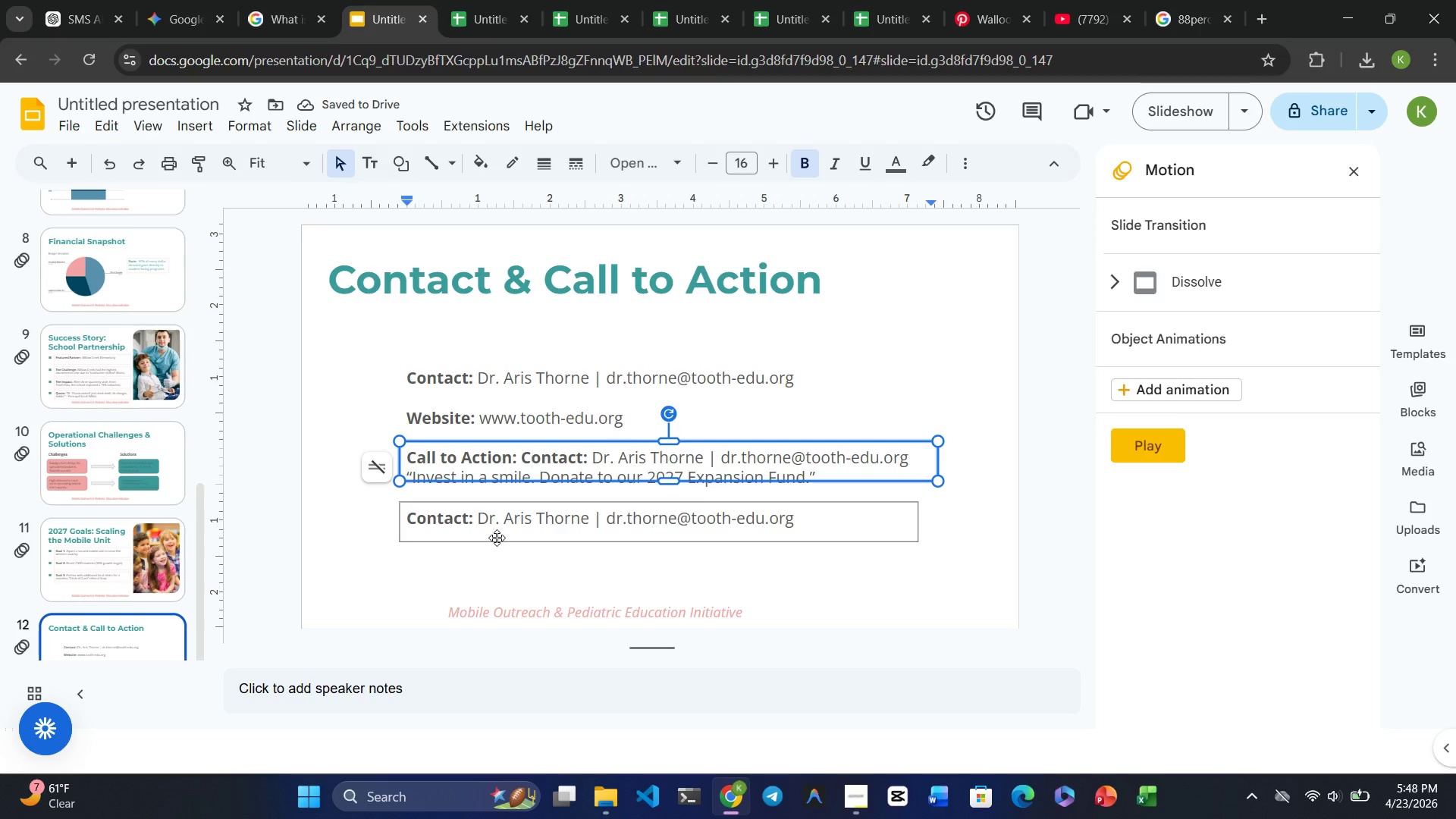 
left_click([497, 538])
 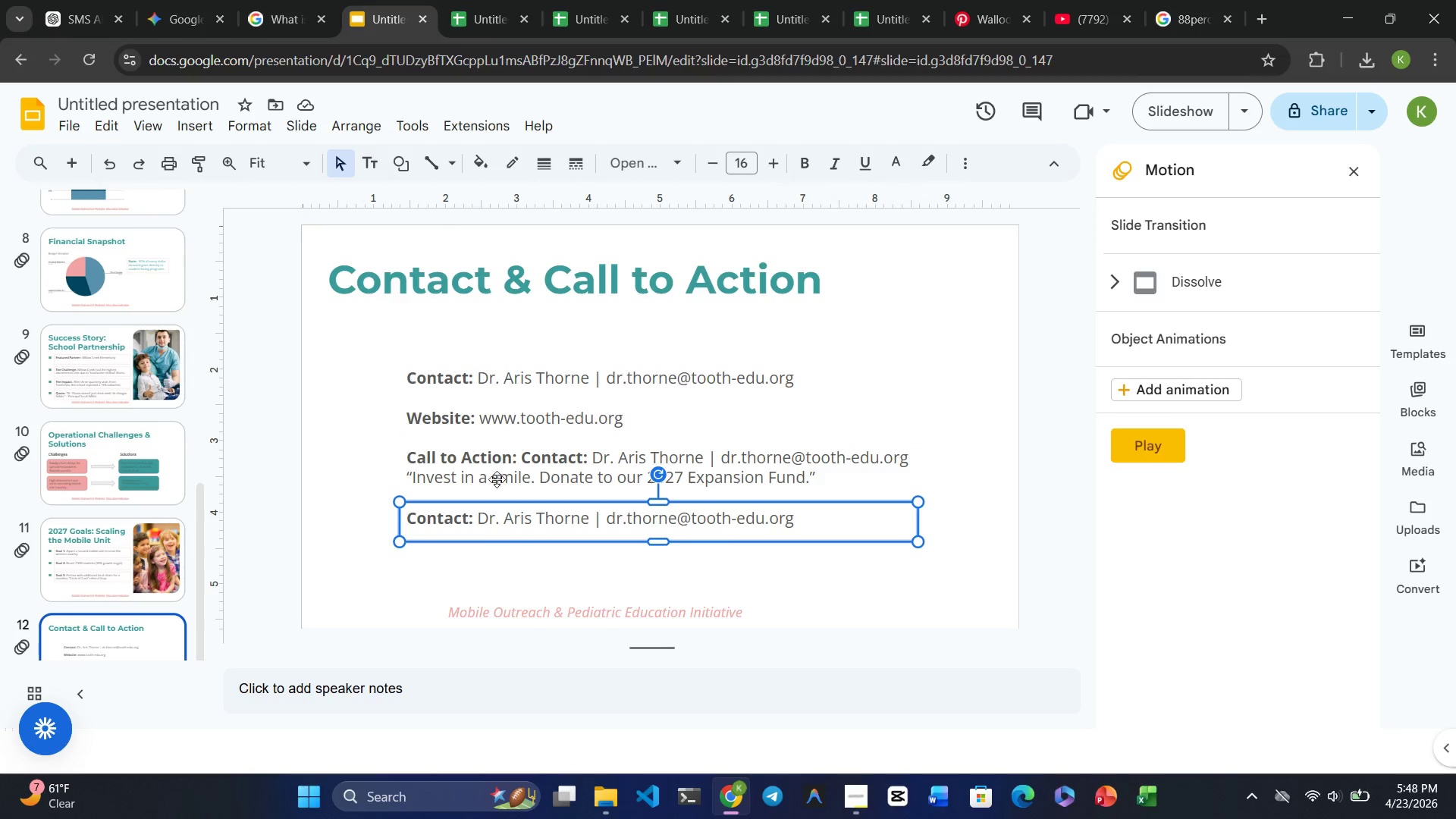 
left_click([497, 479])
 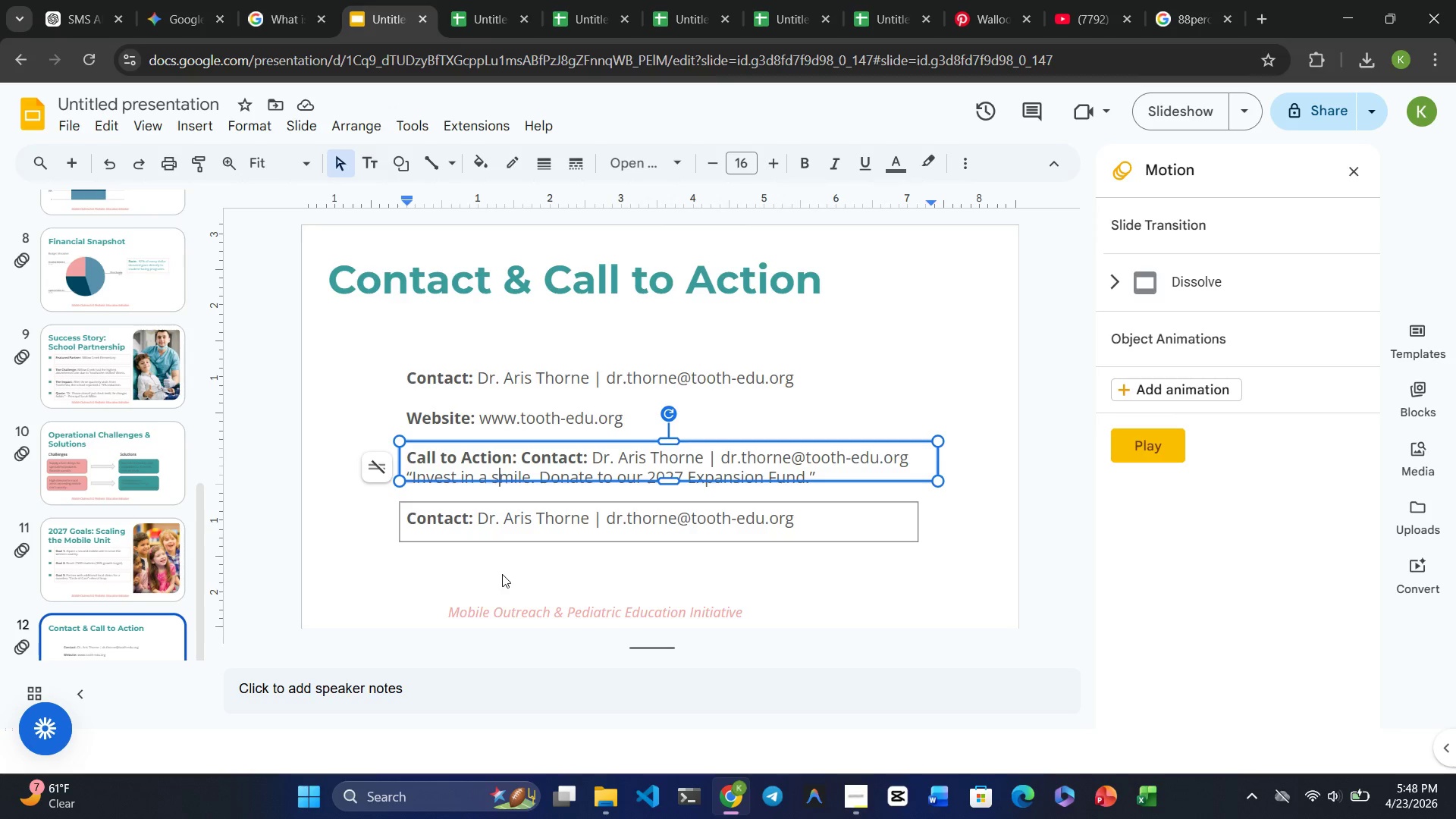 
left_click([502, 574])
 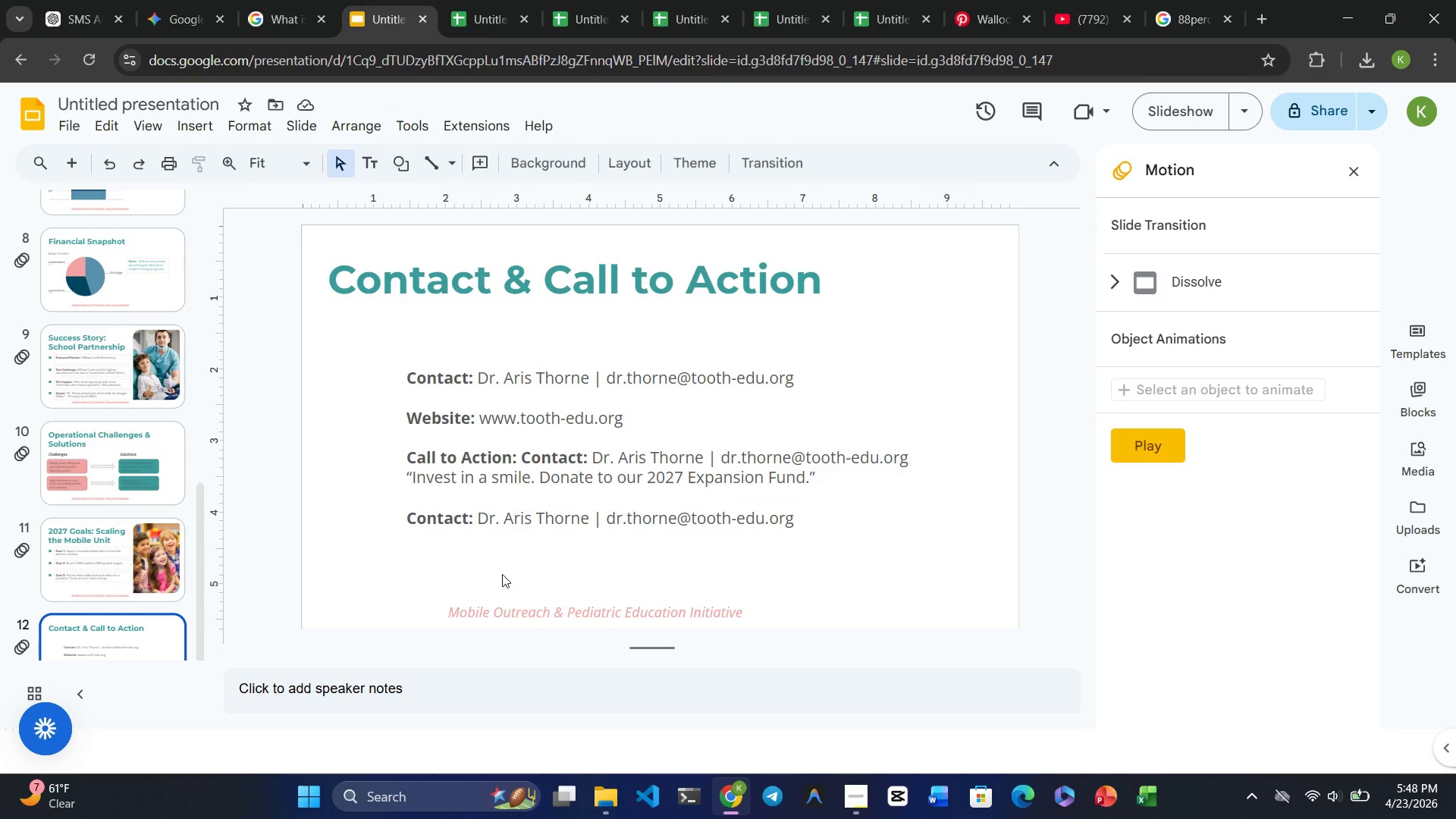 
wait(21.22)
 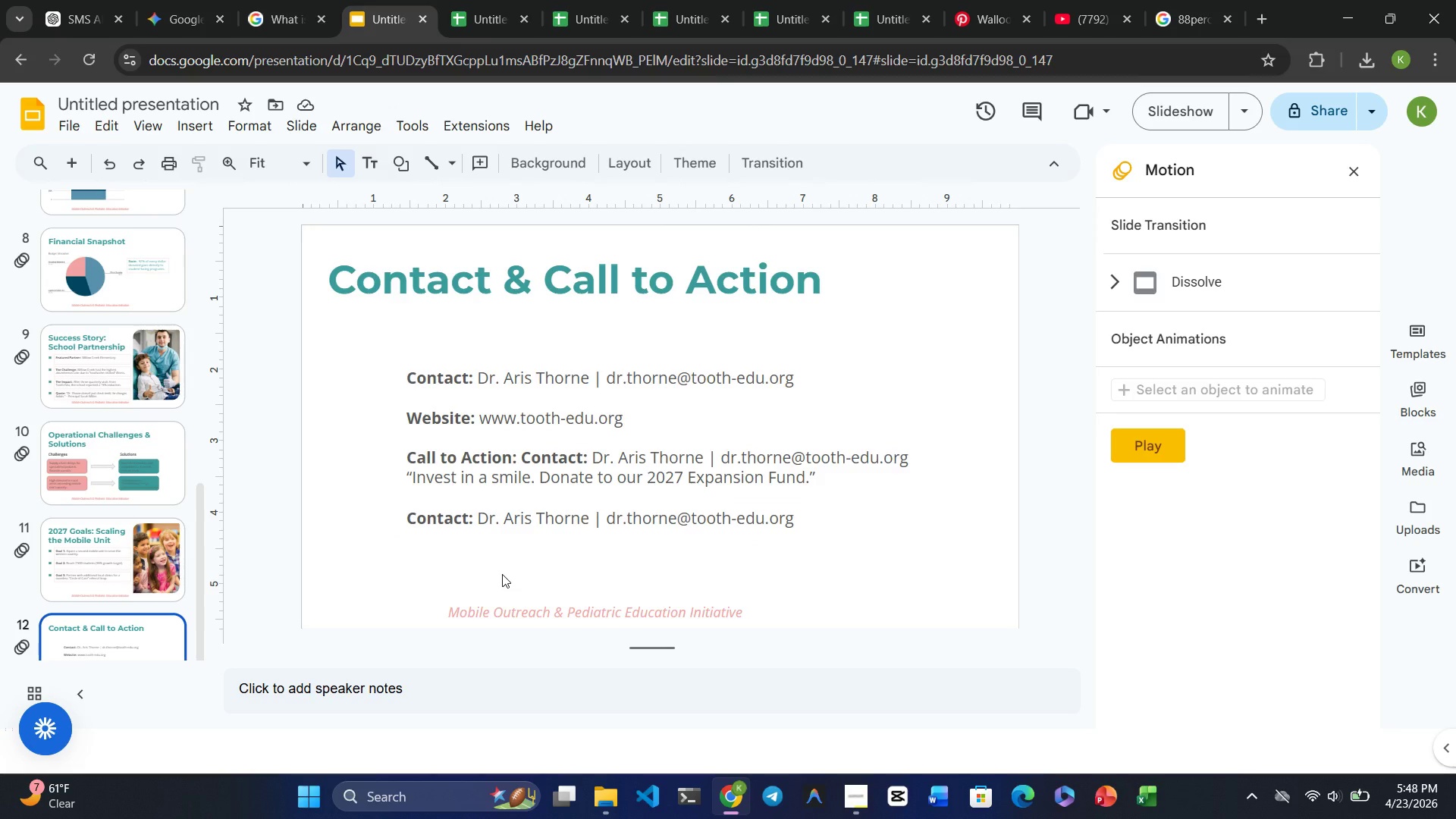 
double_click([441, 518])
 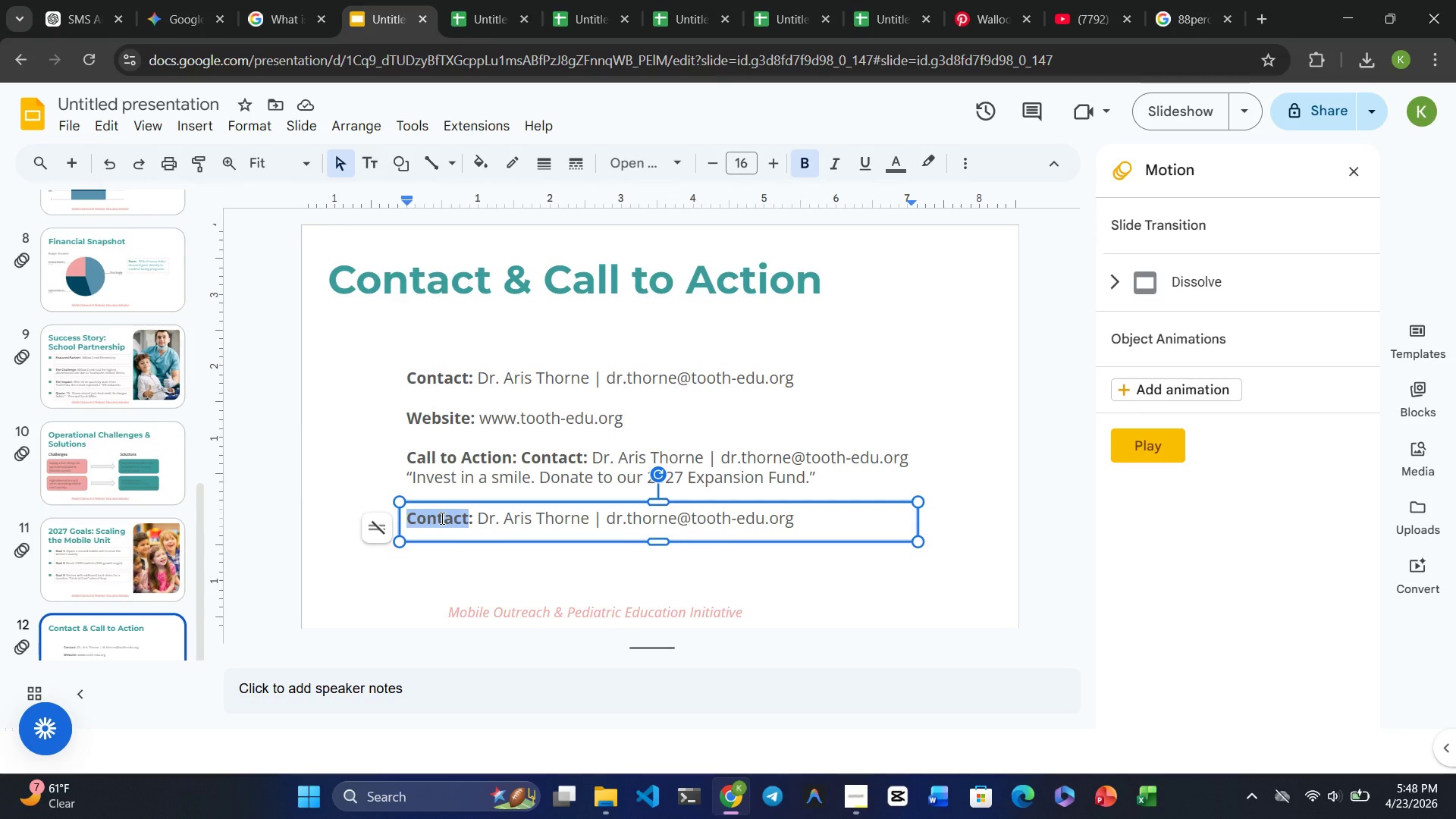 
type(Social)
 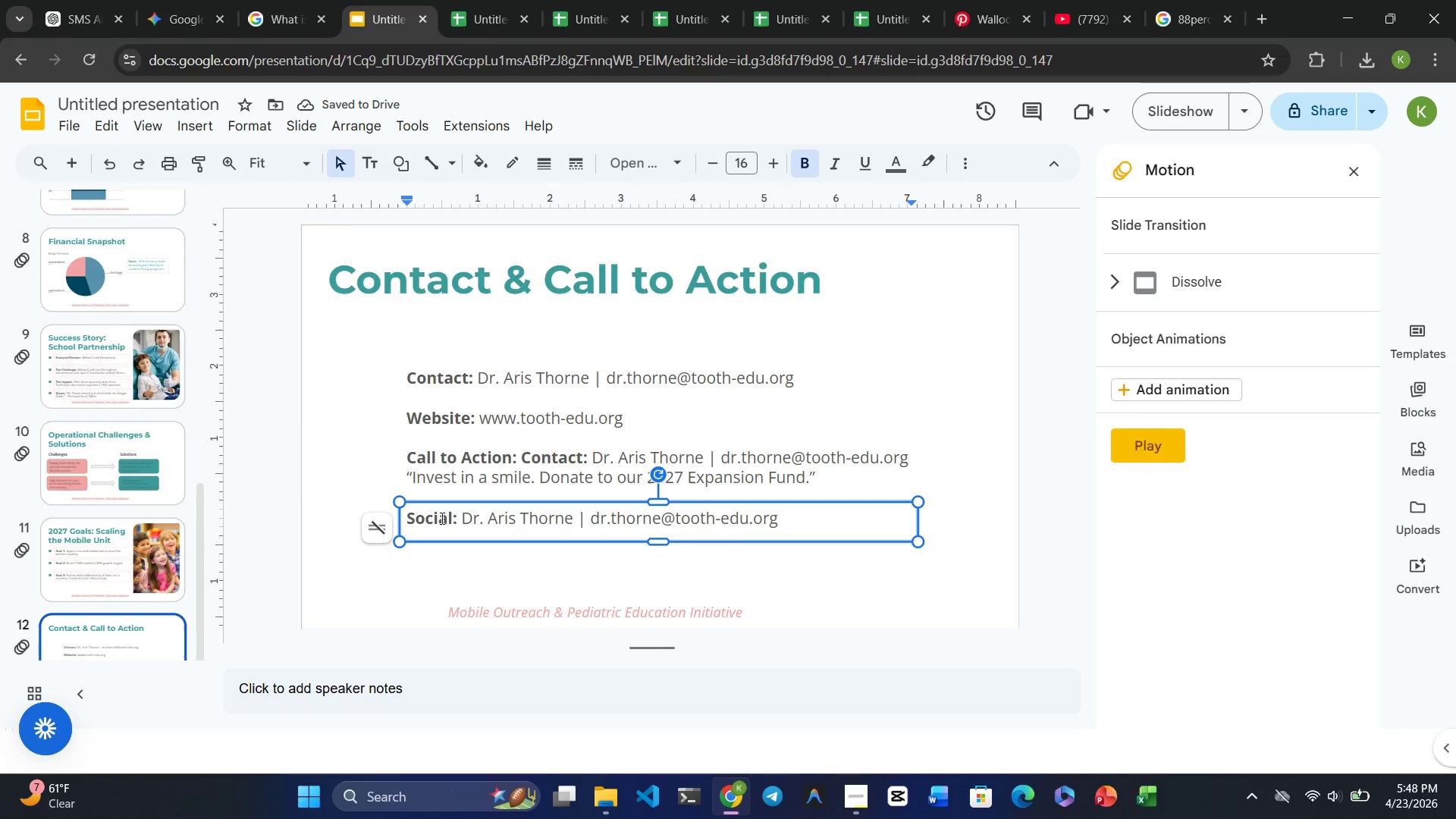 
wait(8.11)
 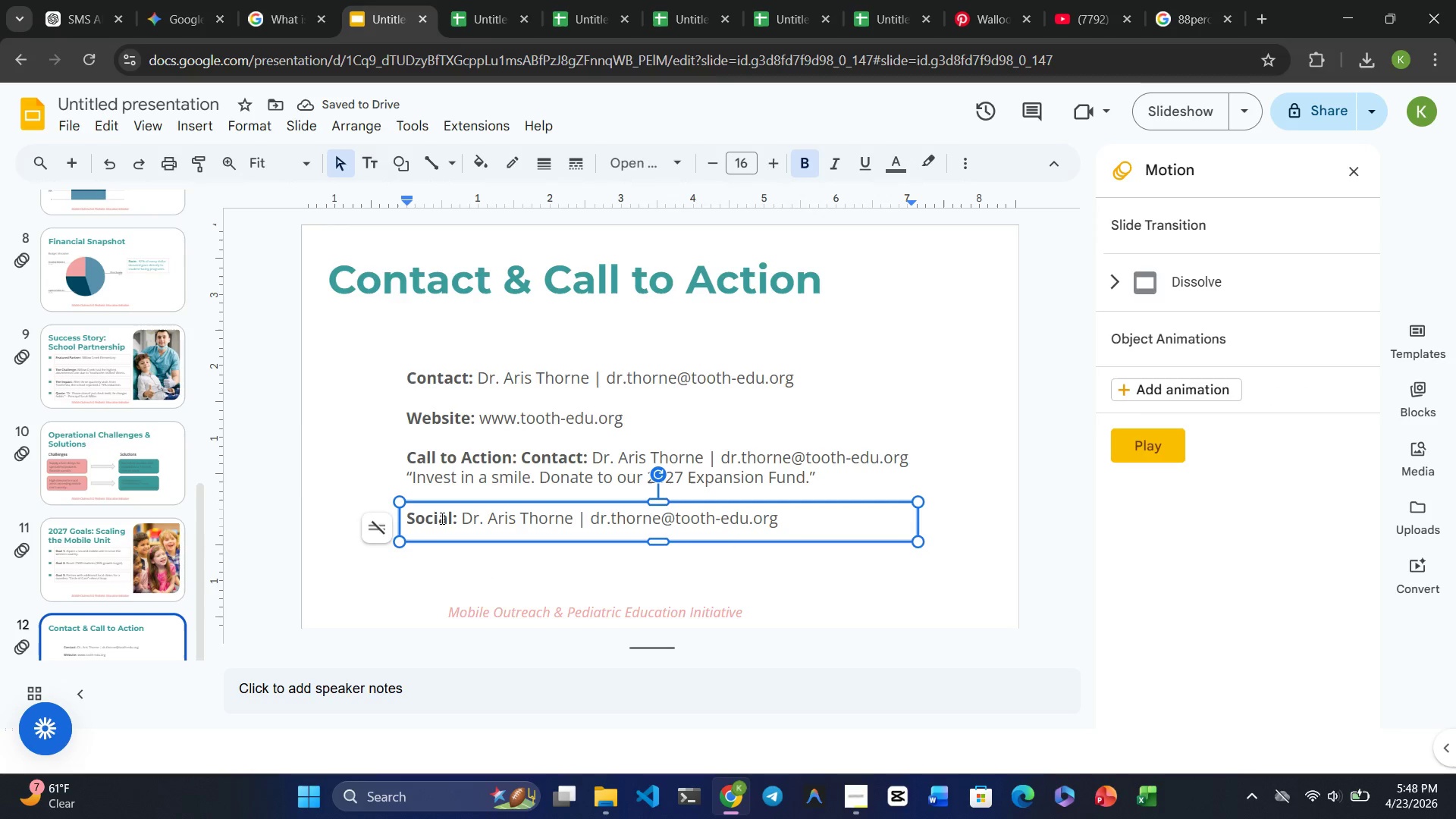 
left_click_drag(start_coordinate=[779, 517], to_coordinate=[460, 532])
 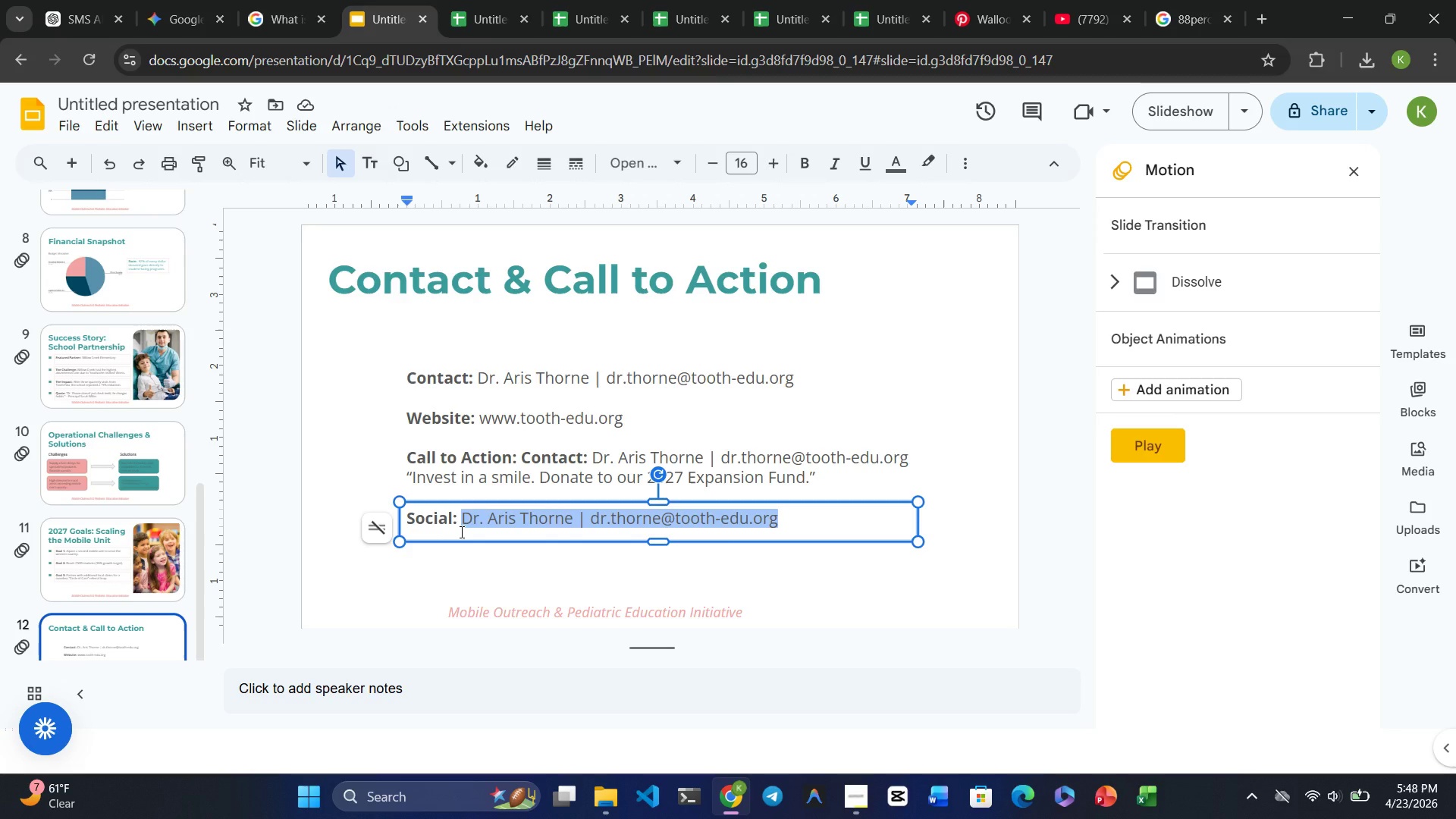 
type(@Tooth)
 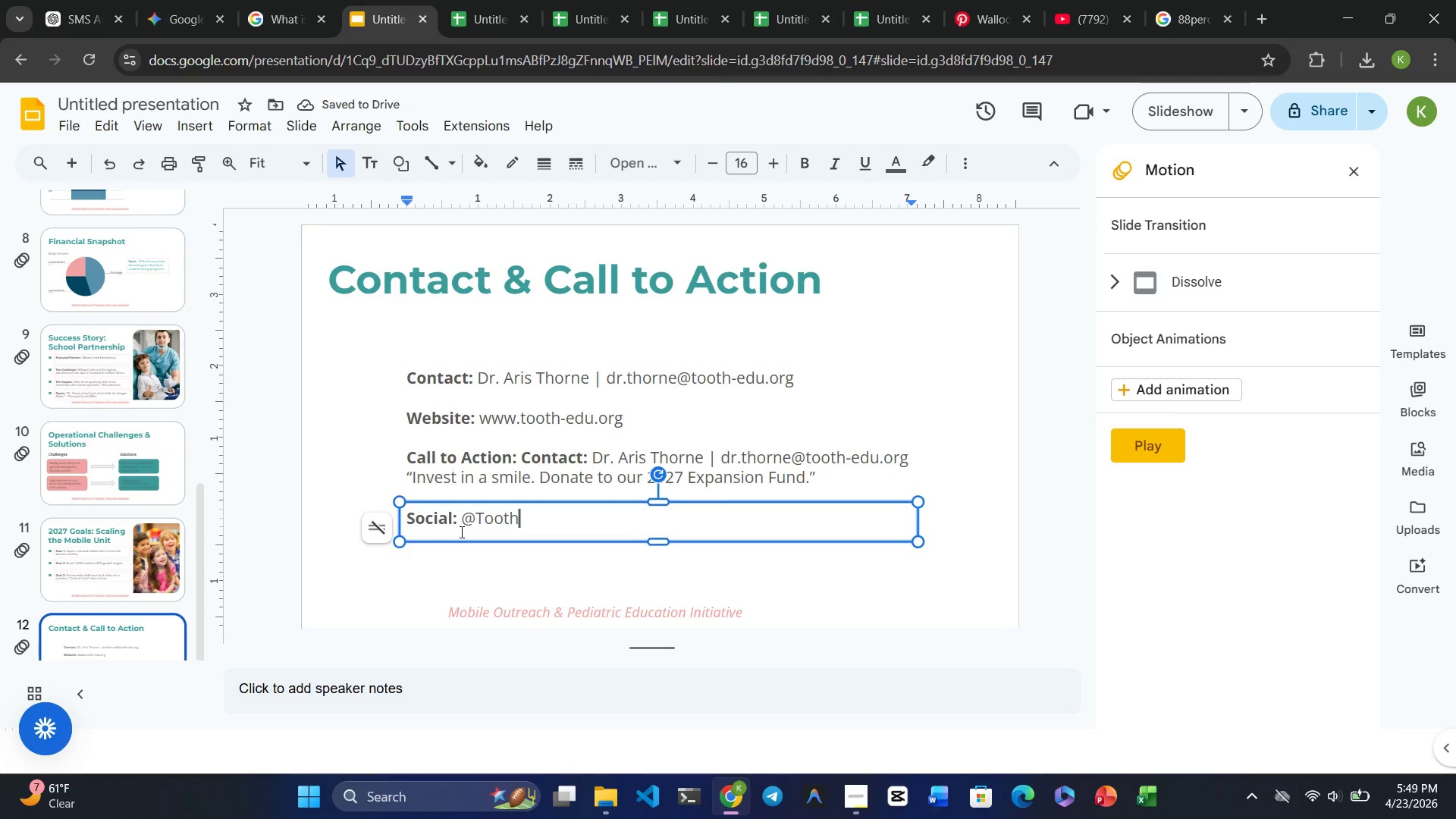 
type(EduOutreach)
 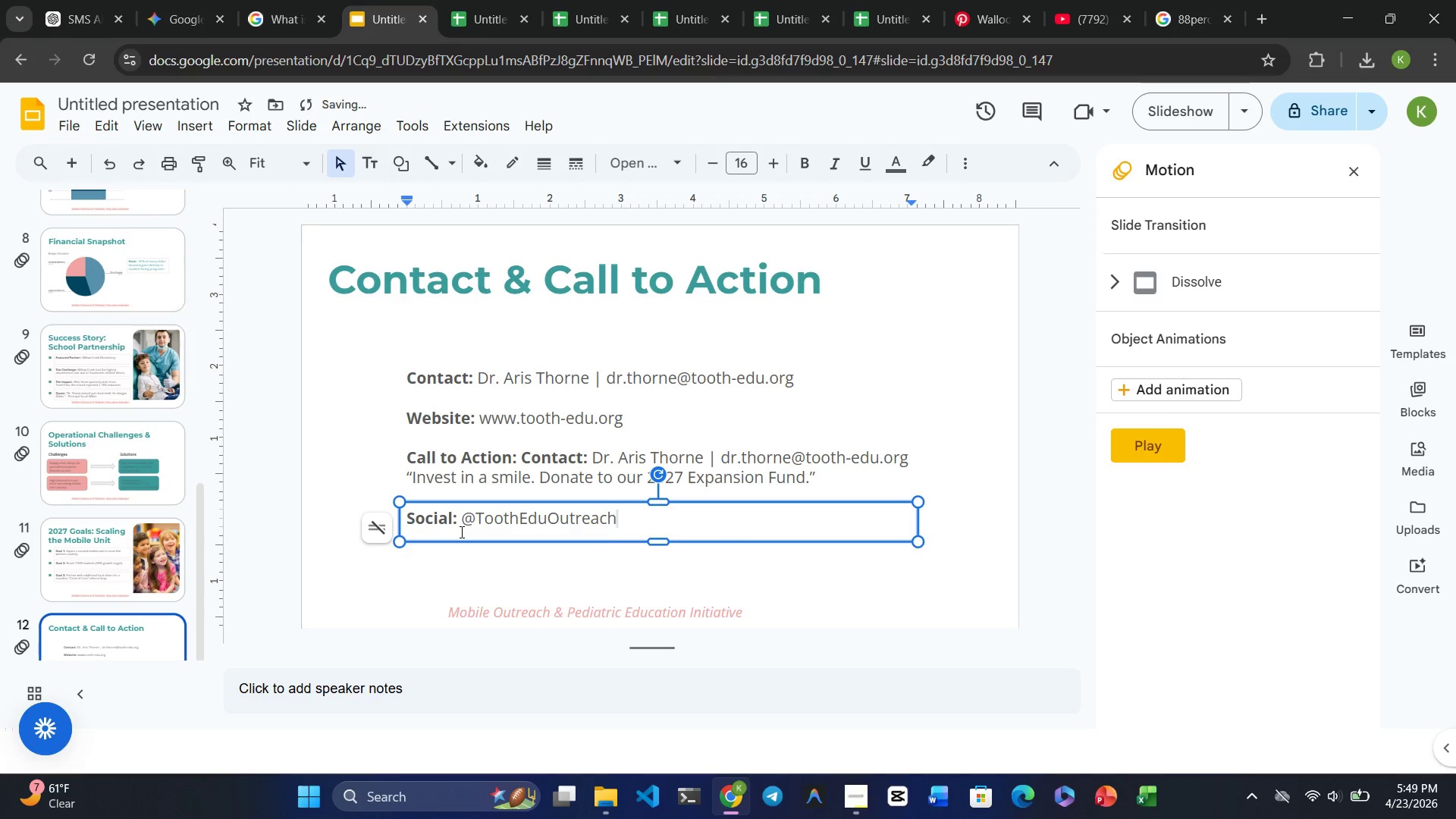 
left_click([567, 570])
 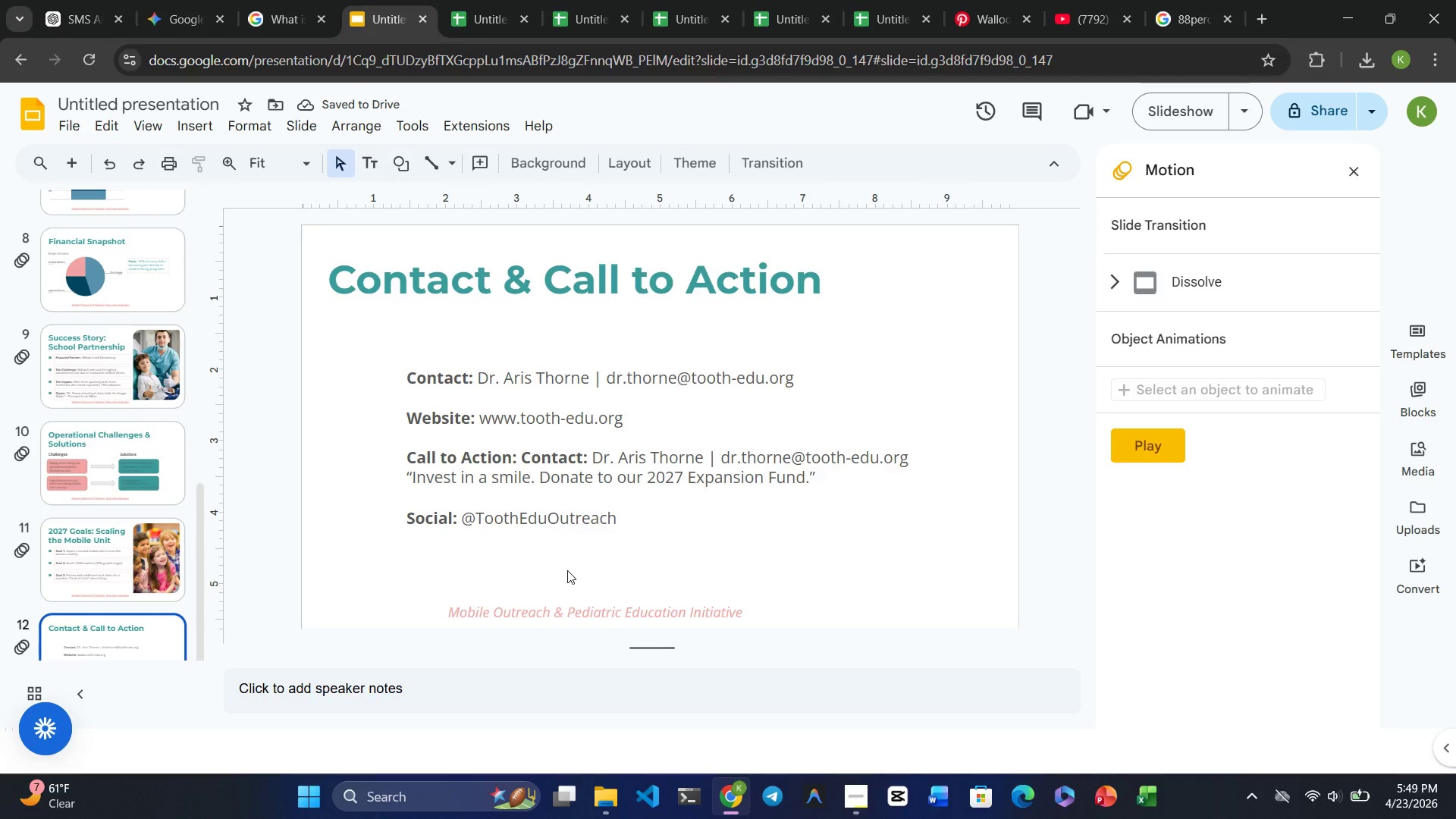 
left_click([523, 317])
 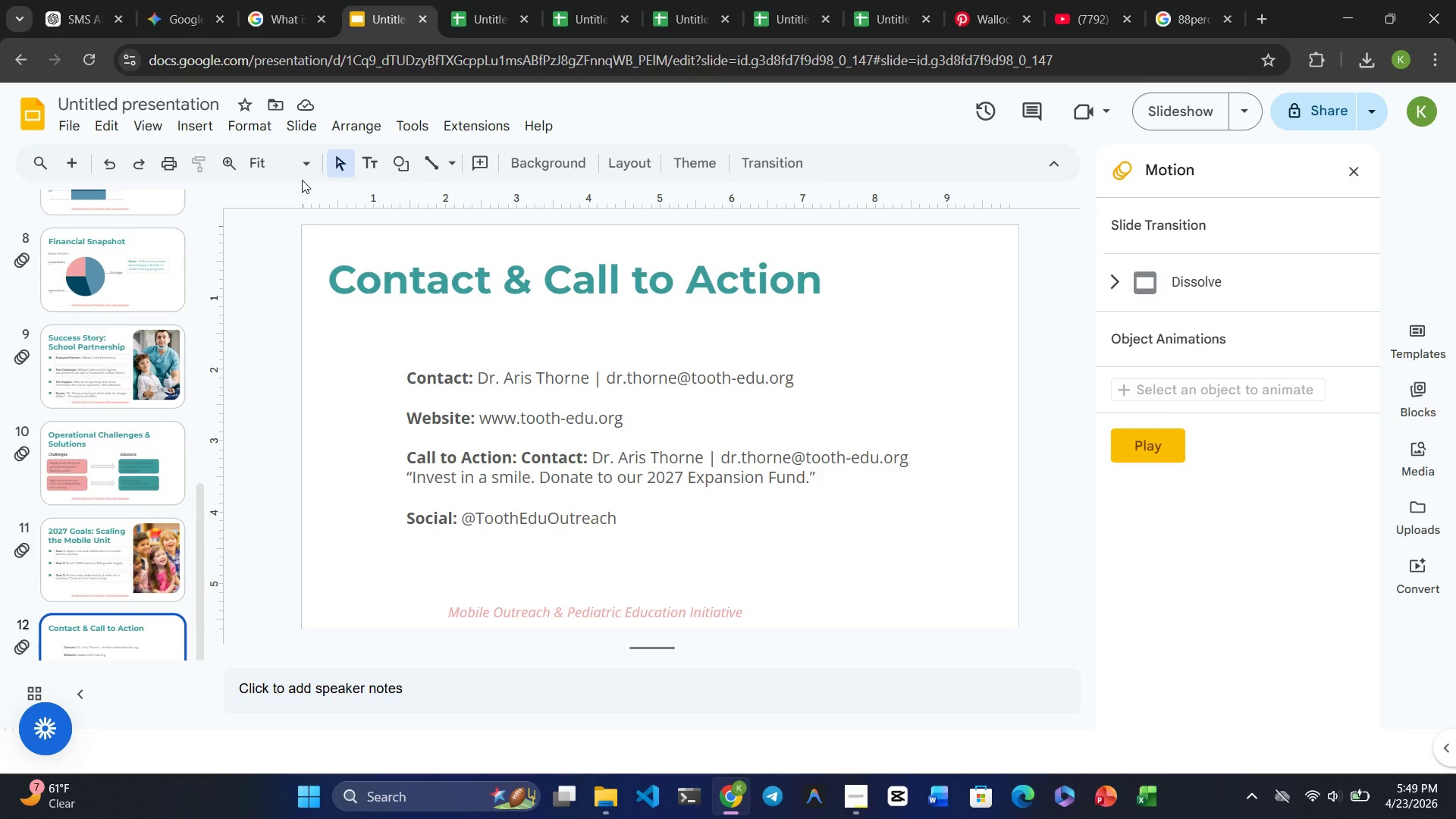 
wait(6.75)
 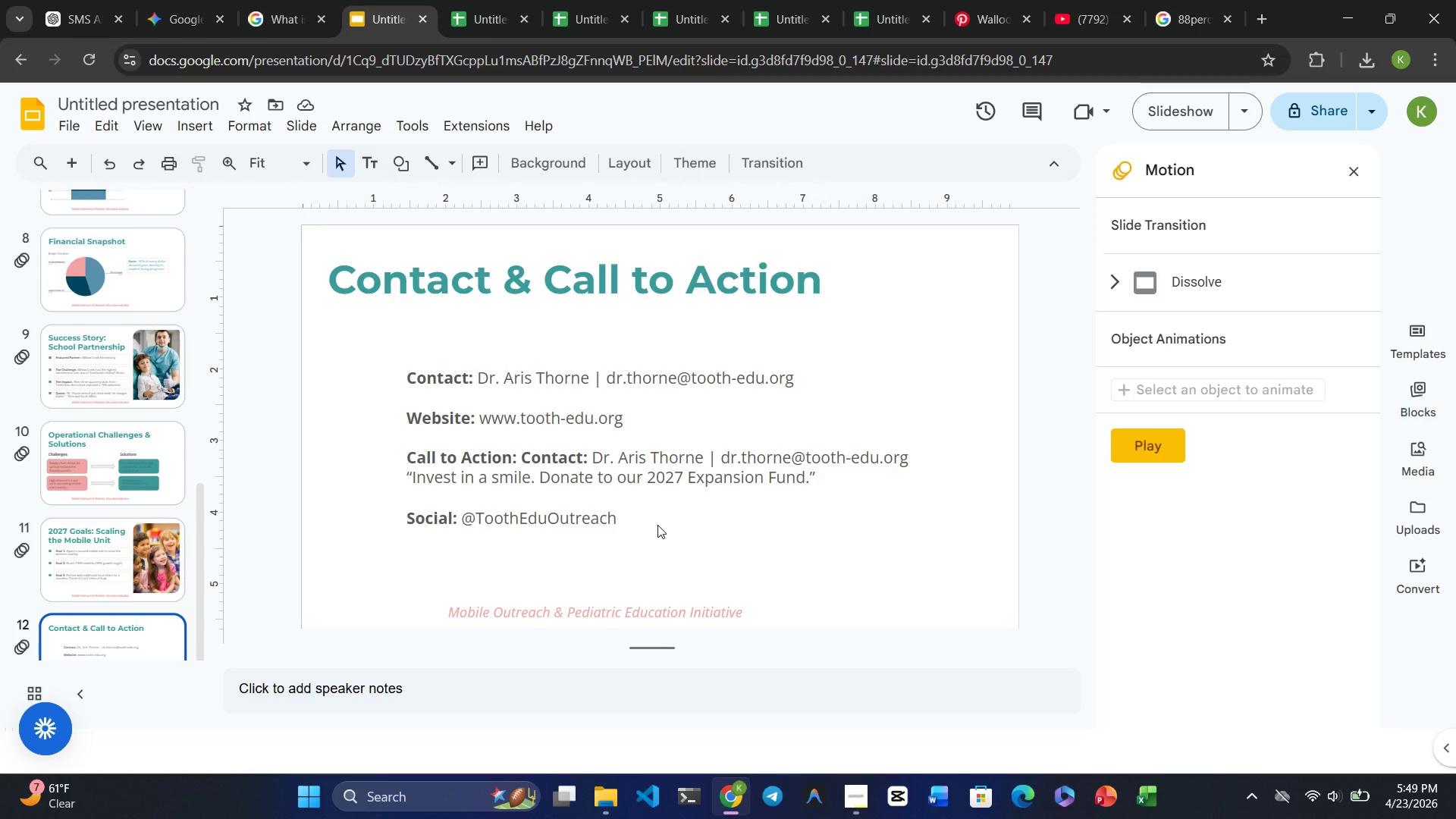 
left_click([512, 510])
 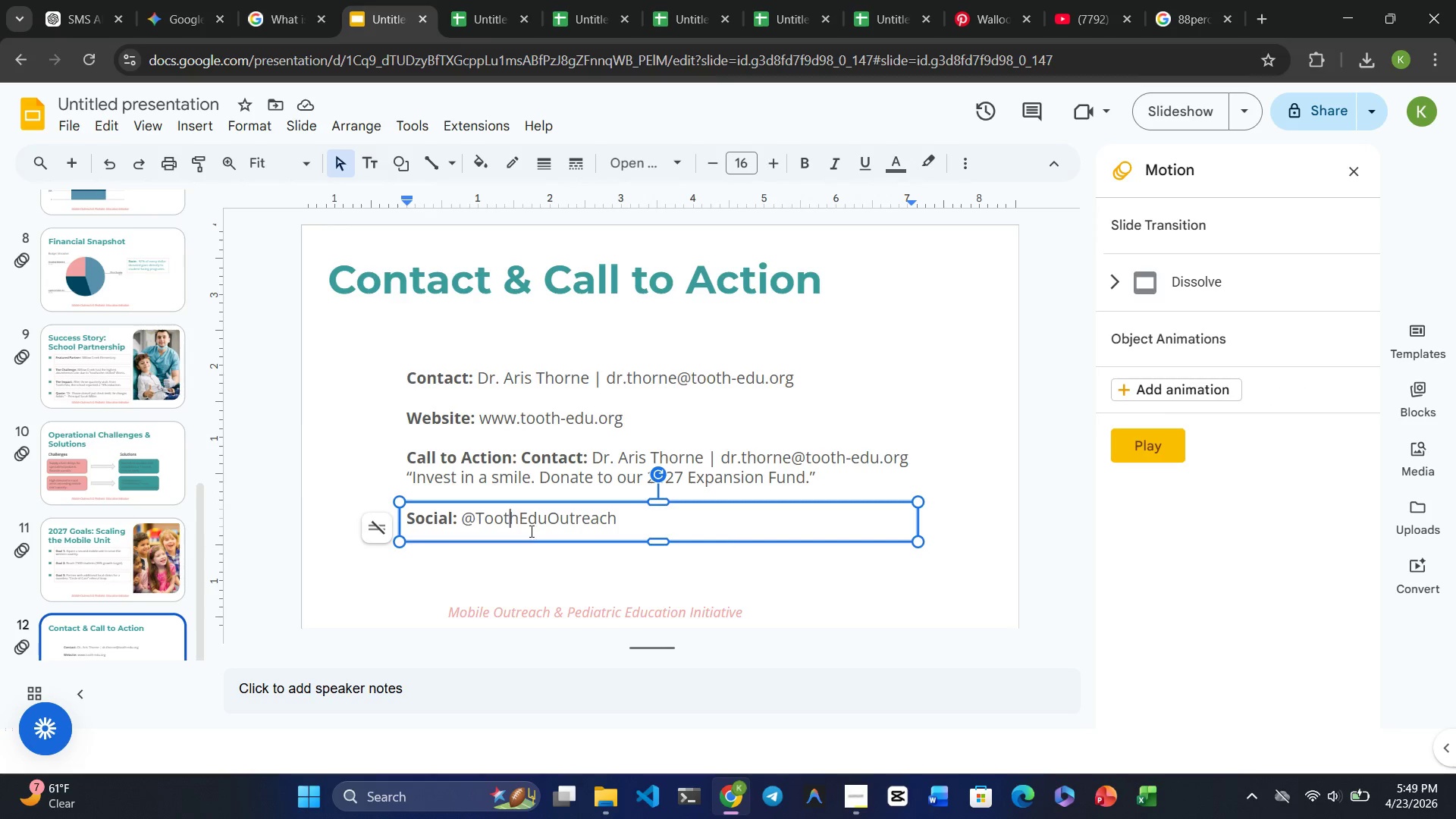 
left_click([555, 570])
 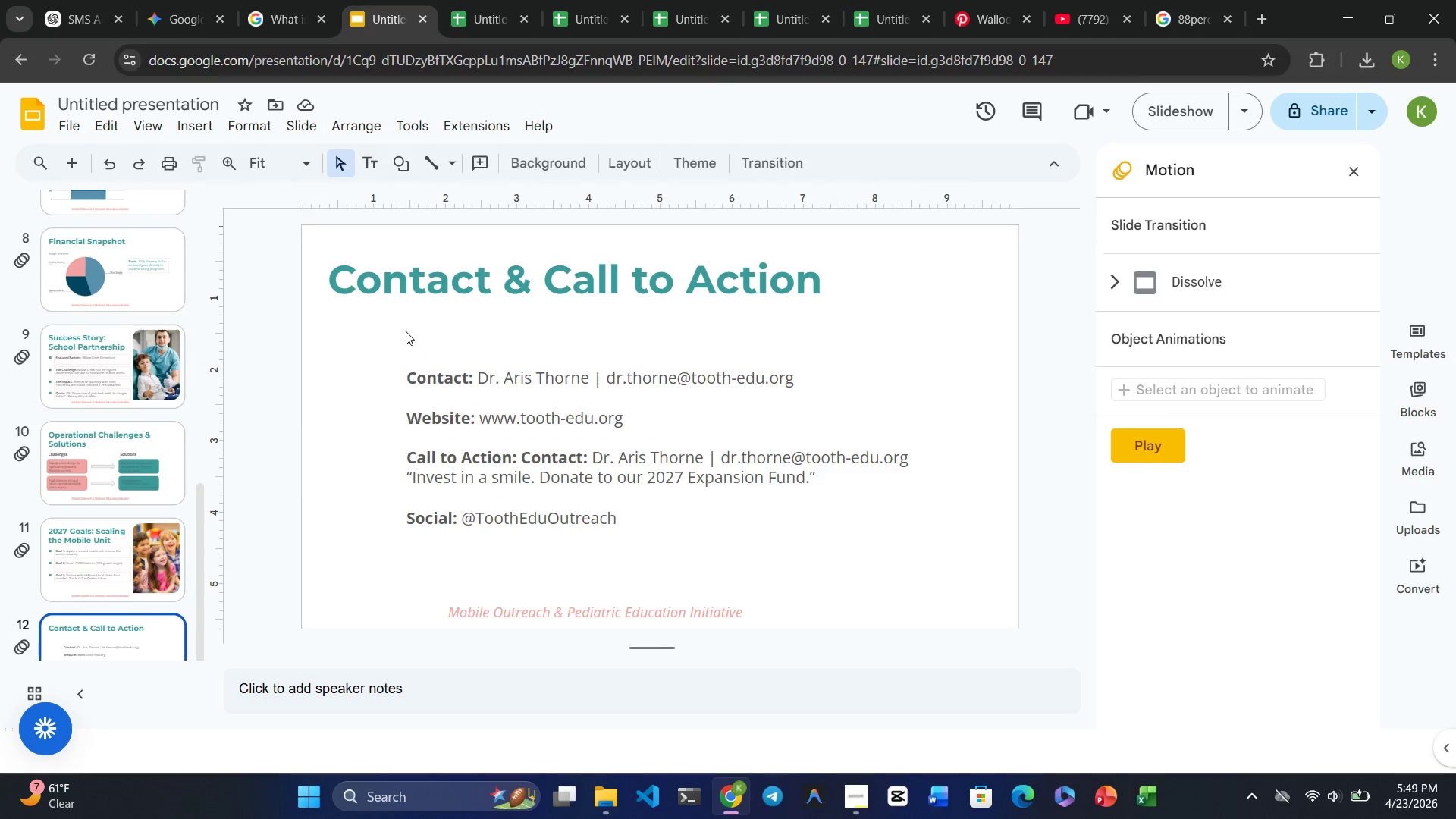 
left_click_drag(start_coordinate=[400, 324], to_coordinate=[945, 607])
 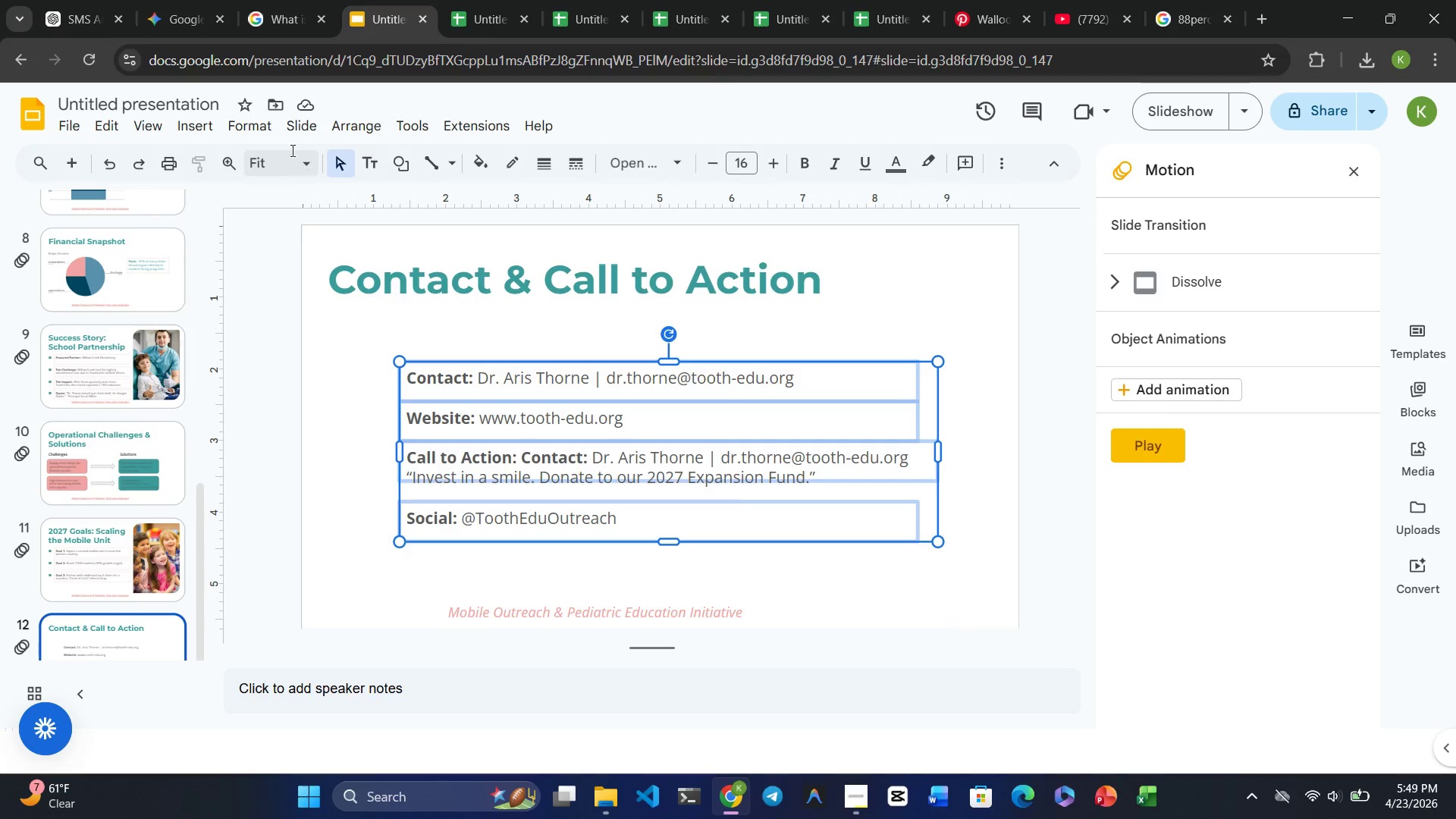 
left_click([243, 132])
 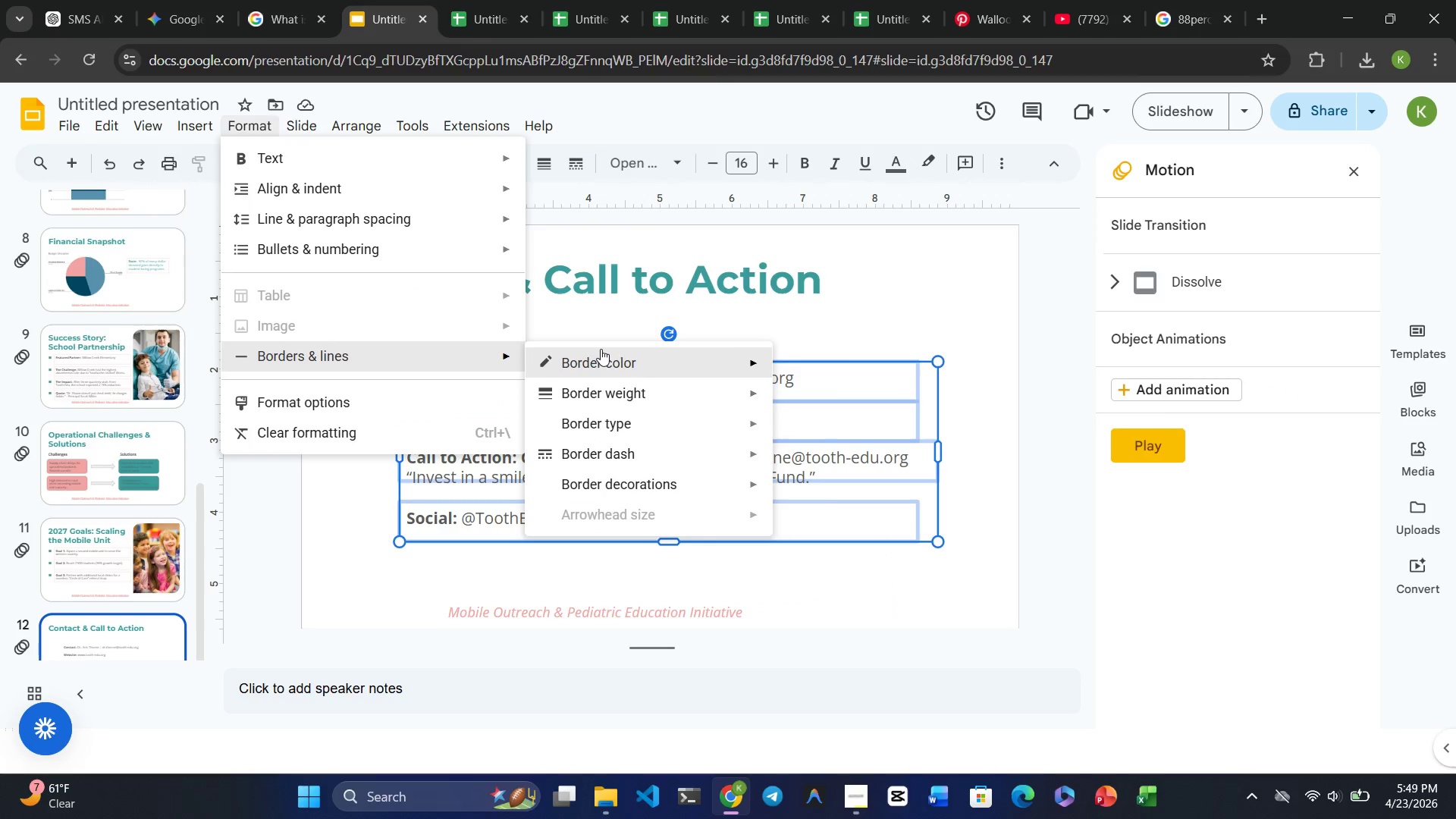 
wait(5.88)
 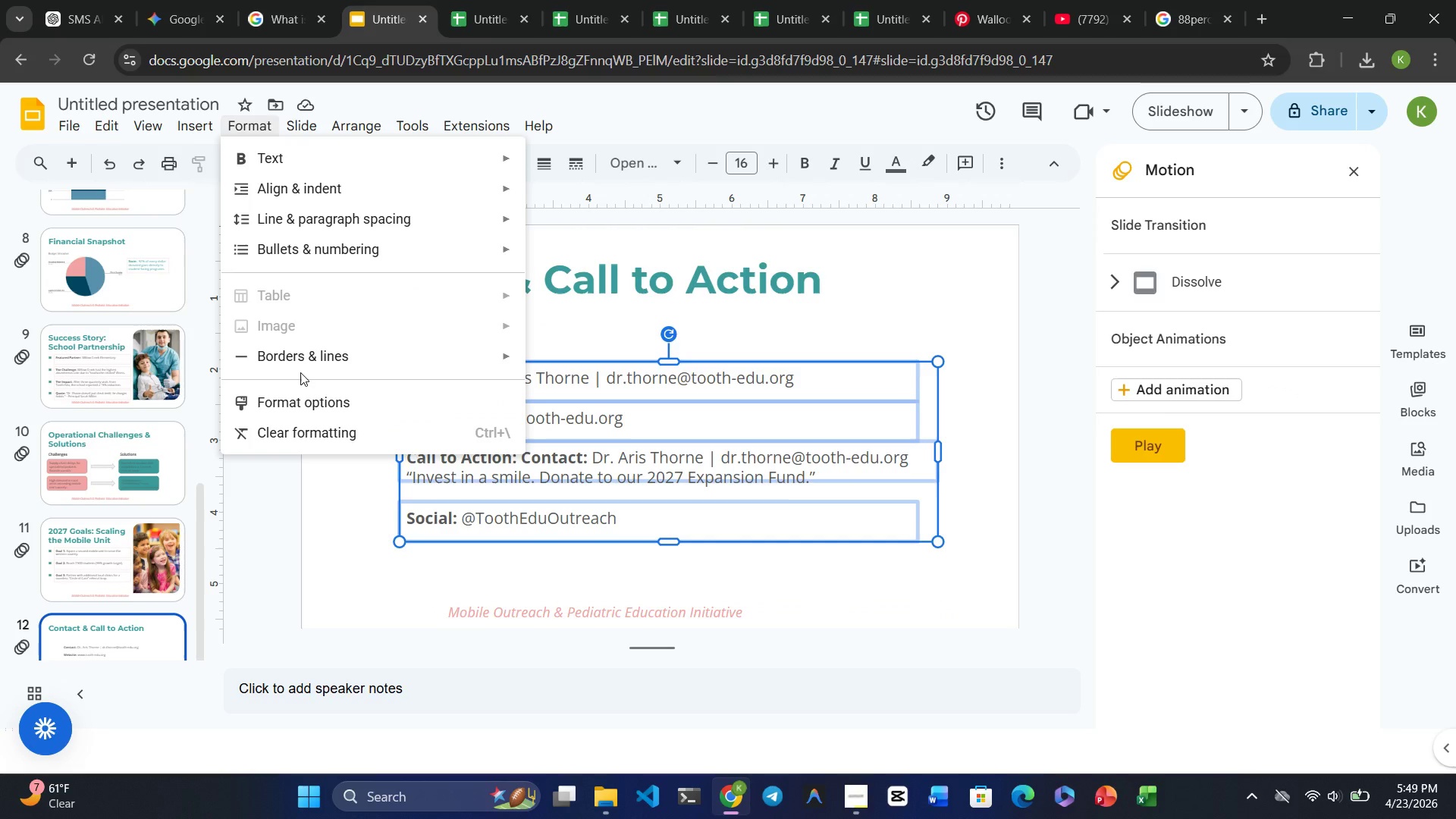 
left_click([833, 454])
 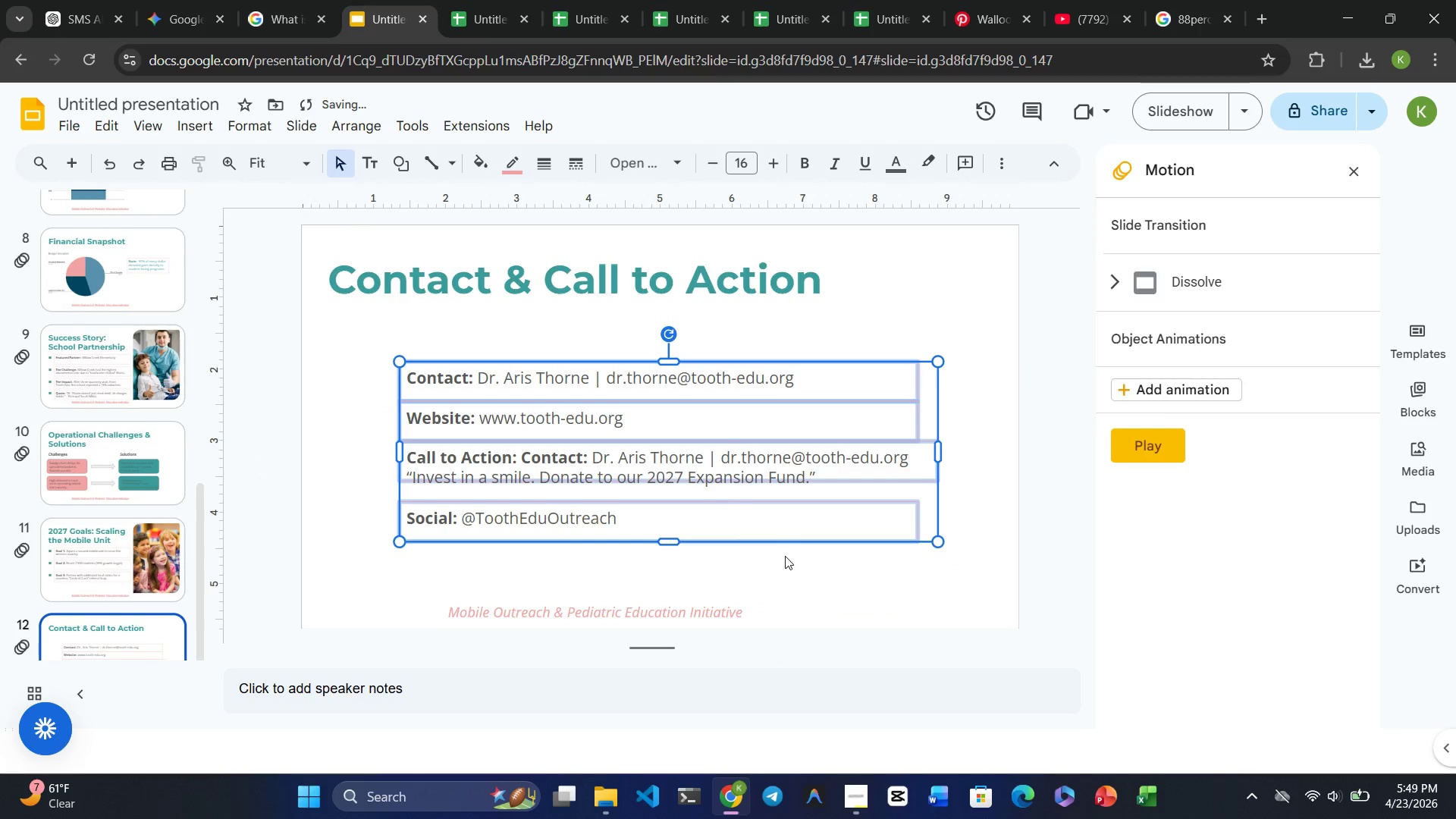 
left_click([785, 560])
 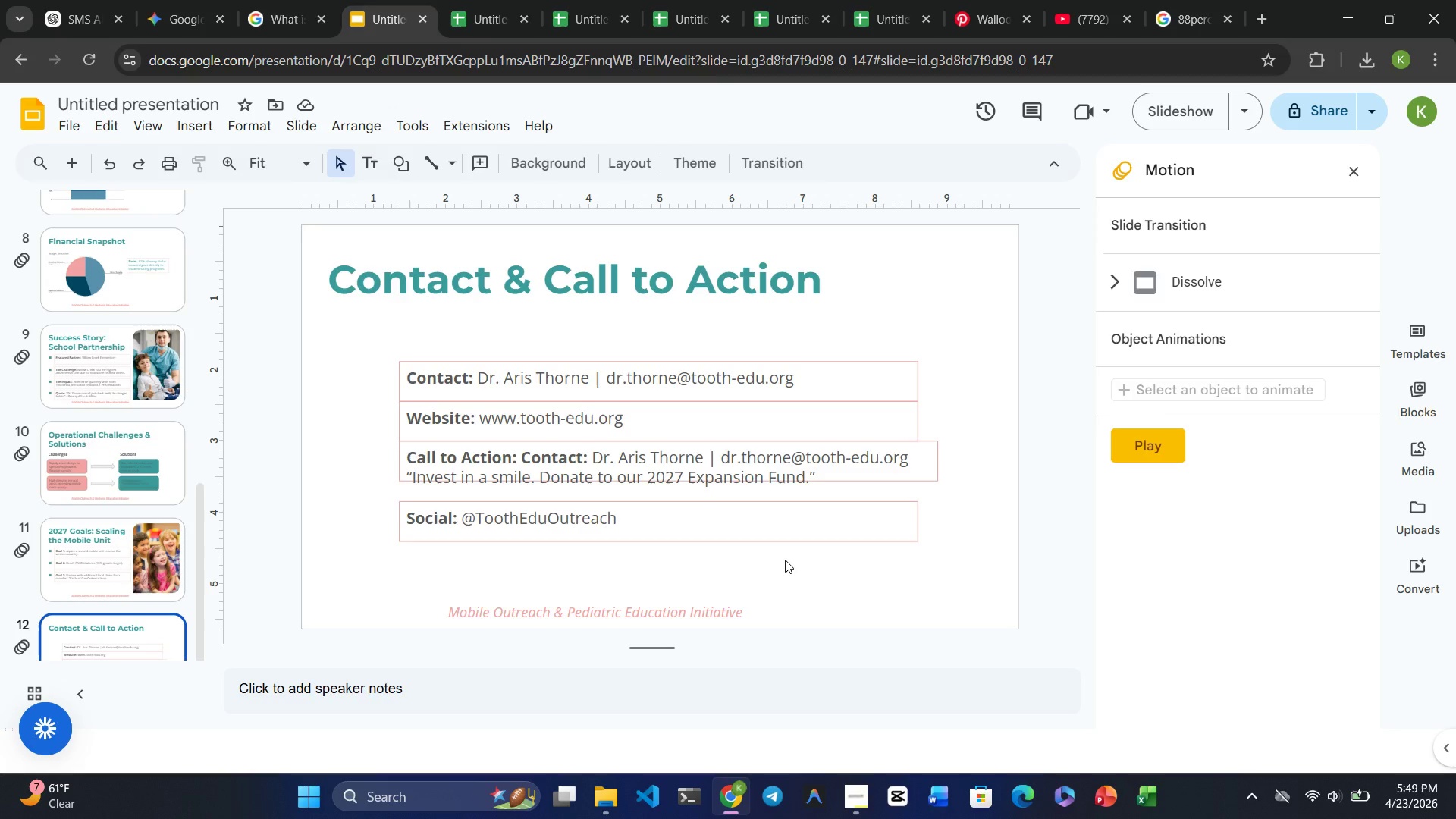 
wait(13.16)
 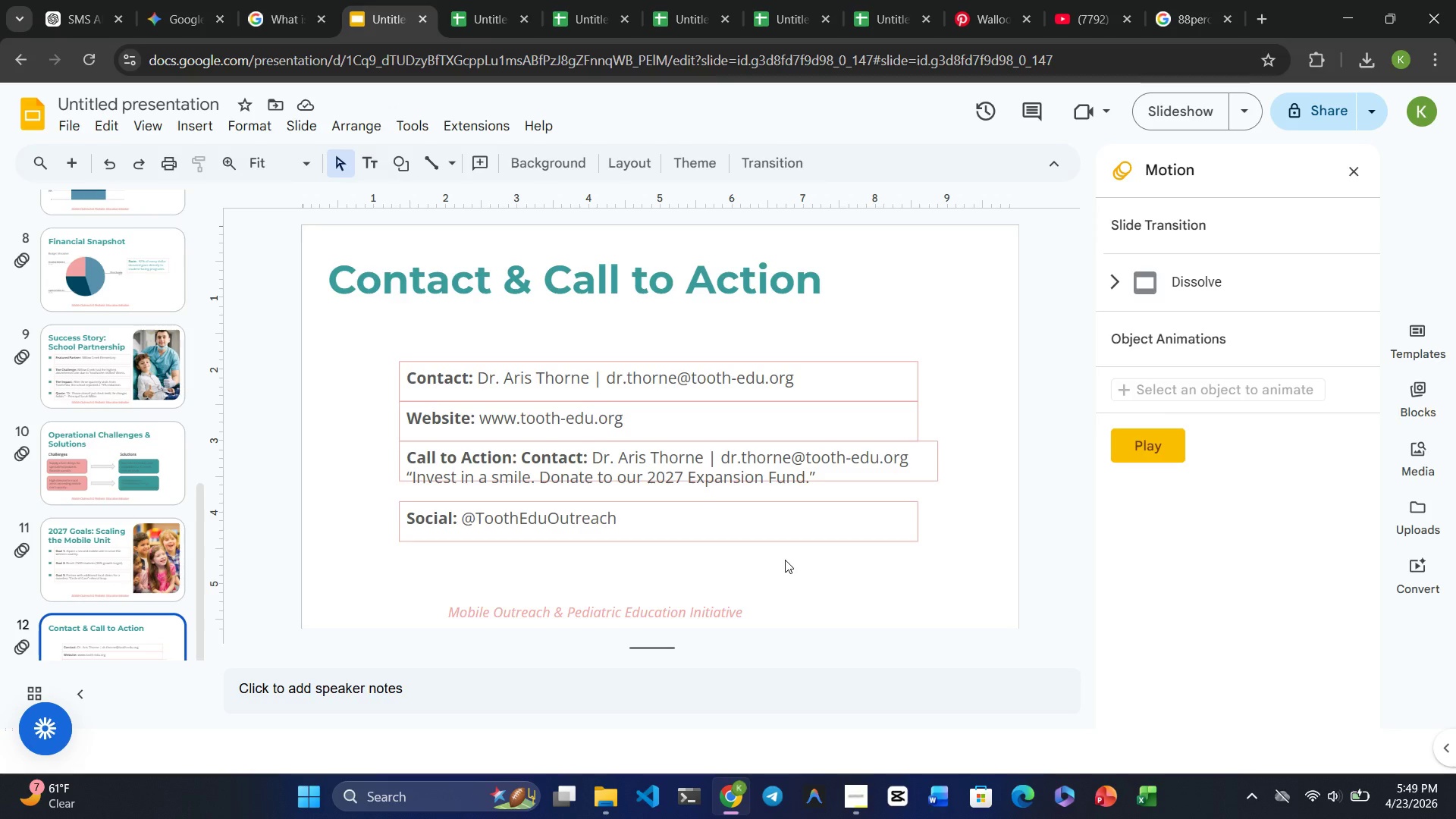 
key(Control+Z)
 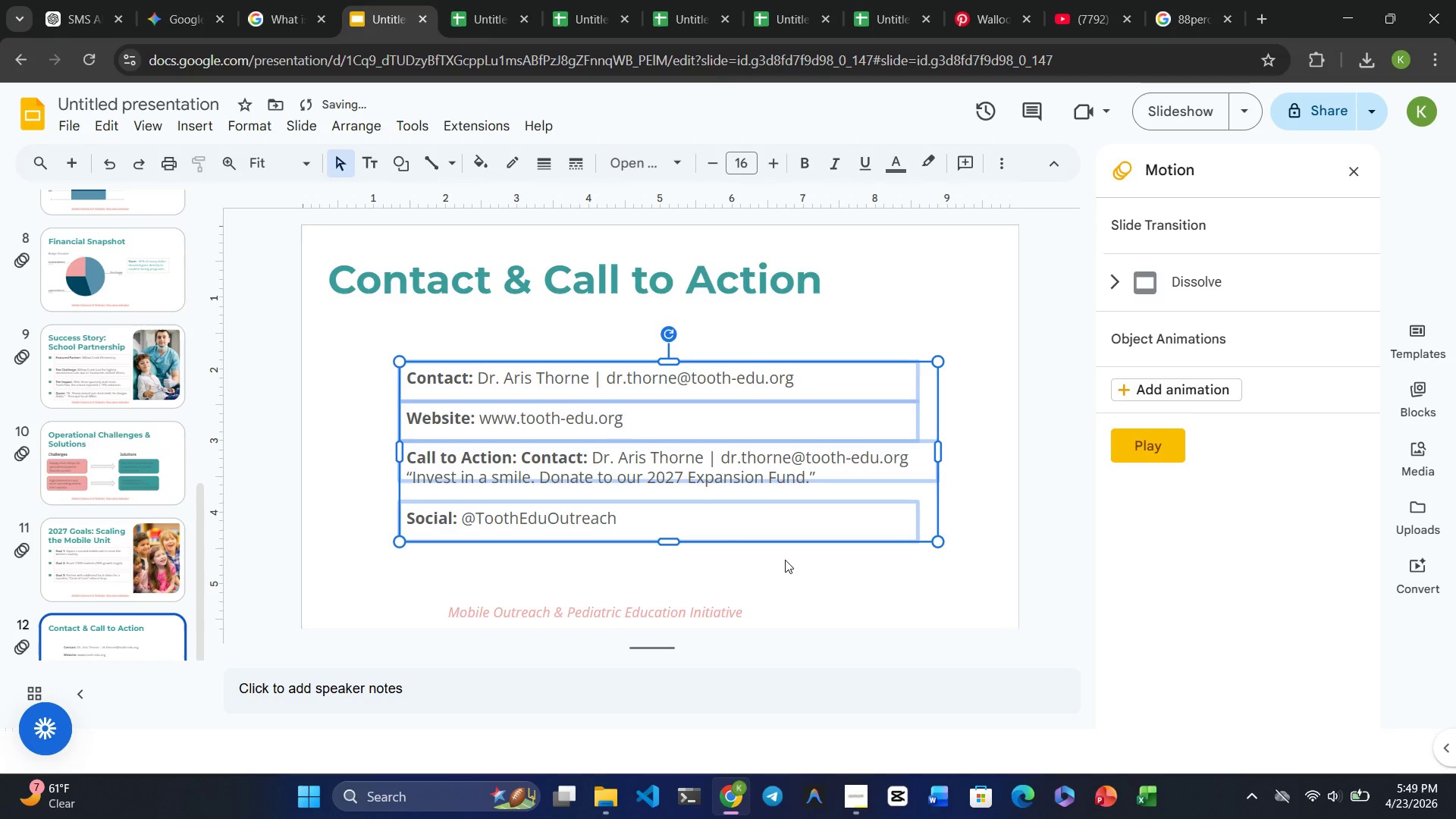 
key(Control+ControlRight)
 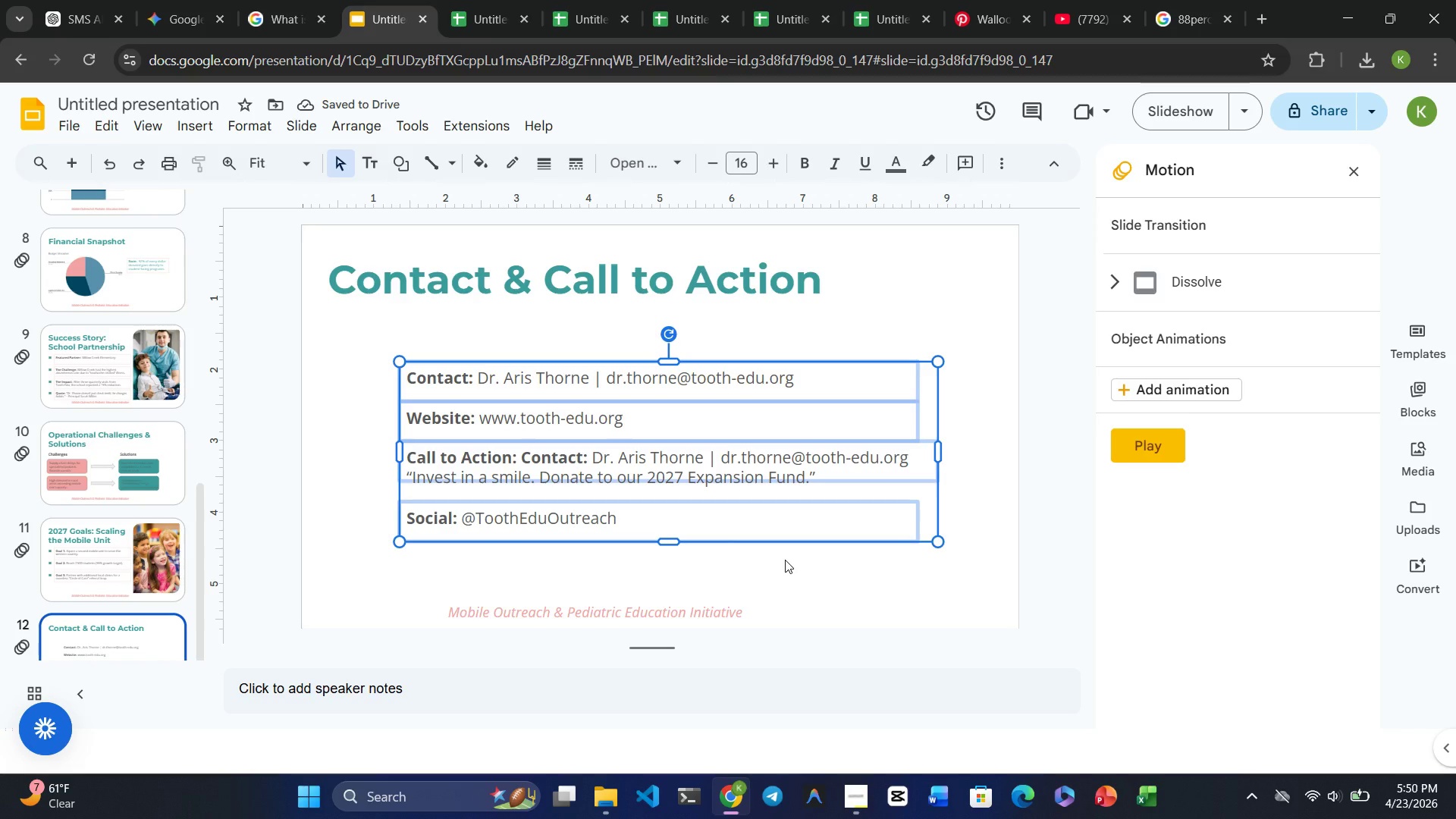 
key(Control+X)
 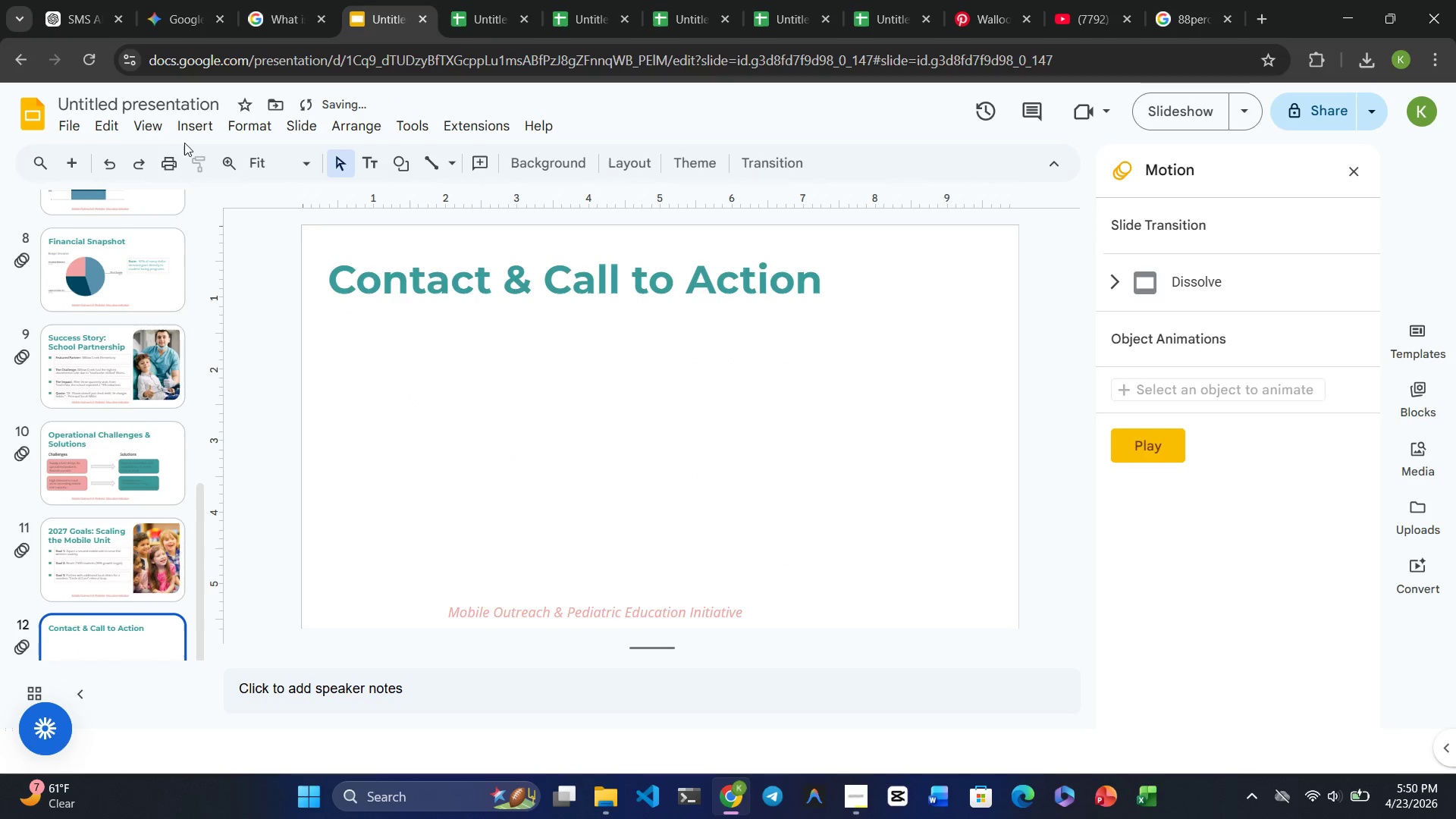 
left_click([184, 130])
 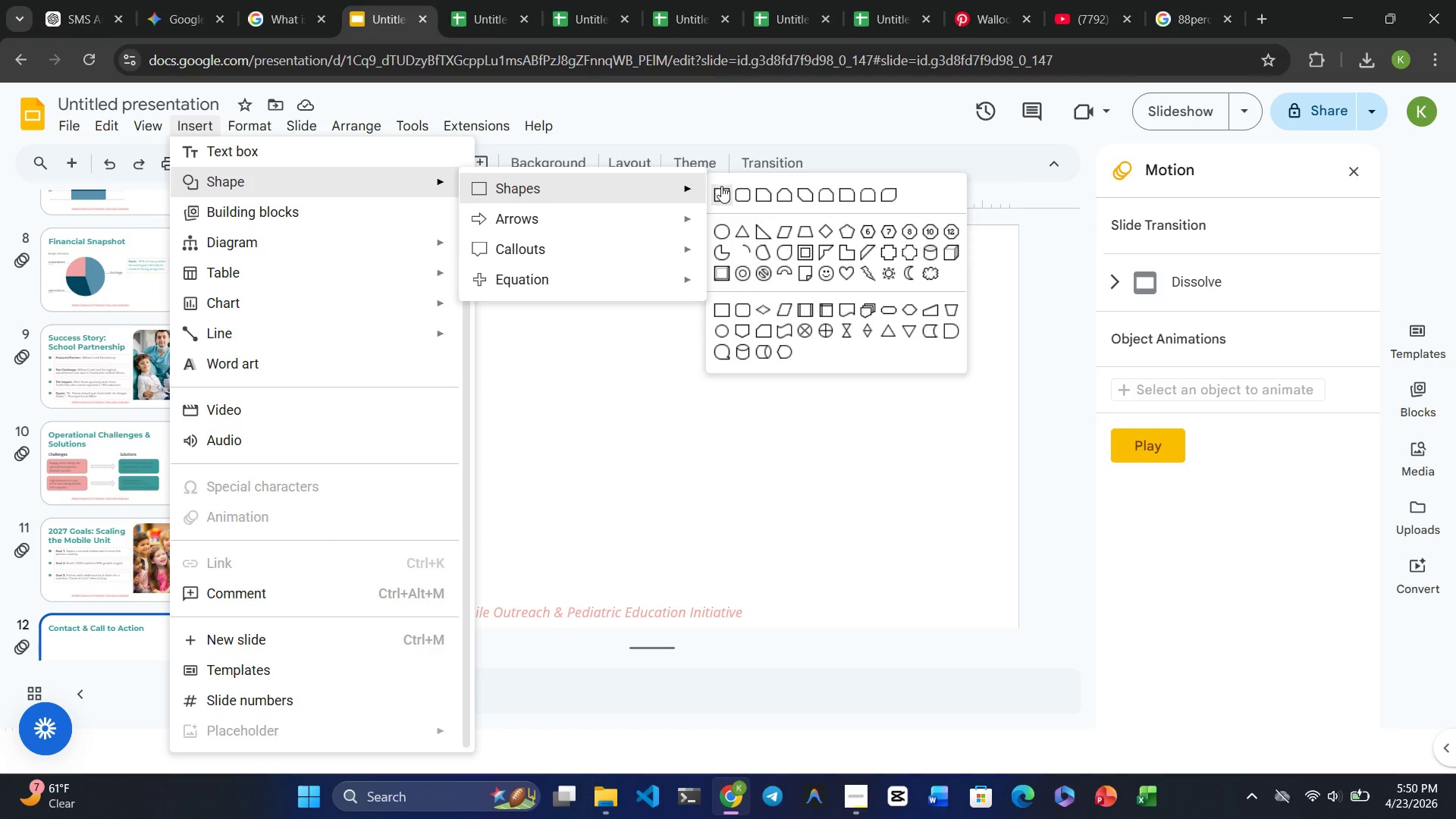 
wait(5.97)
 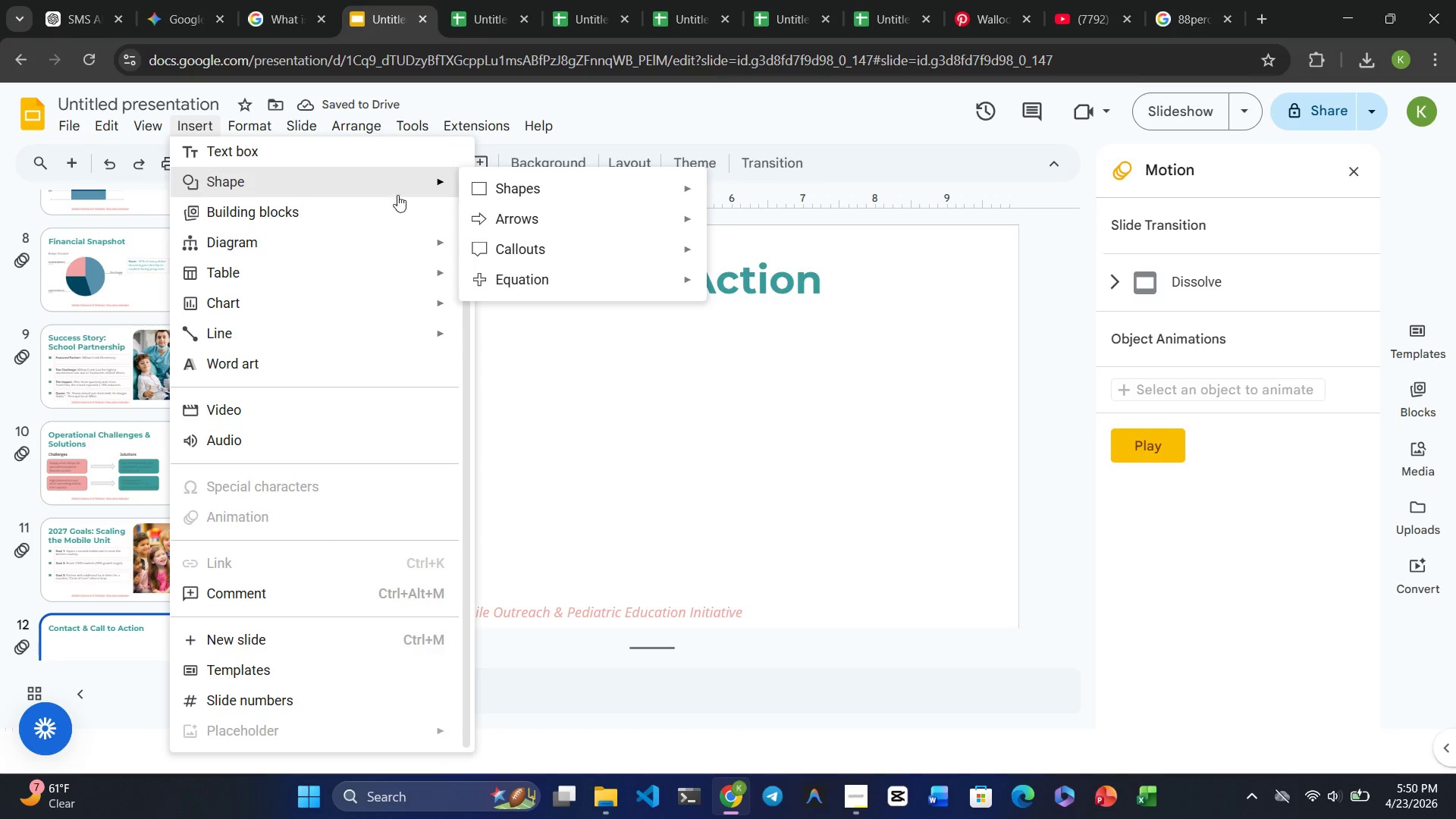 
left_click([723, 187])
 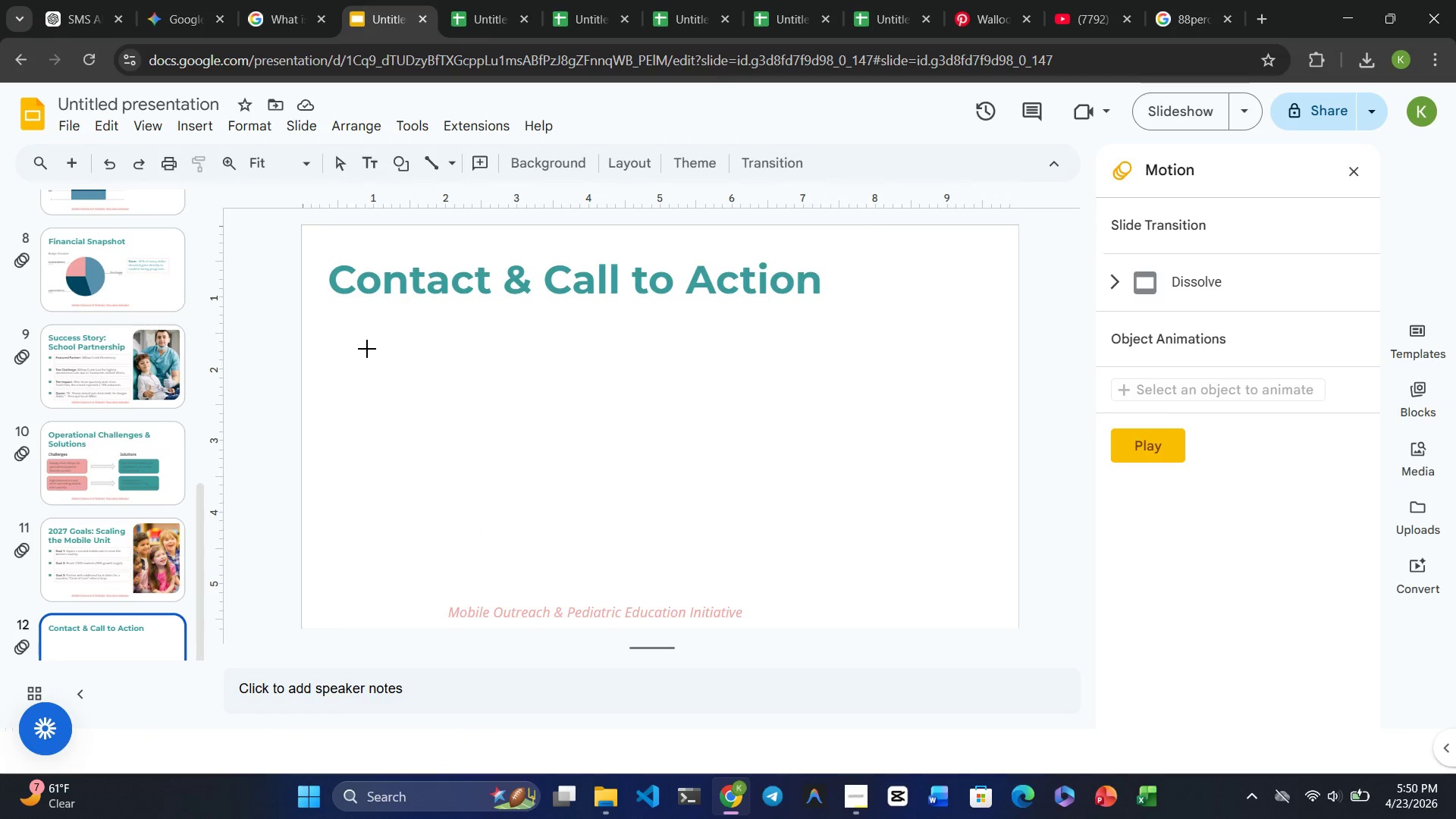 
left_click_drag(start_coordinate=[363, 338], to_coordinate=[856, 566])
 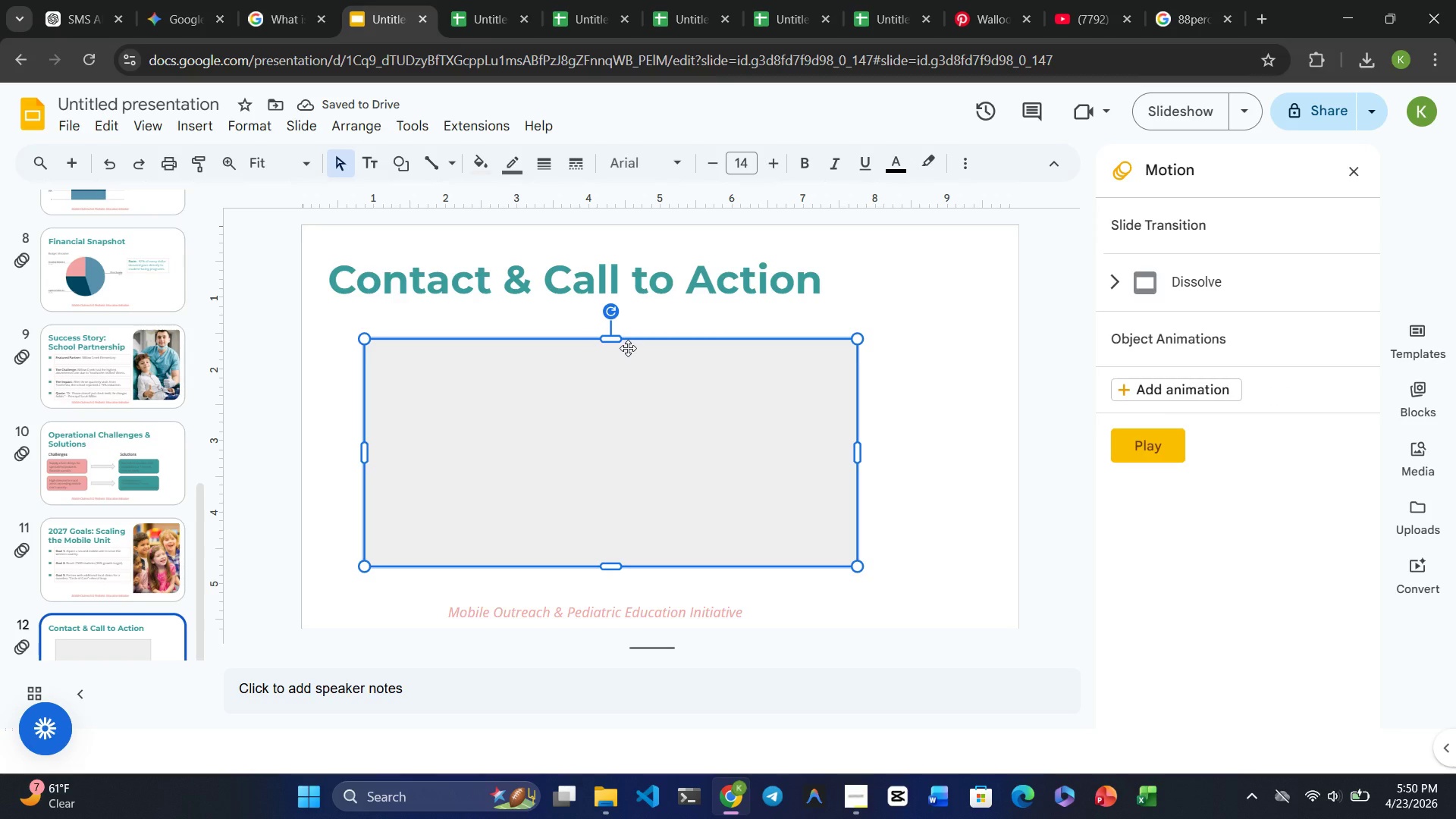 
left_click_drag(start_coordinate=[613, 341], to_coordinate=[611, 320])
 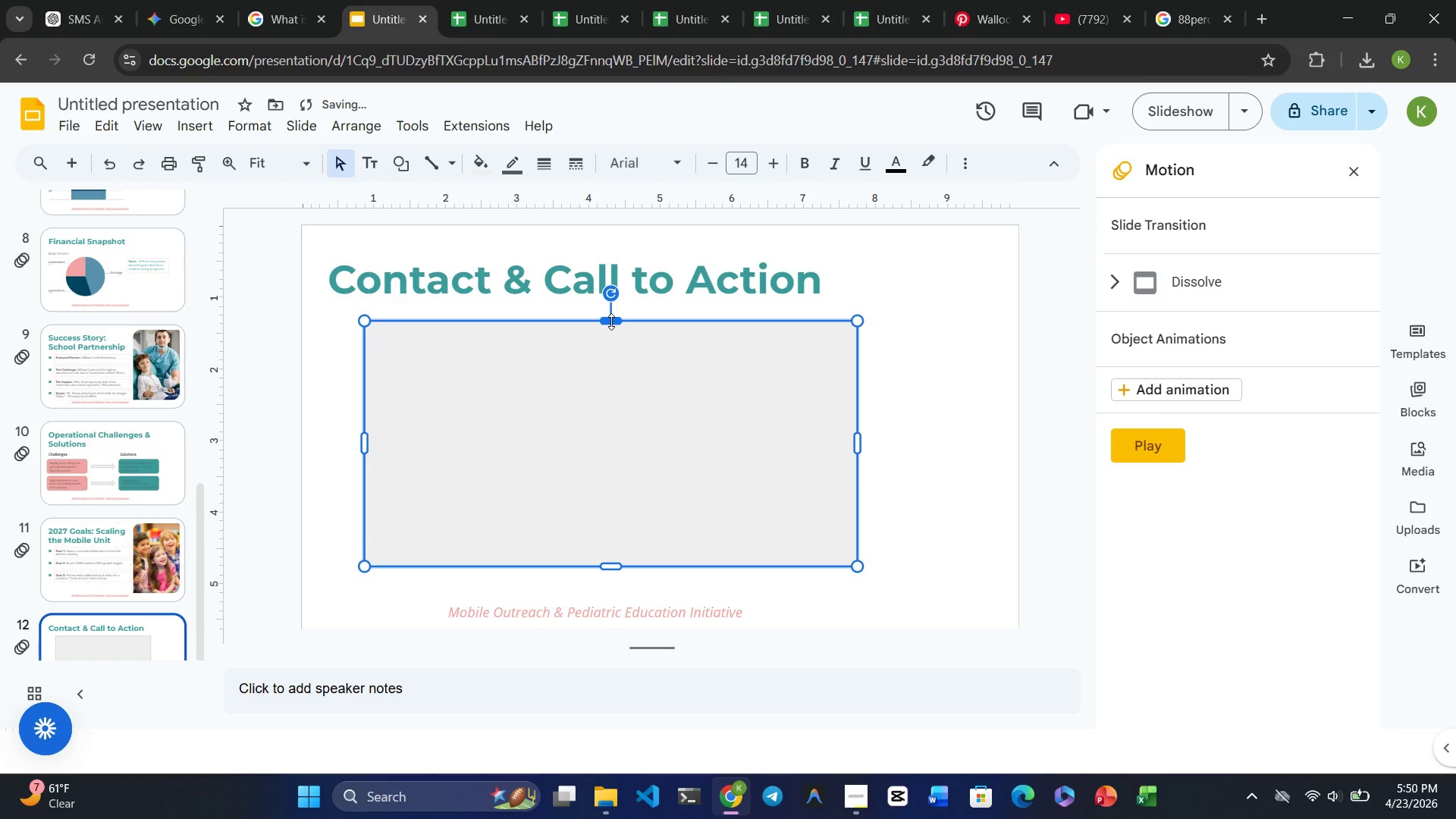 
left_click_drag(start_coordinate=[611, 322], to_coordinate=[611, 325])
 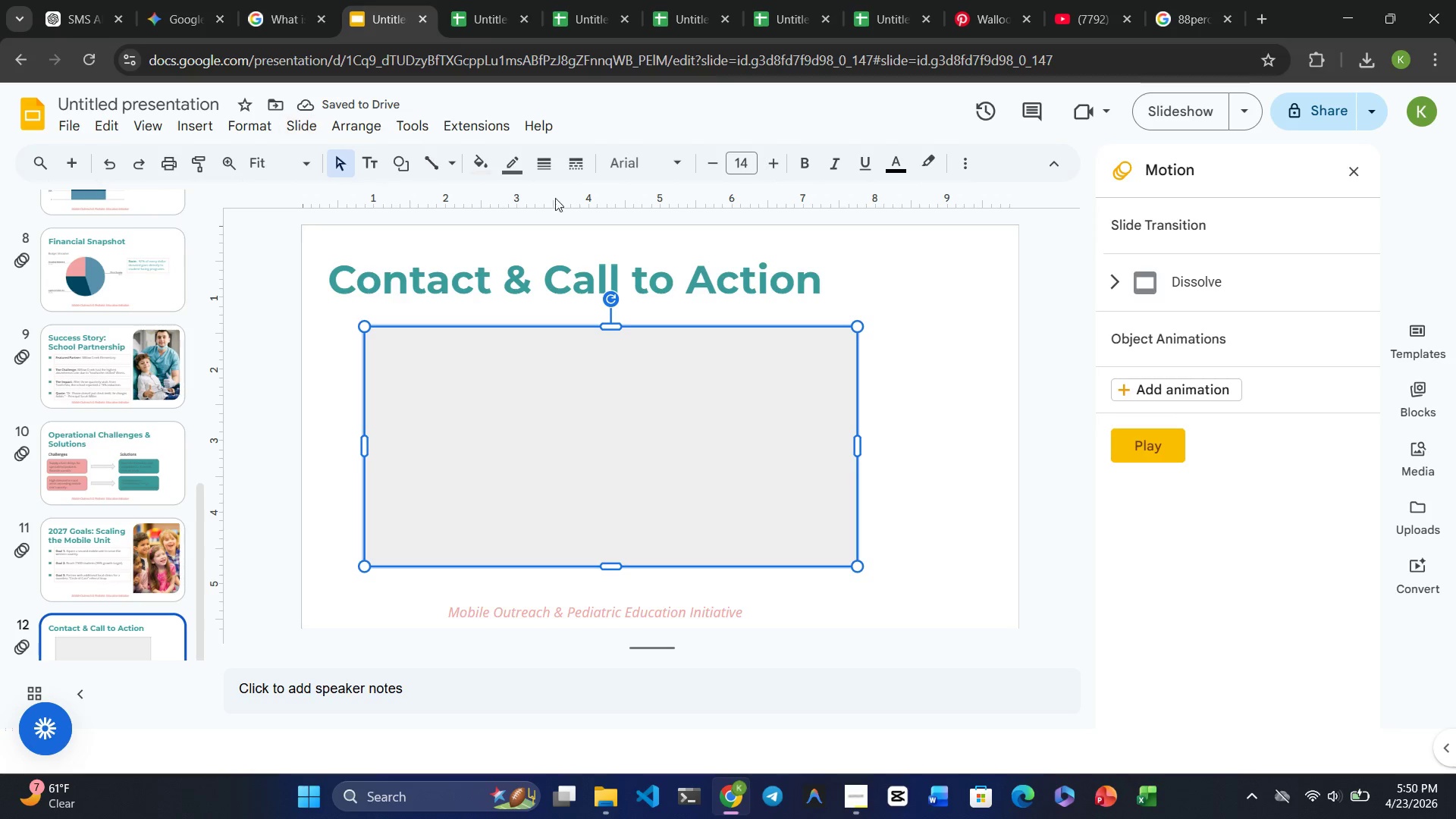 
left_click([481, 168])
 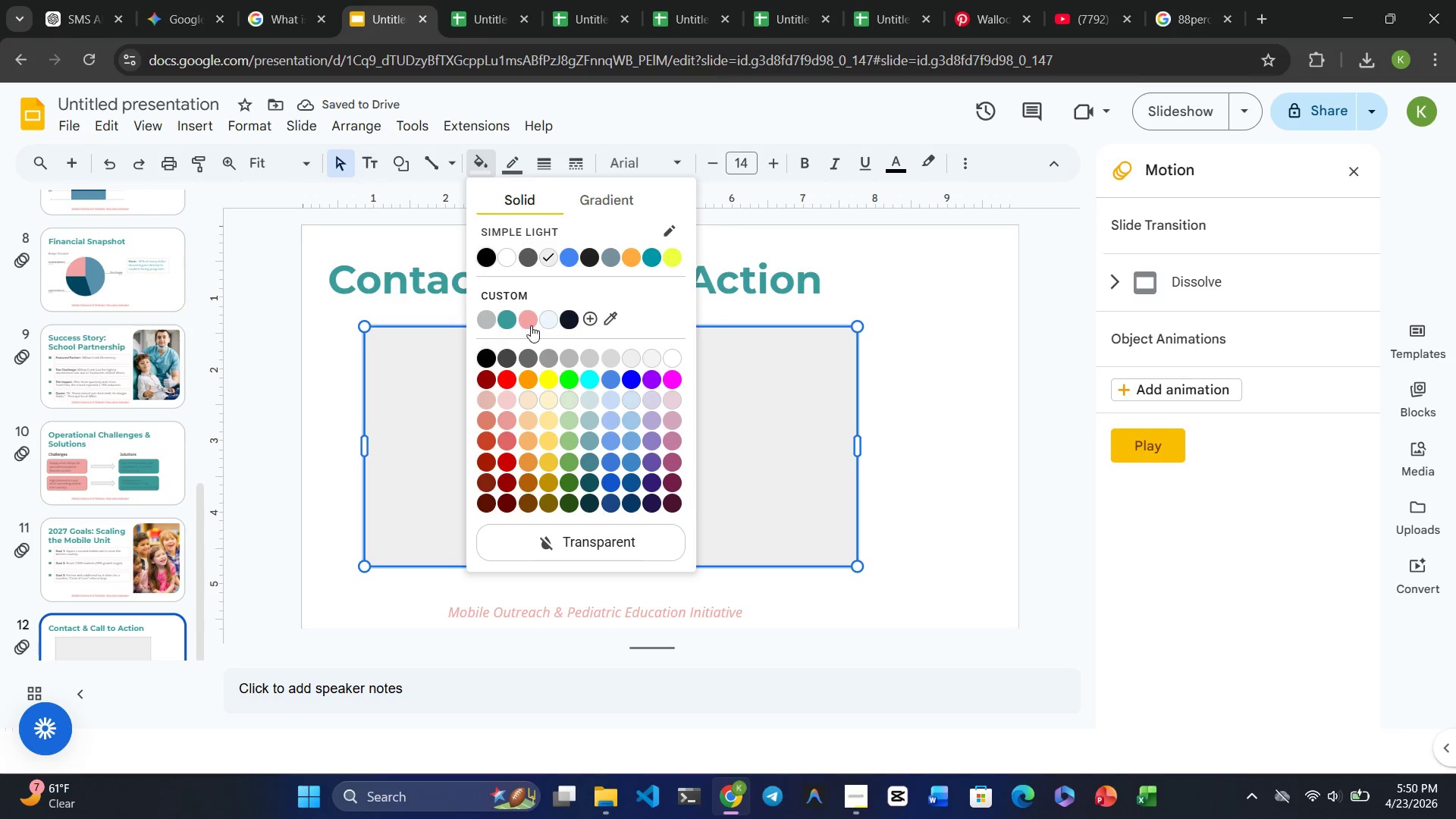 
left_click([528, 318])
 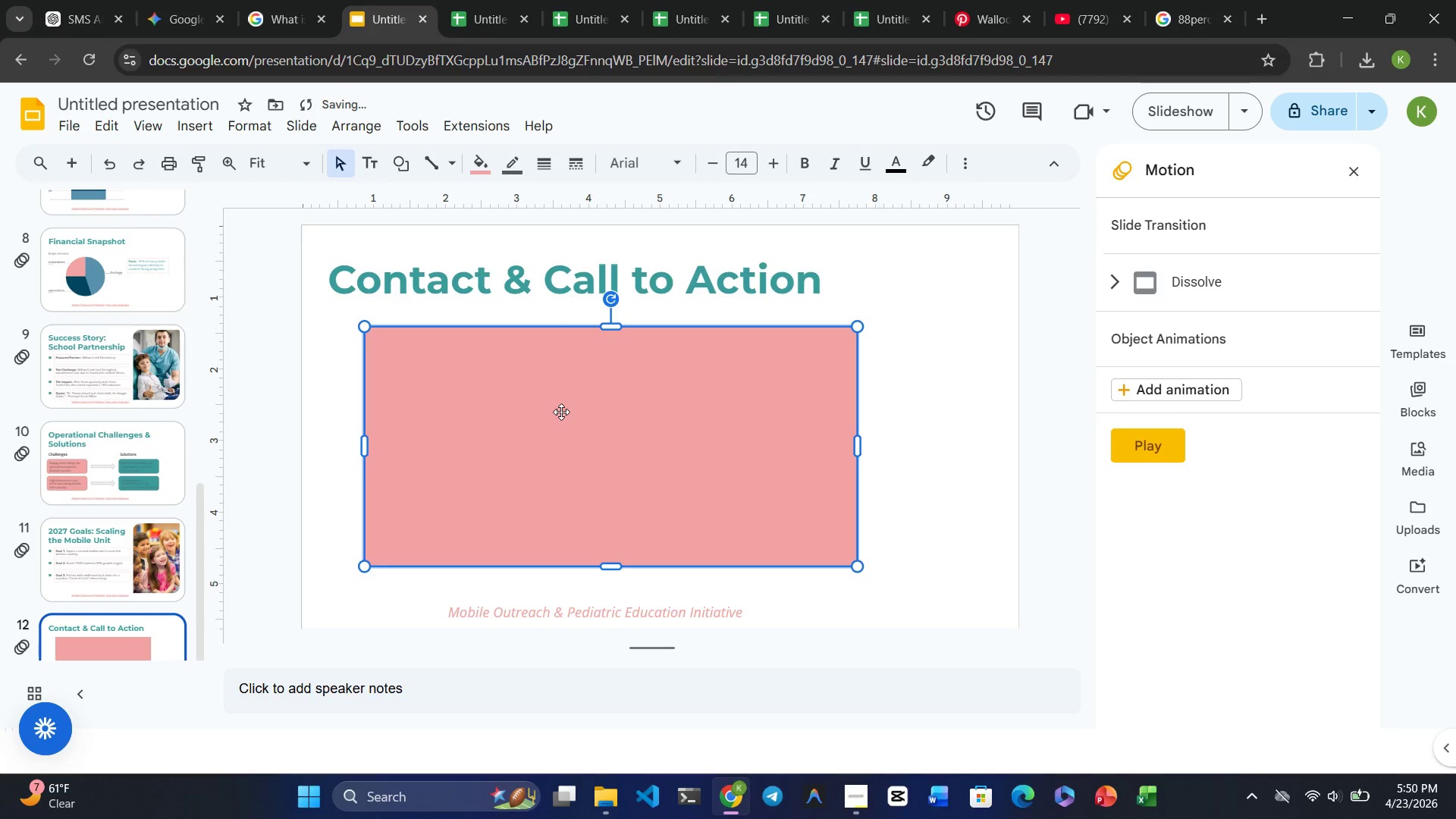 
key(Control+V)
 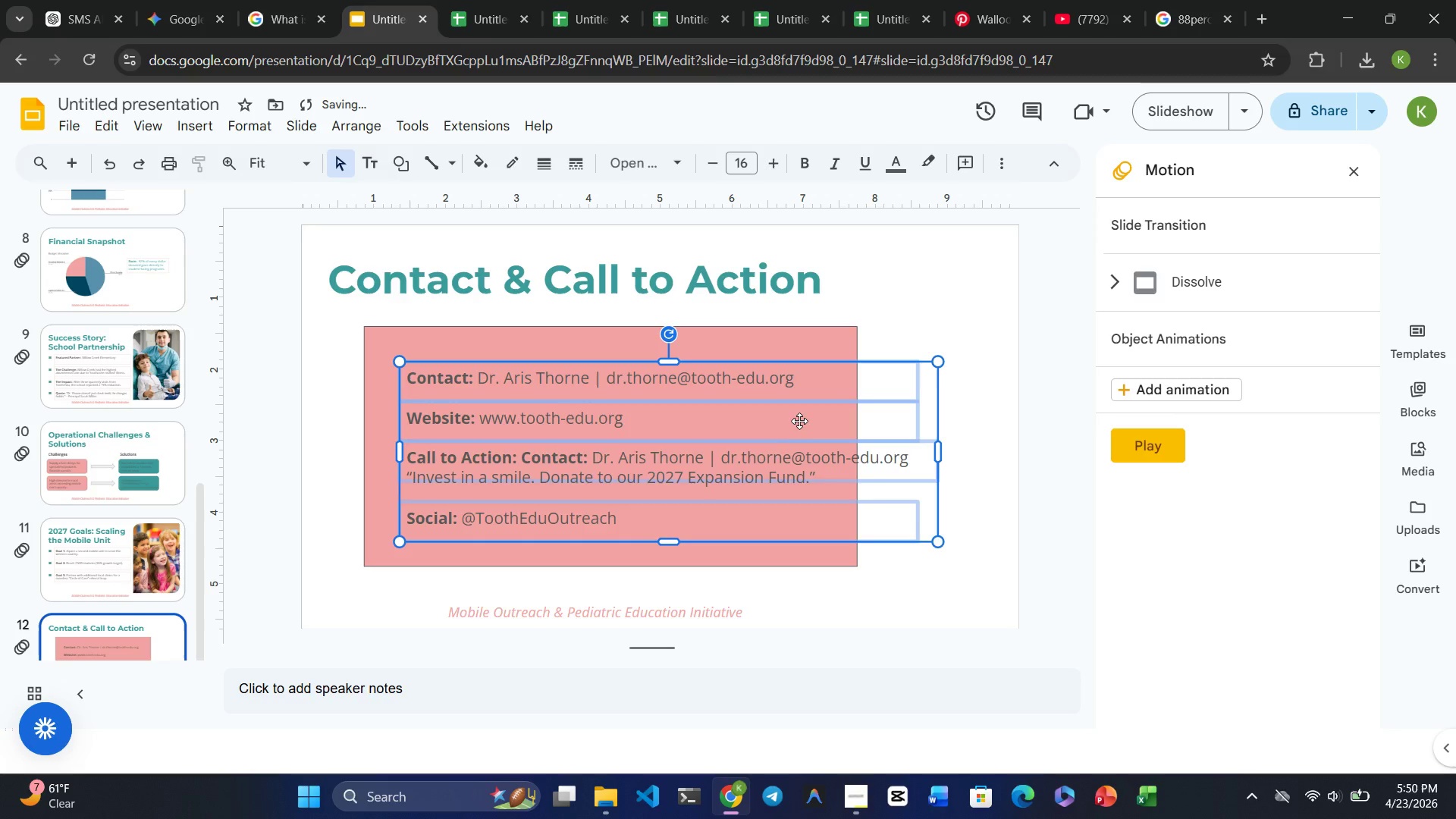 
left_click_drag(start_coordinate=[796, 420], to_coordinate=[768, 399])
 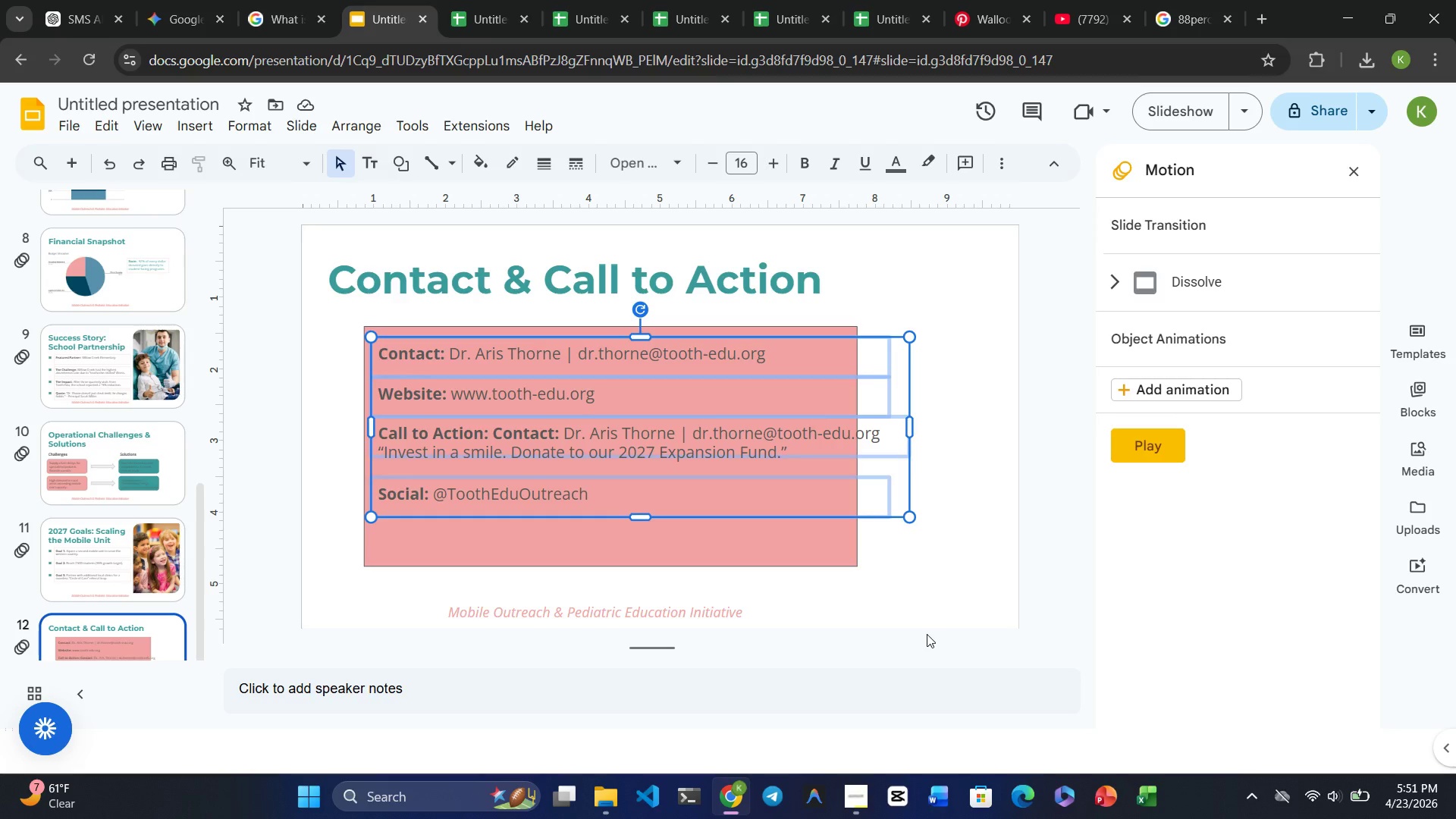 
wait(31.86)
 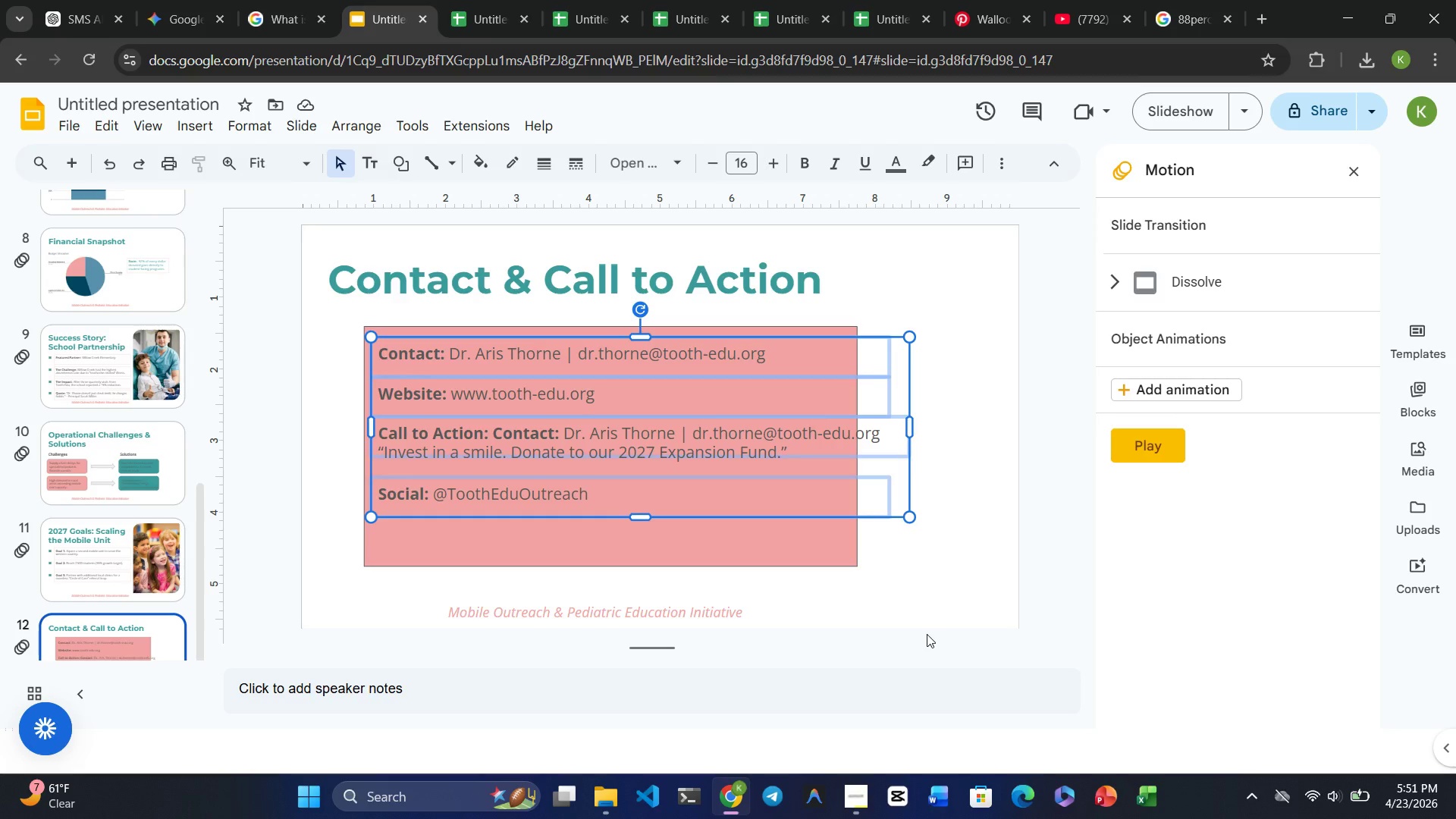 
left_click([556, 538])
 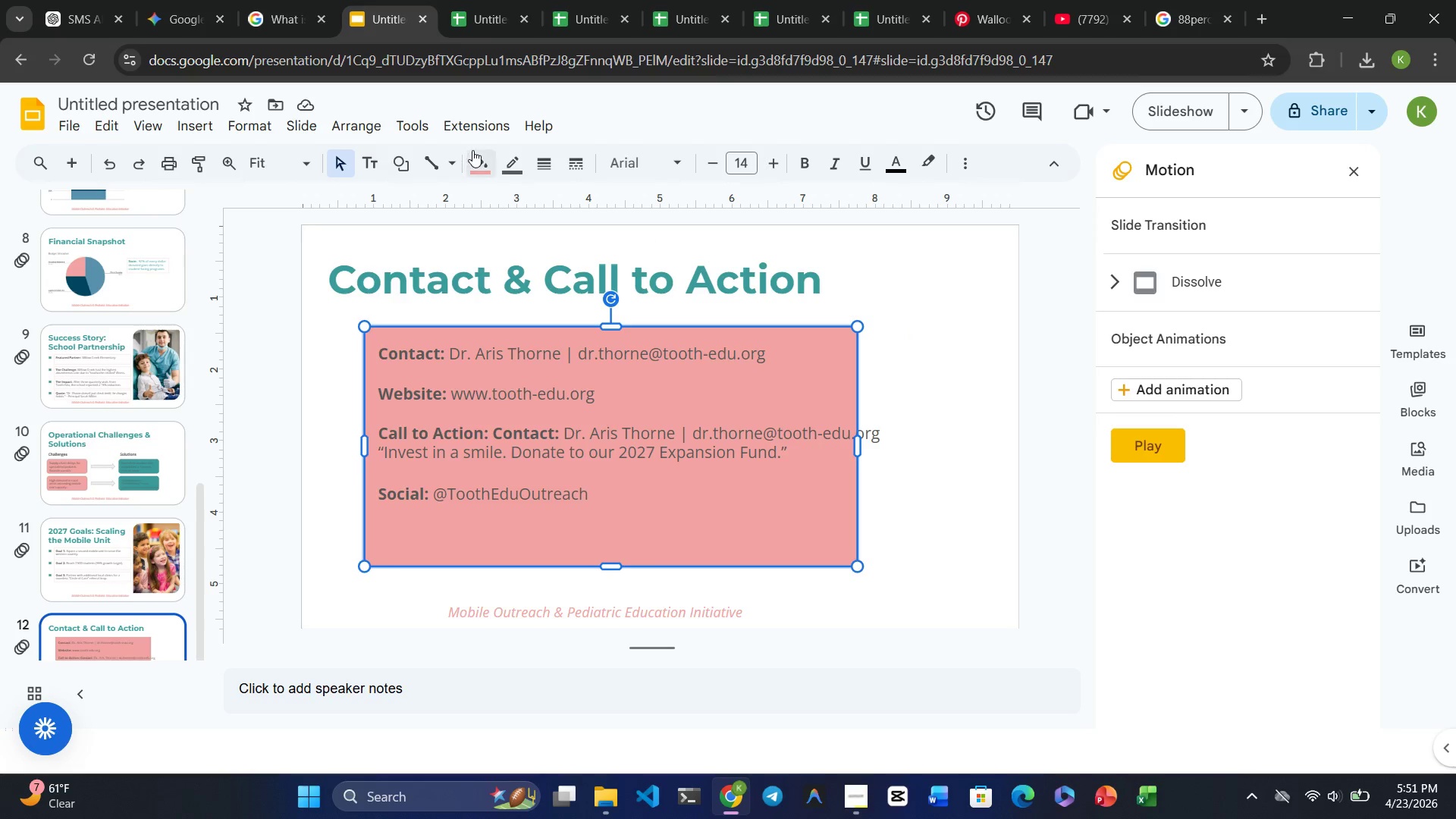 
left_click([474, 150])
 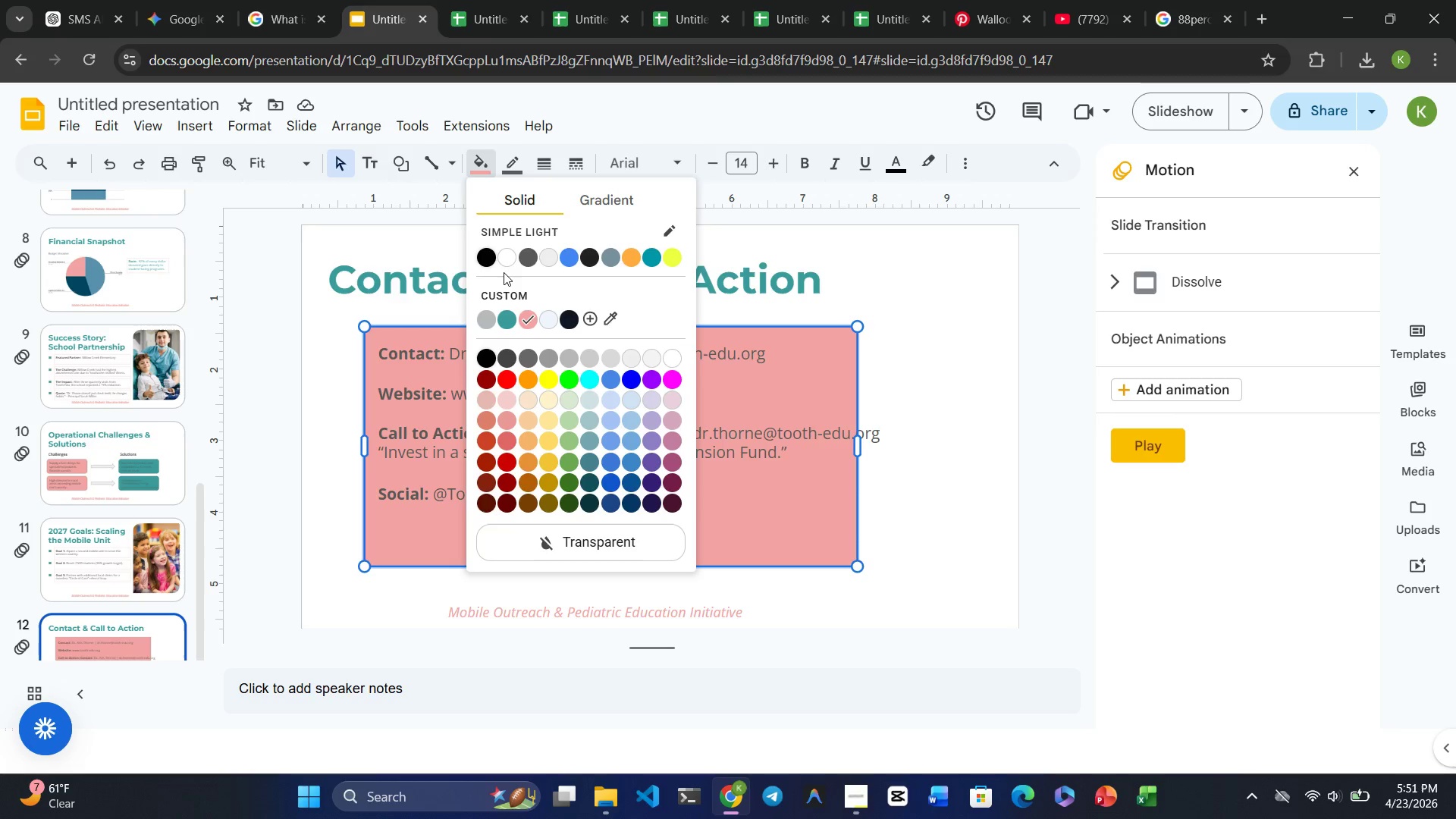 
left_click([504, 253])
 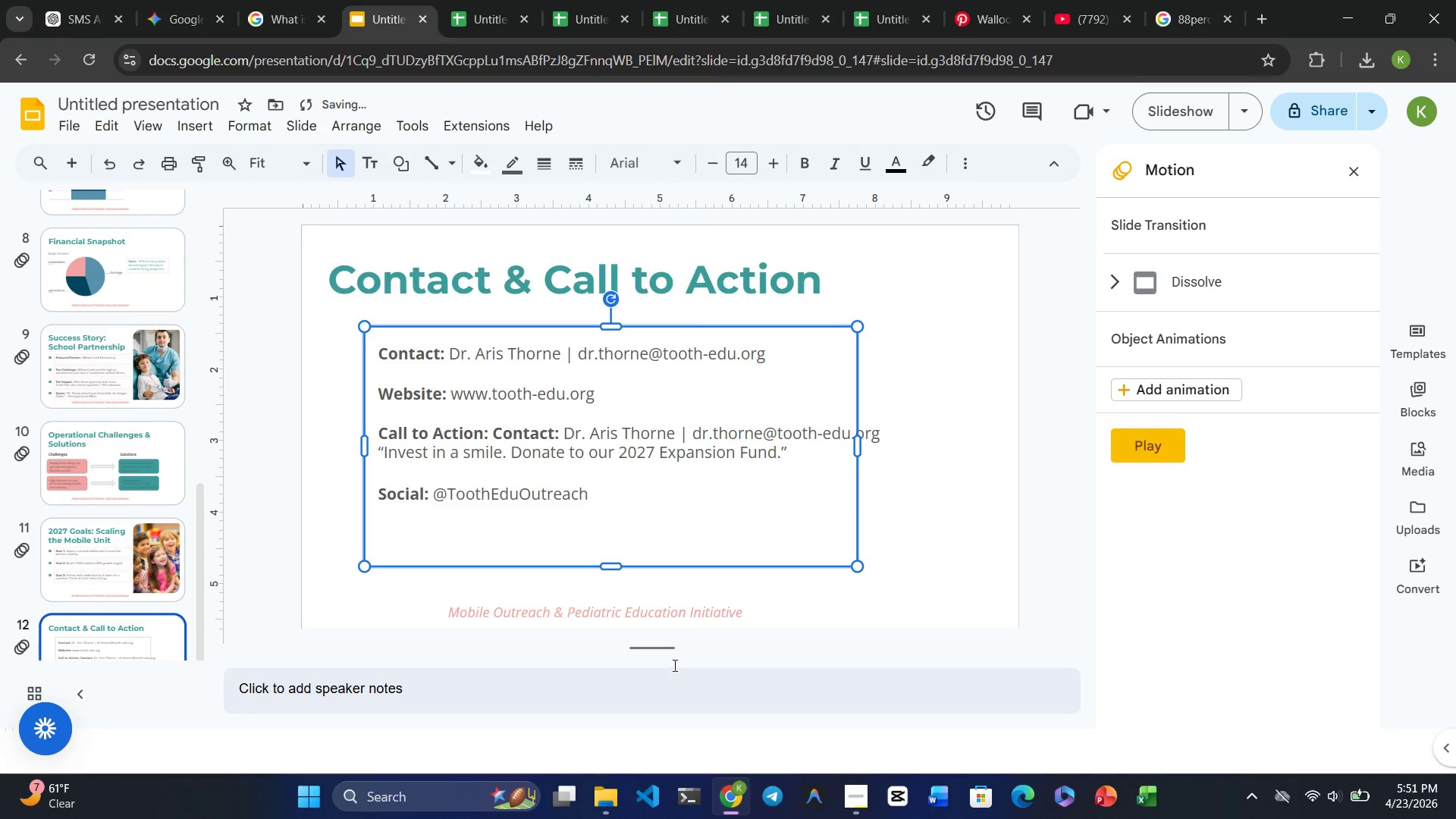 
left_click([689, 556])
 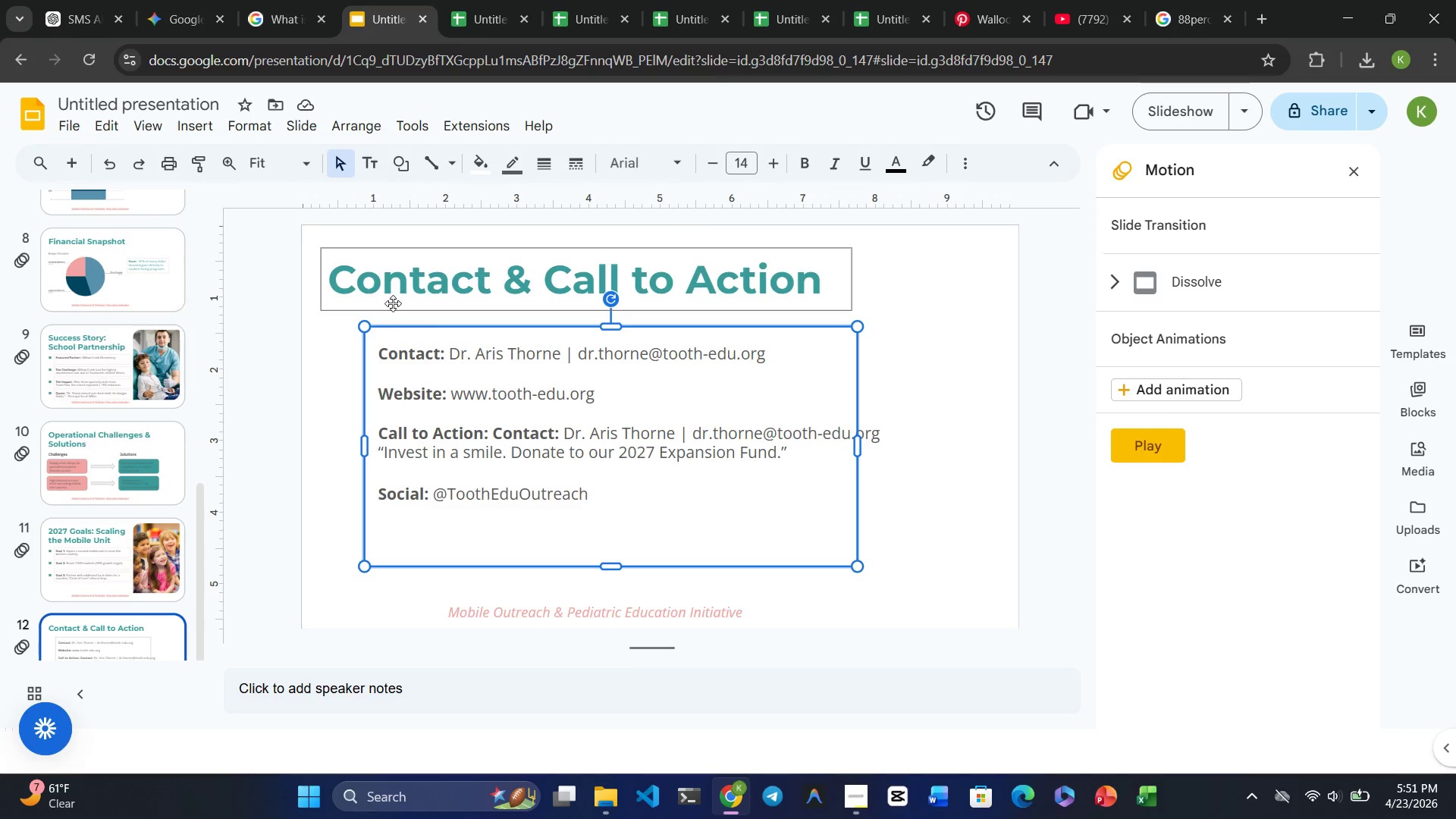 
left_click([250, 128])
 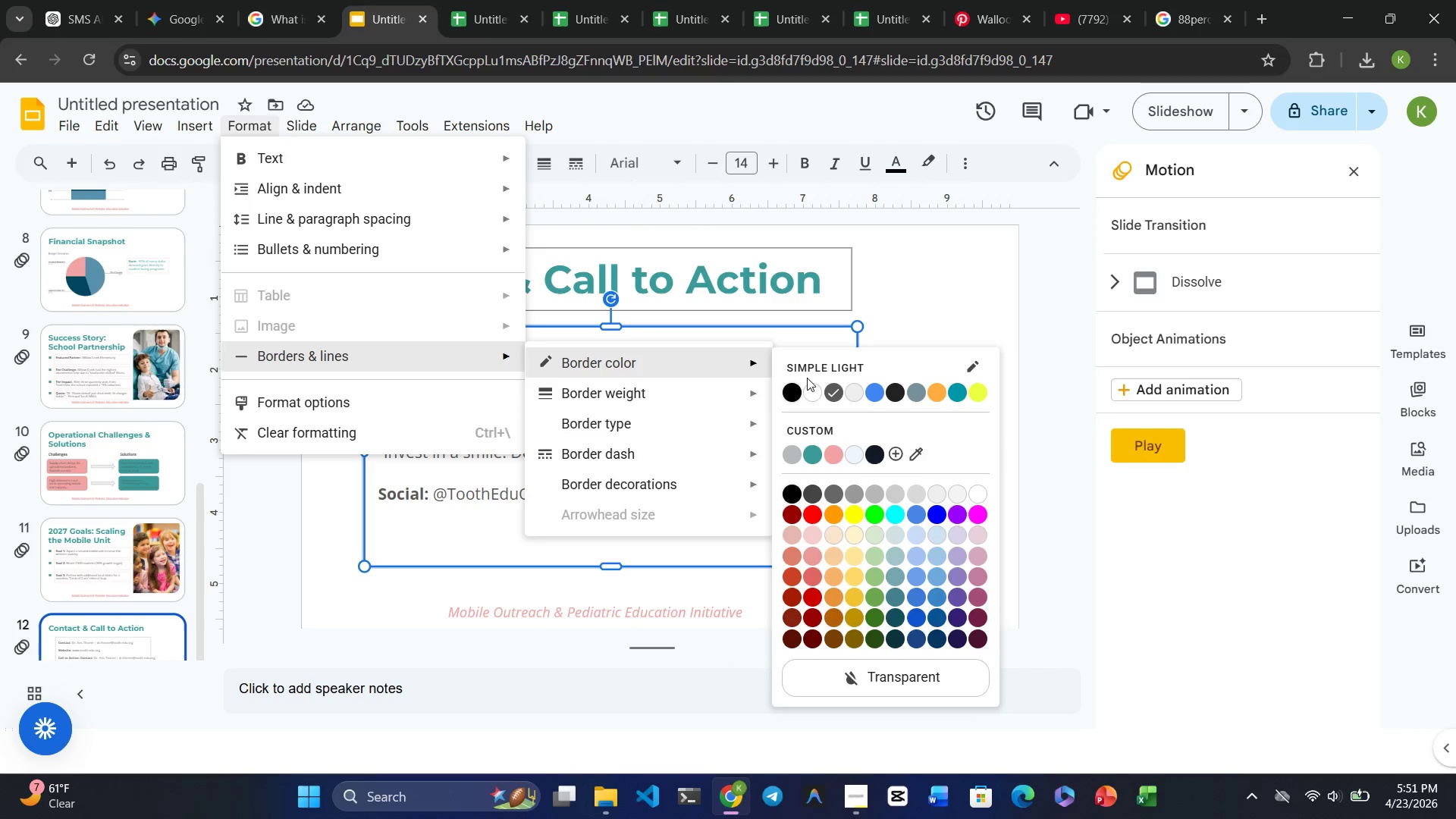 
wait(5.02)
 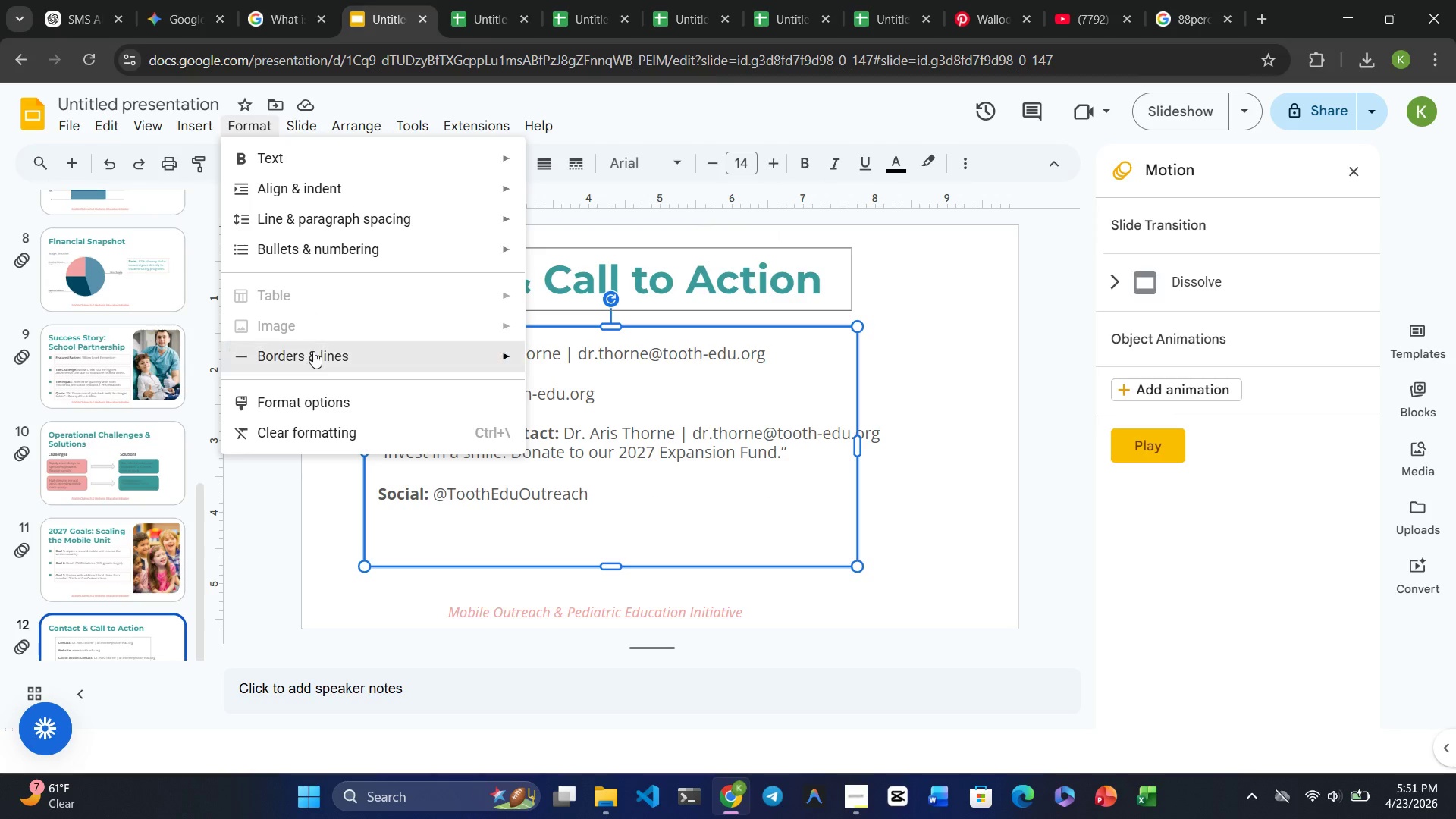 
left_click([833, 453])
 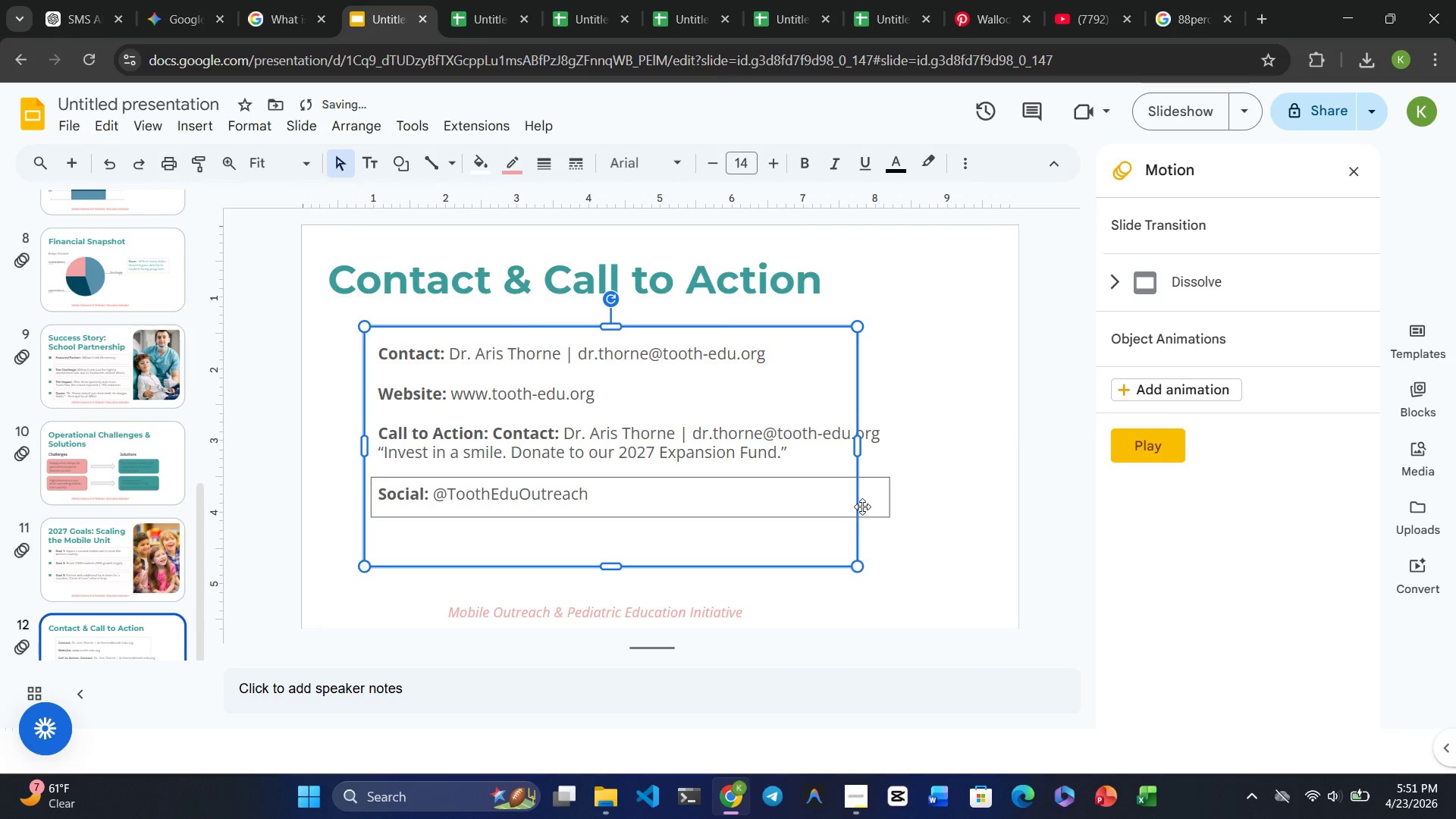 
left_click([910, 535])
 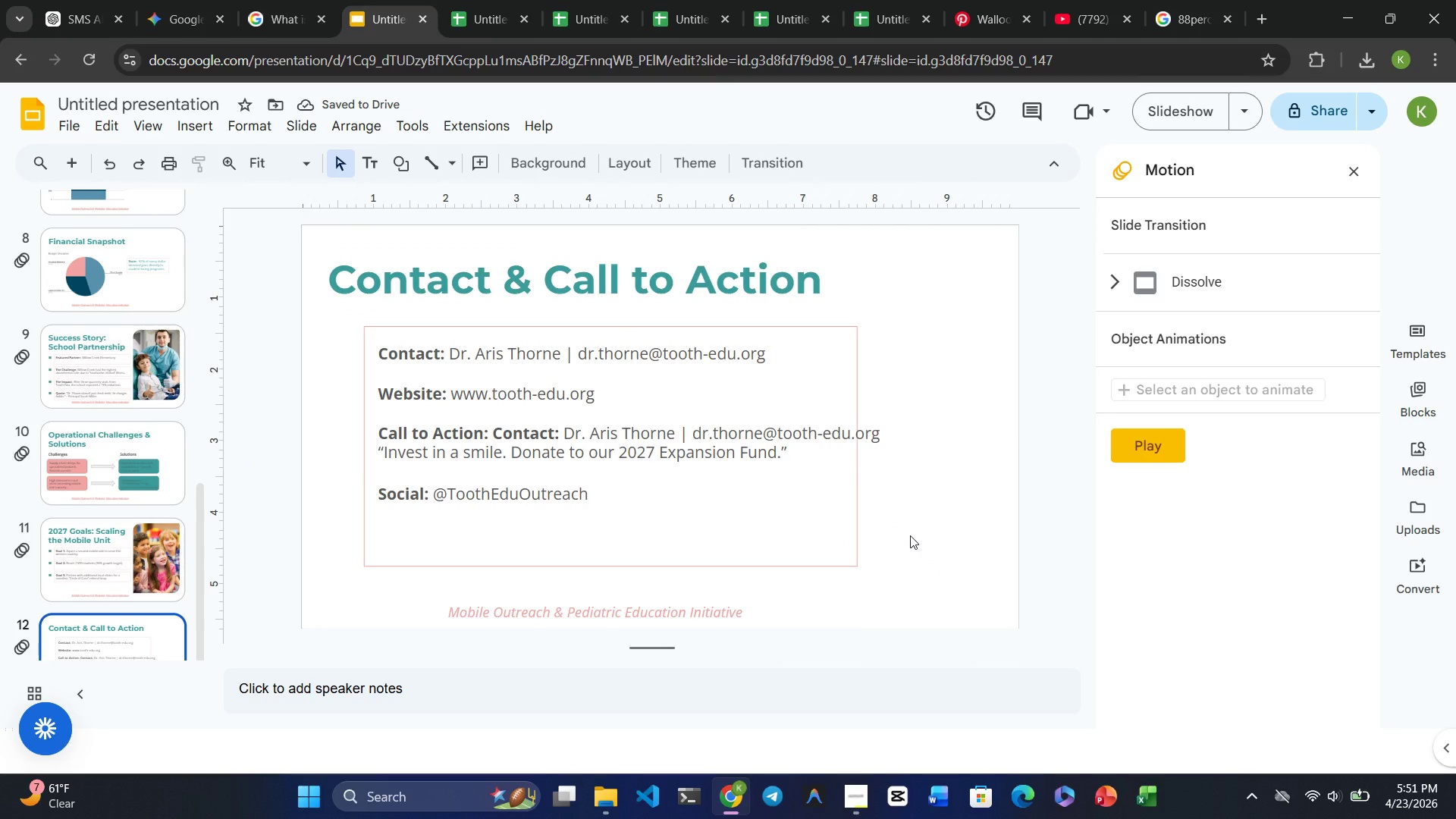 
left_click([784, 507])
 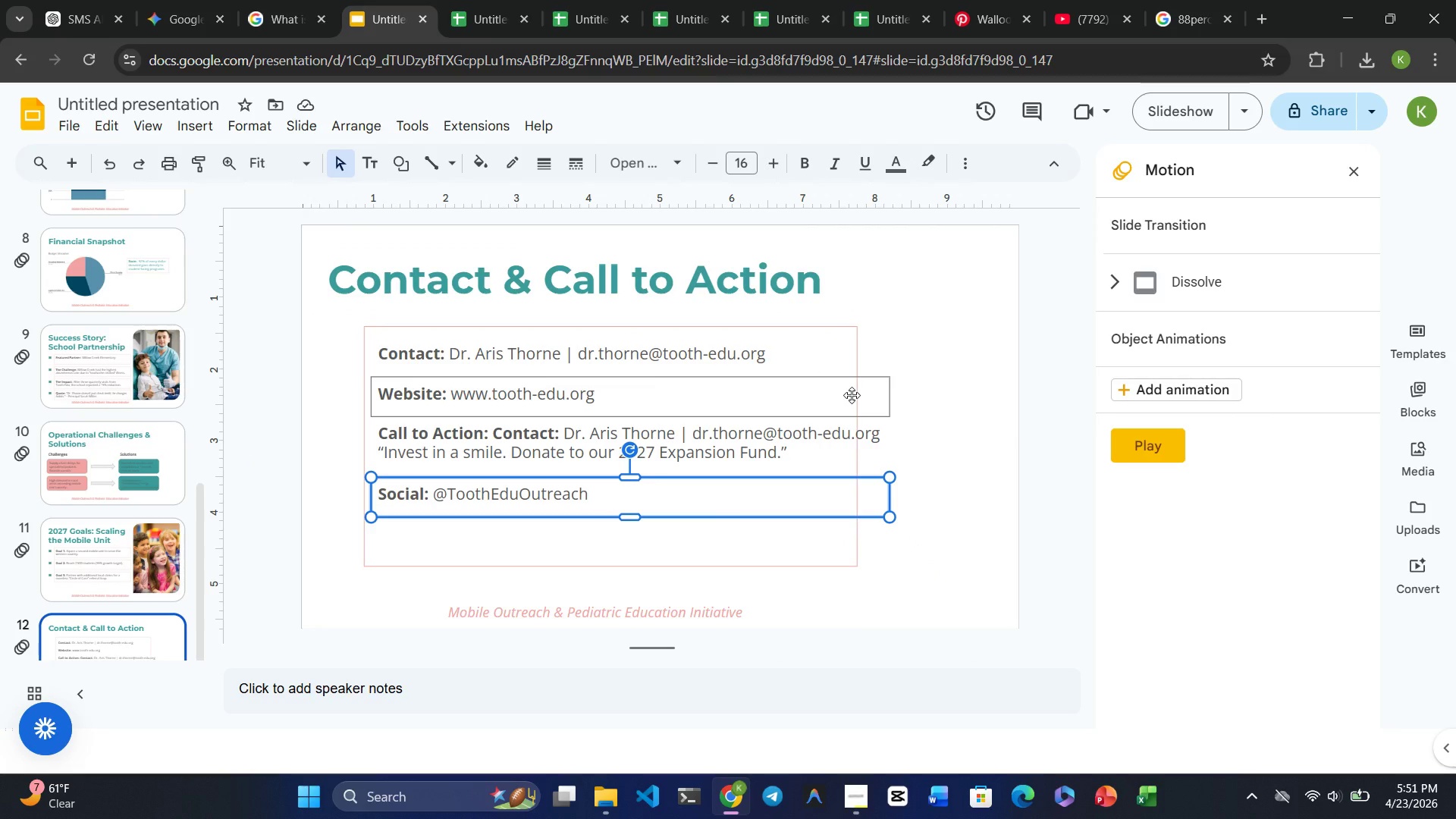 
left_click([852, 395])
 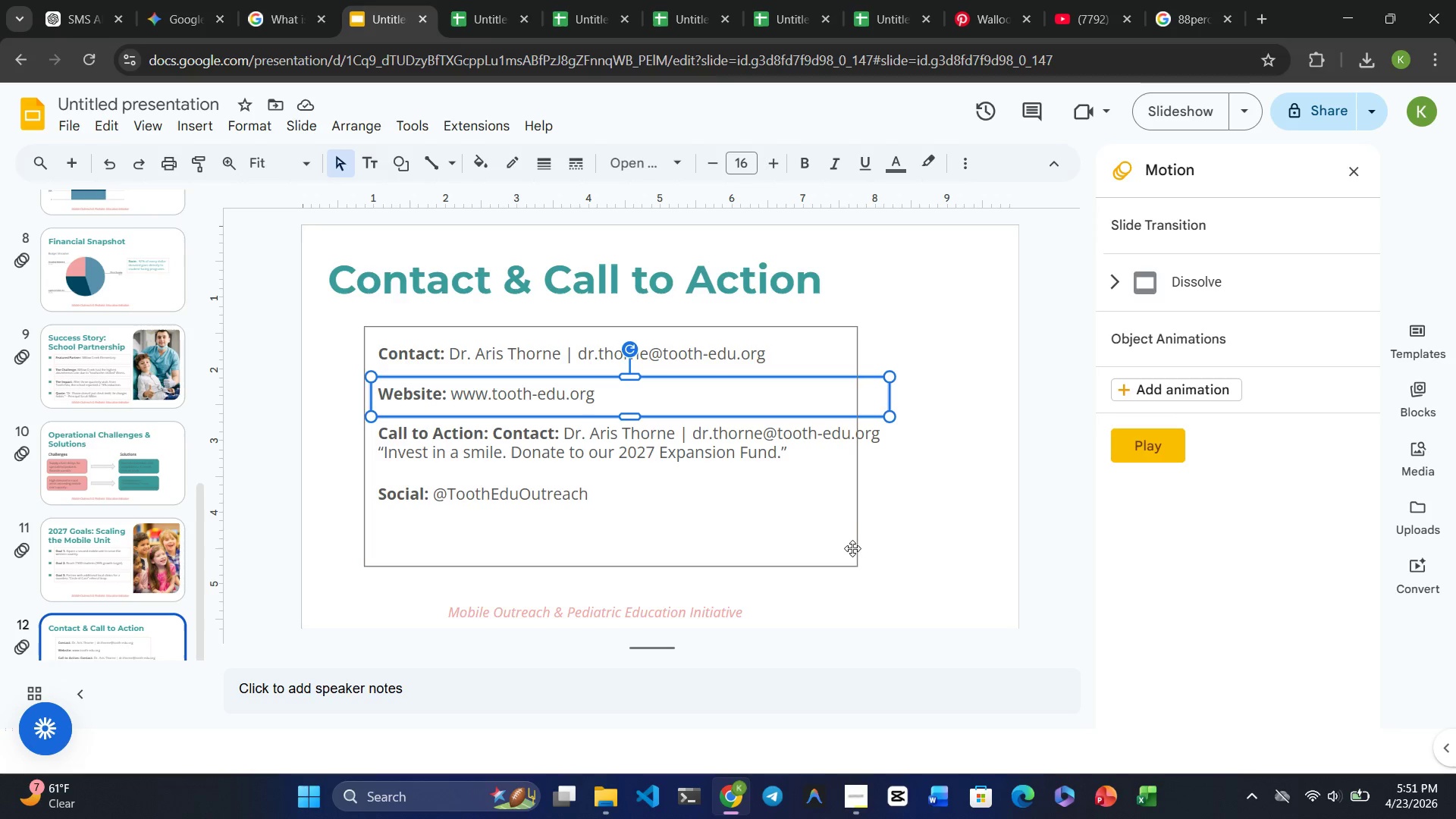 
left_click([852, 552])
 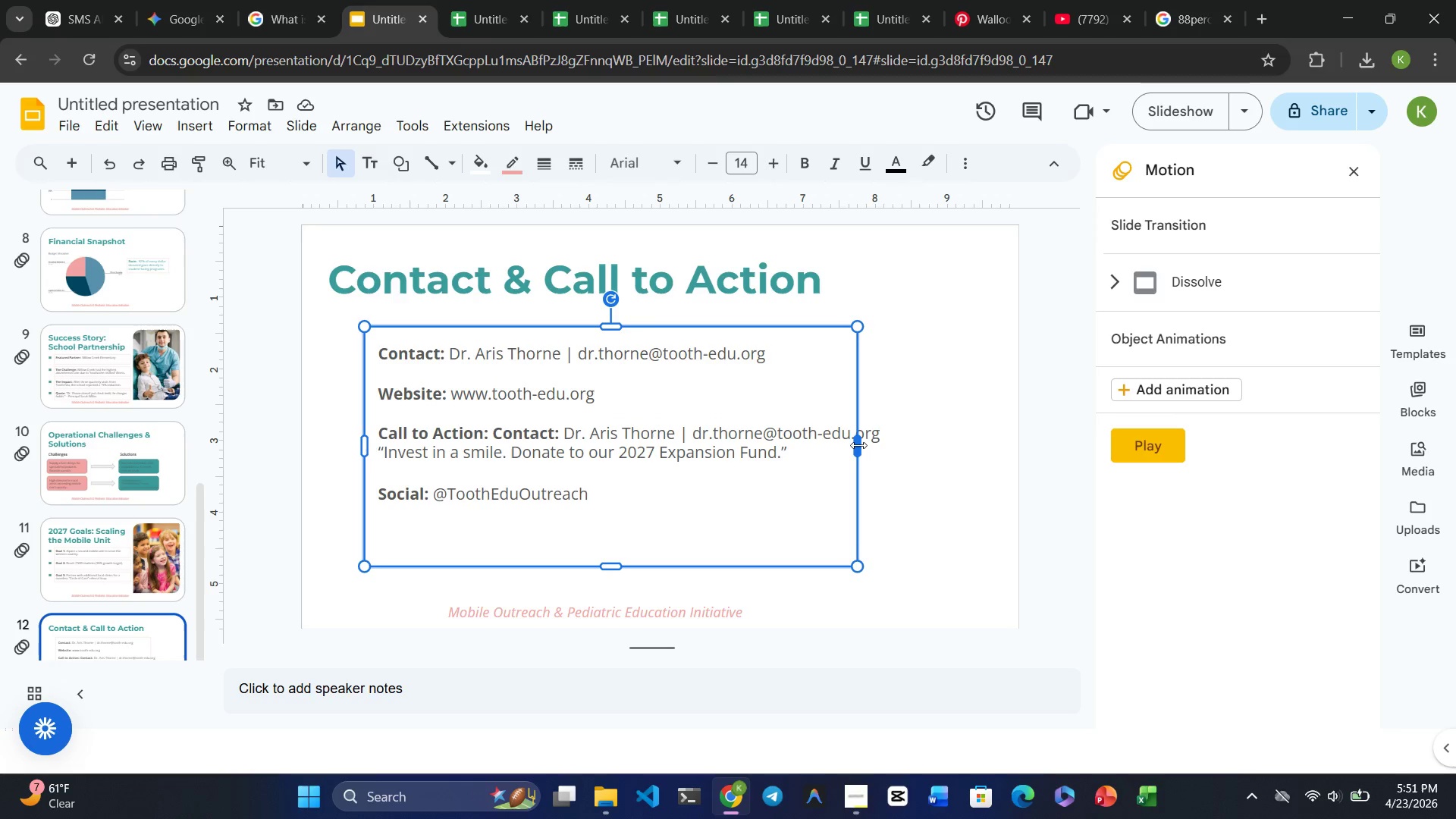 
left_click_drag(start_coordinate=[857, 445], to_coordinate=[892, 448])
 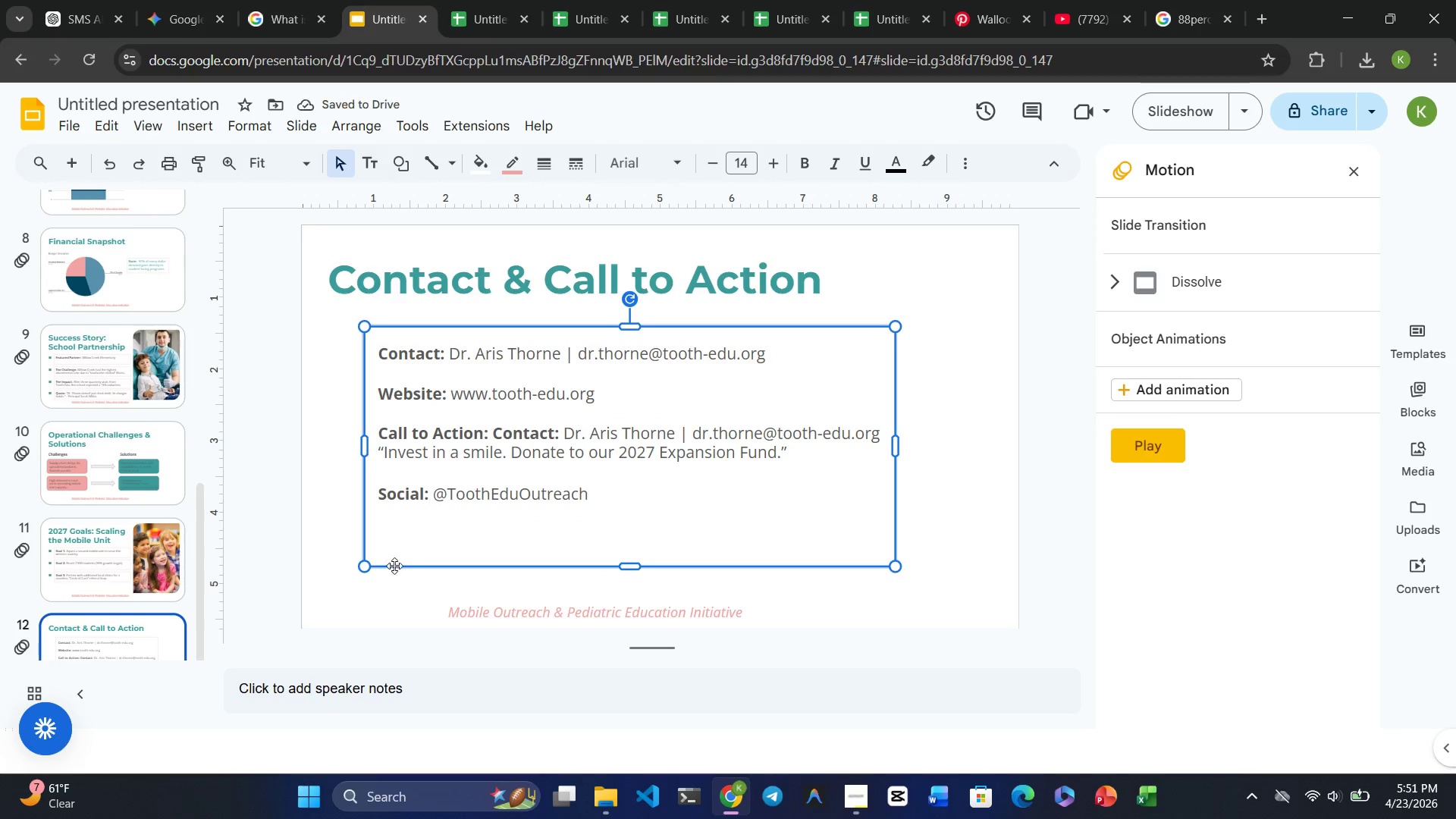 
left_click([347, 604])
 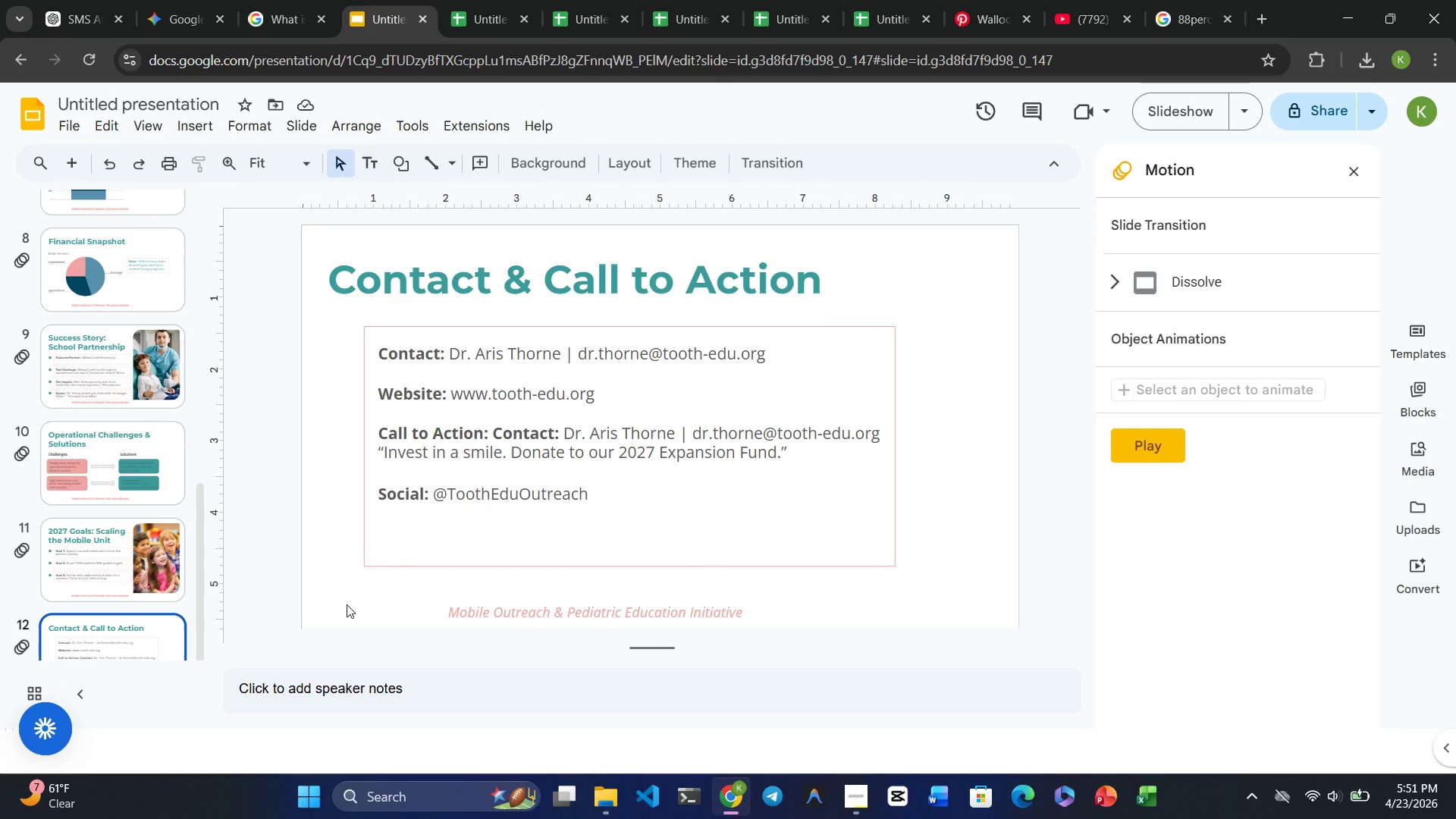 
wait(13.34)
 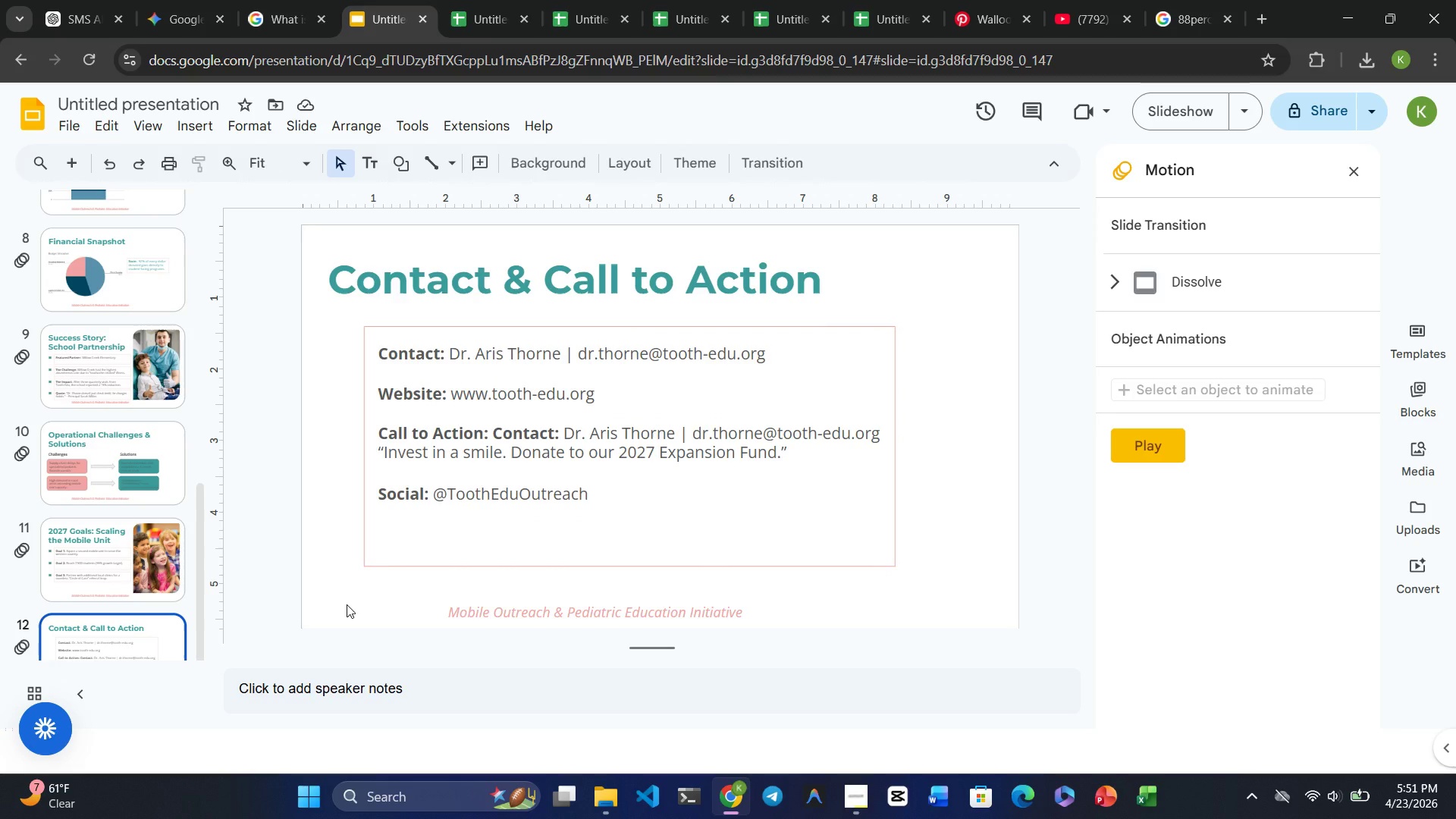 
left_click([369, 467])
 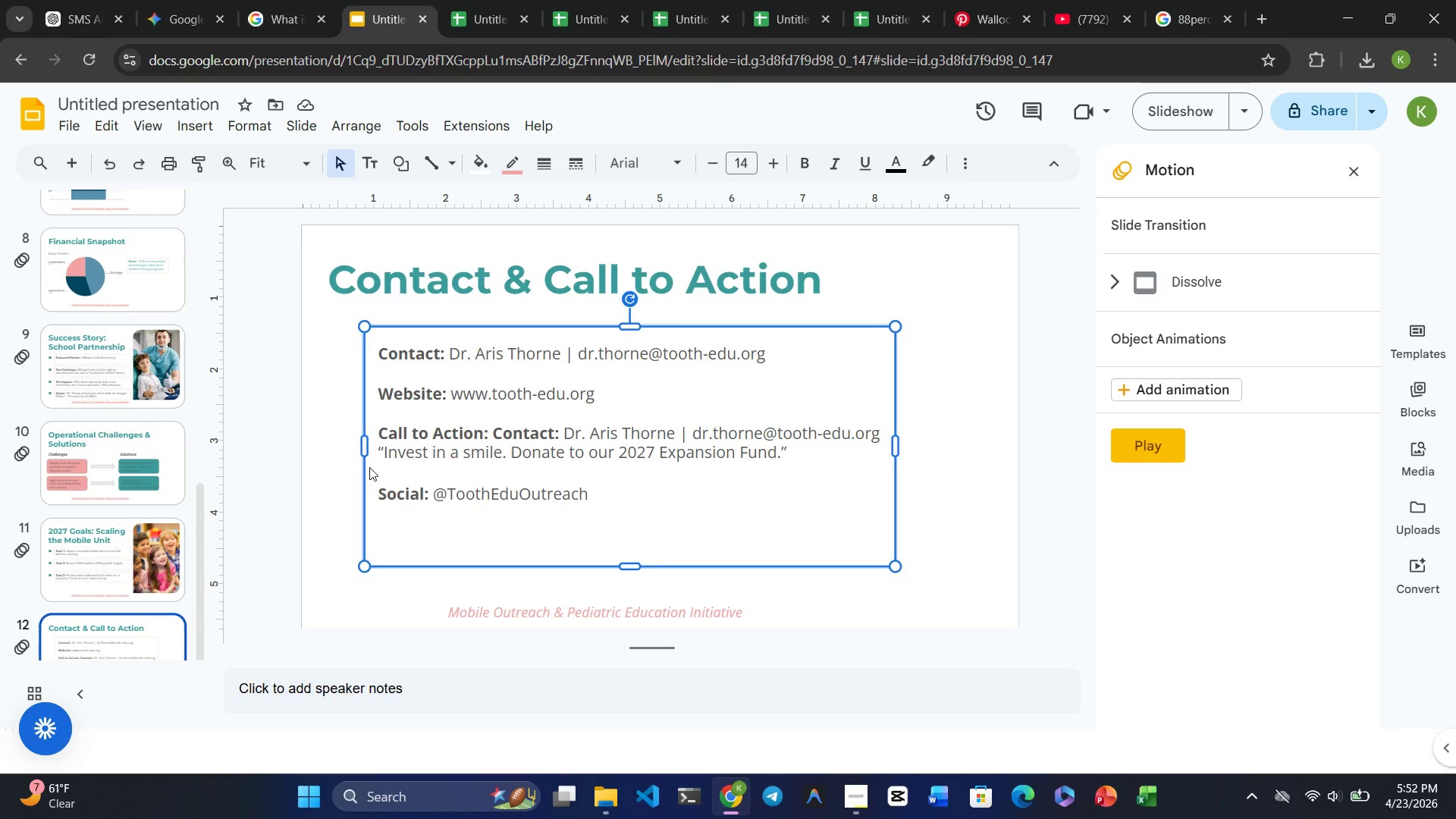 
hold_key(key=ControlRight, duration=3.39)
left_click([437, 359])
 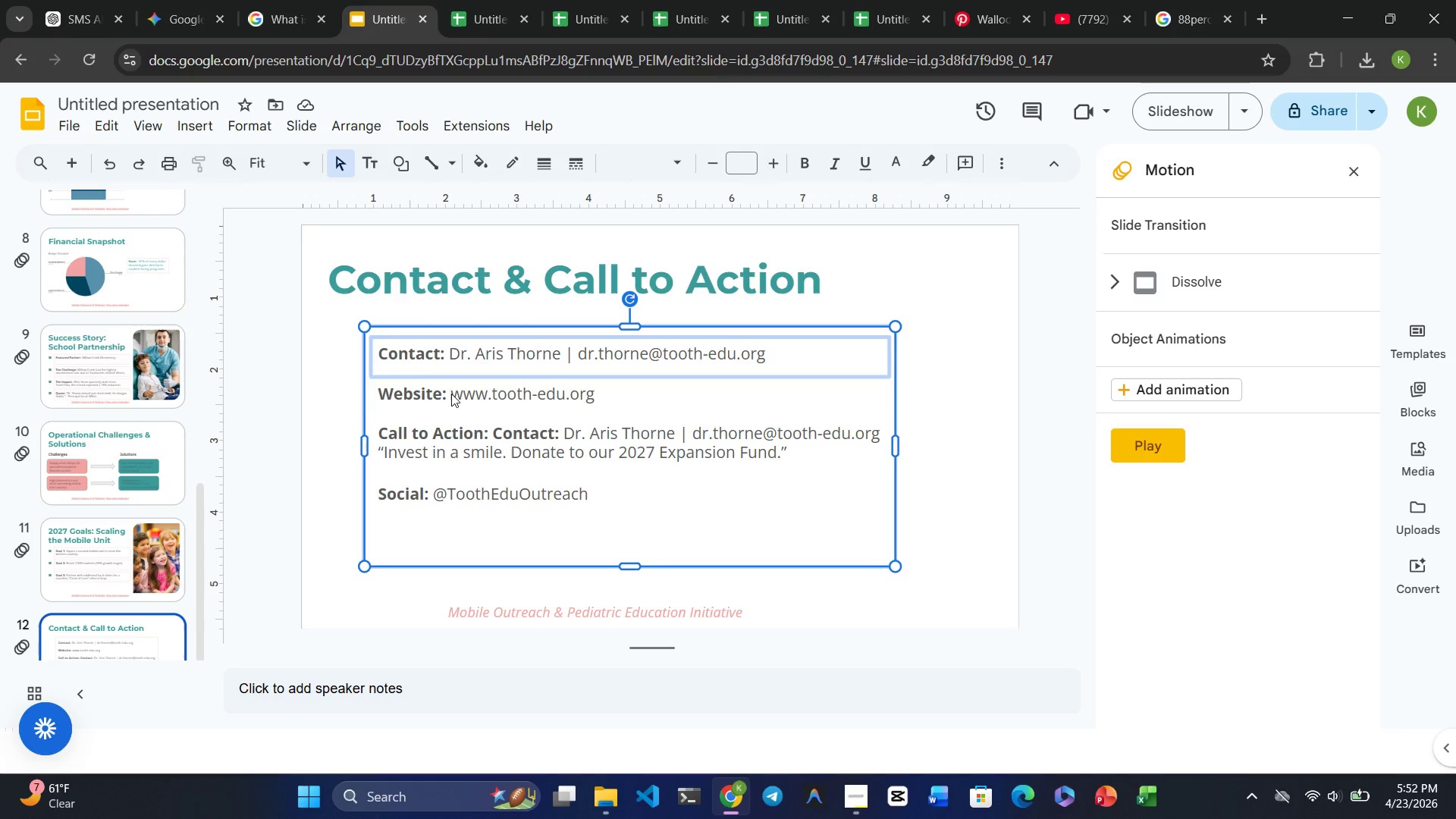 
left_click([451, 394])
 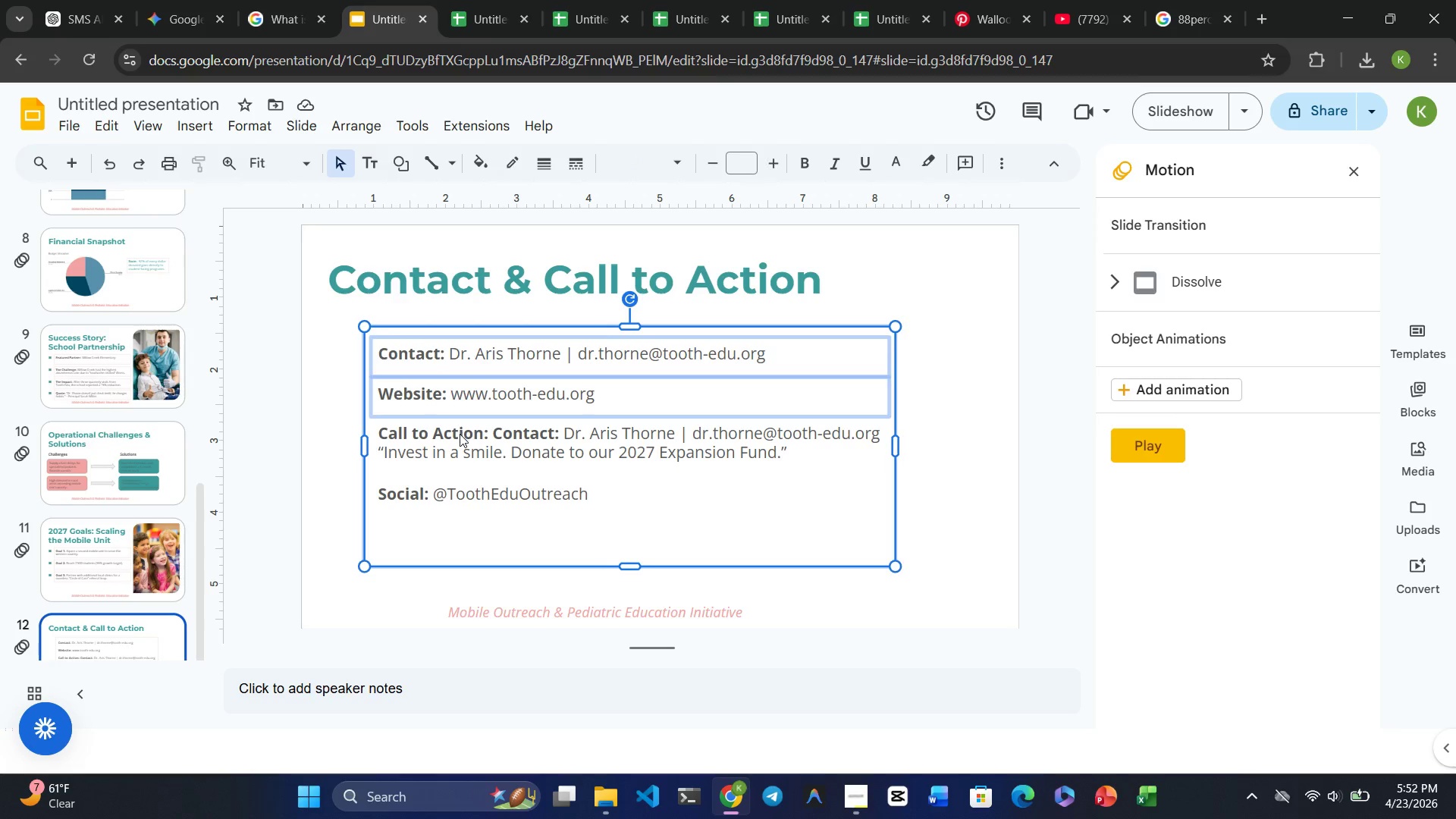 
left_click([460, 434])
 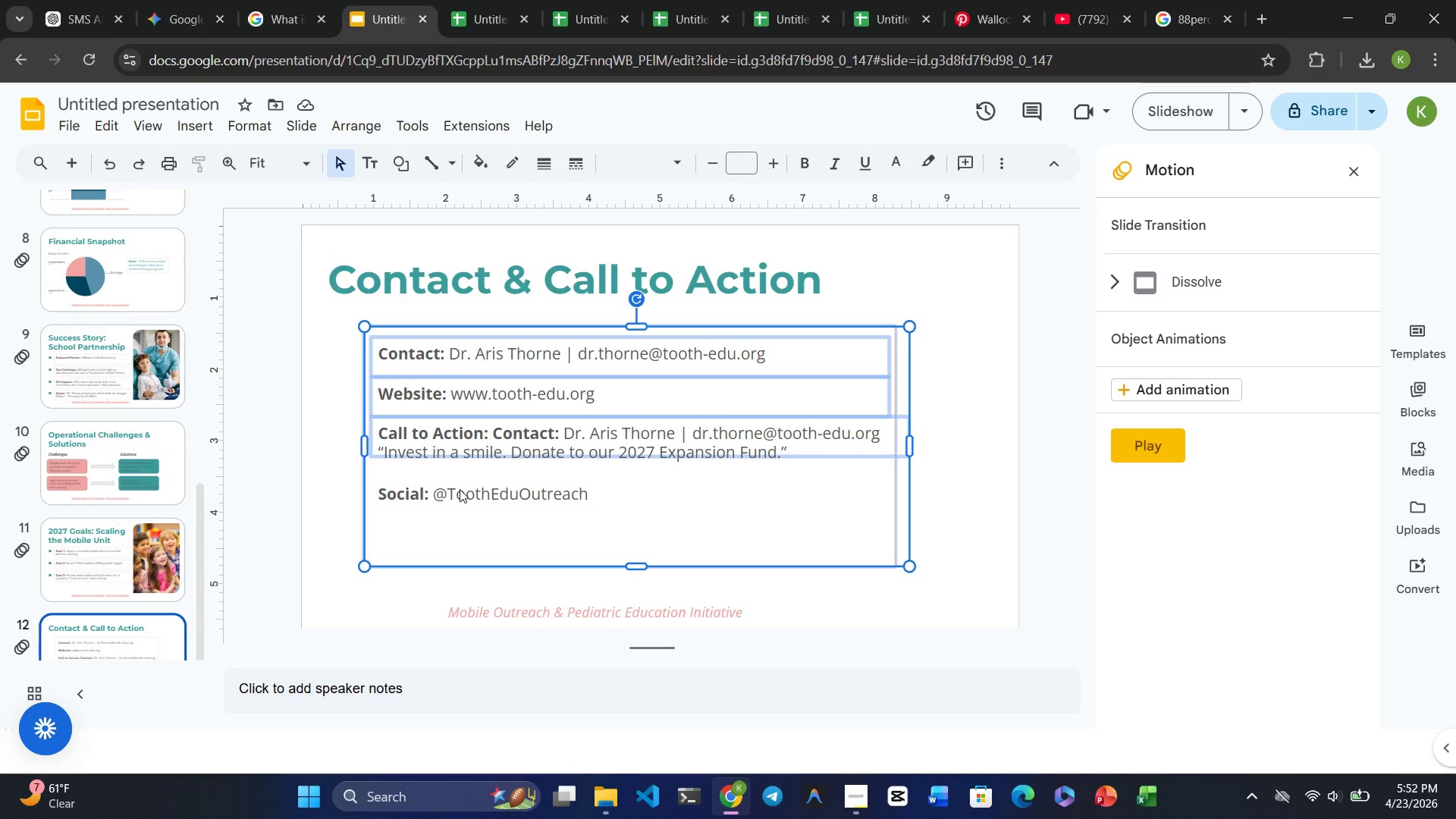 
left_click([460, 489])
 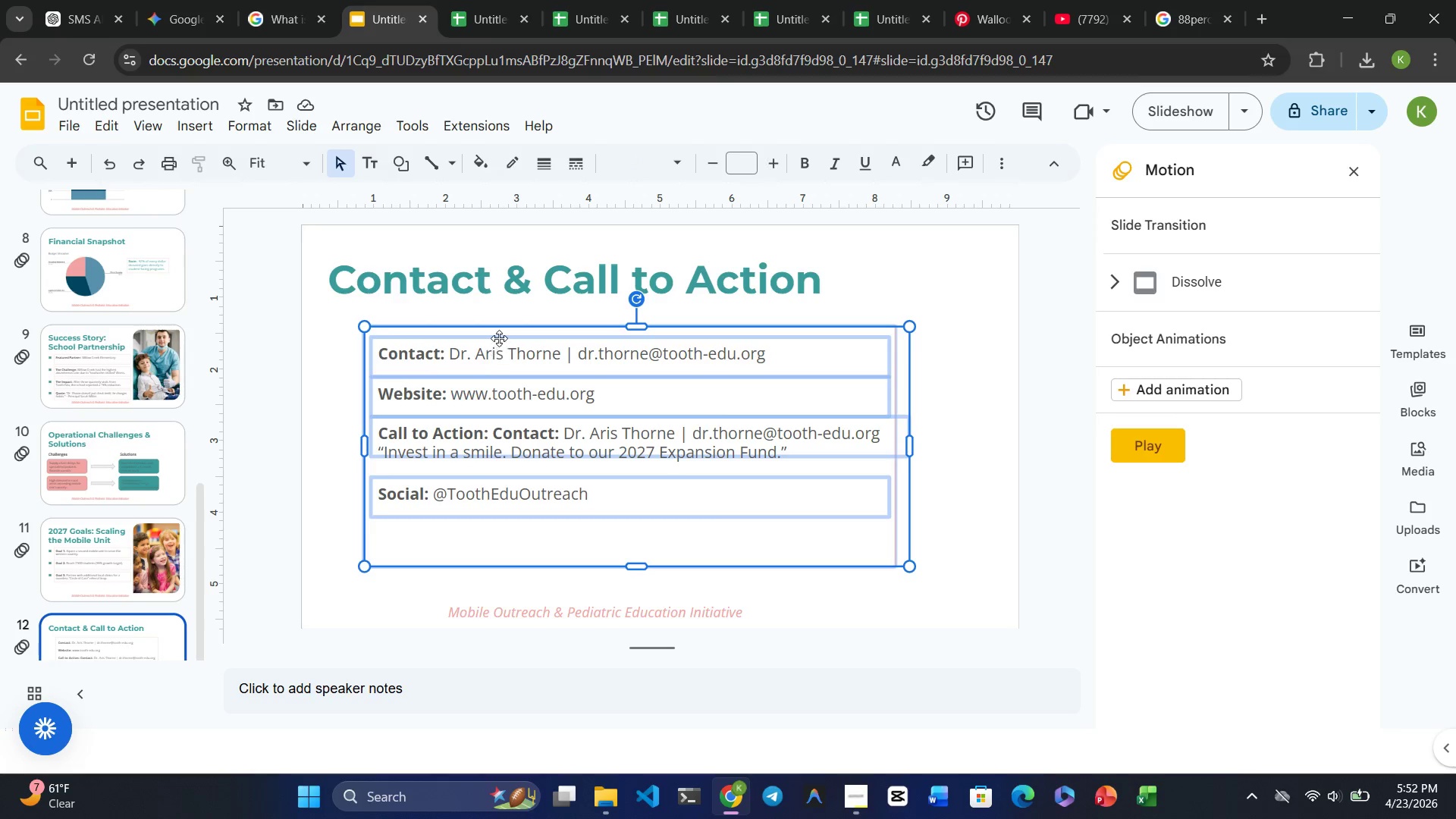 
left_click_drag(start_coordinate=[494, 352], to_coordinate=[450, 355])
 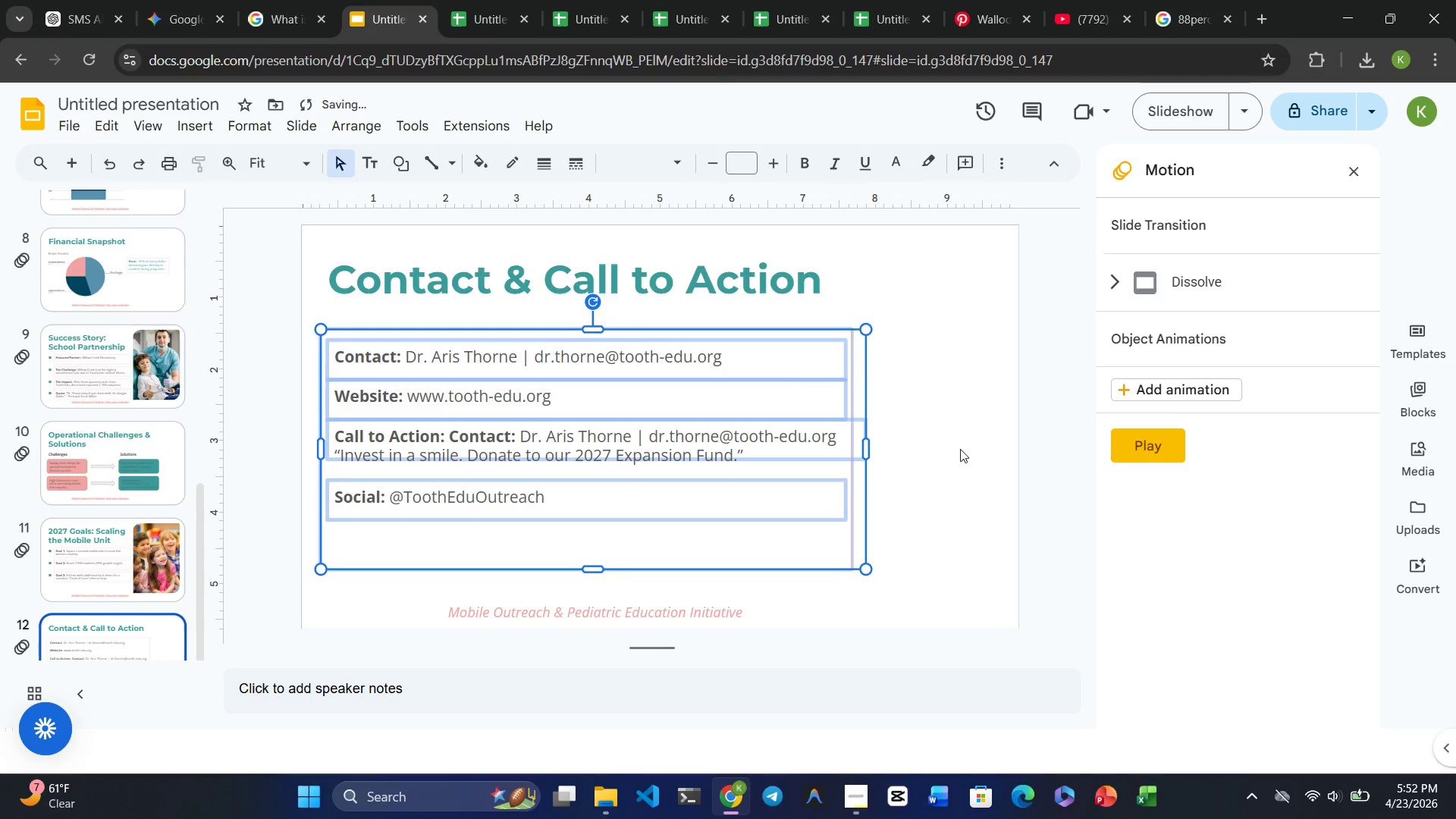 
left_click([975, 455])
 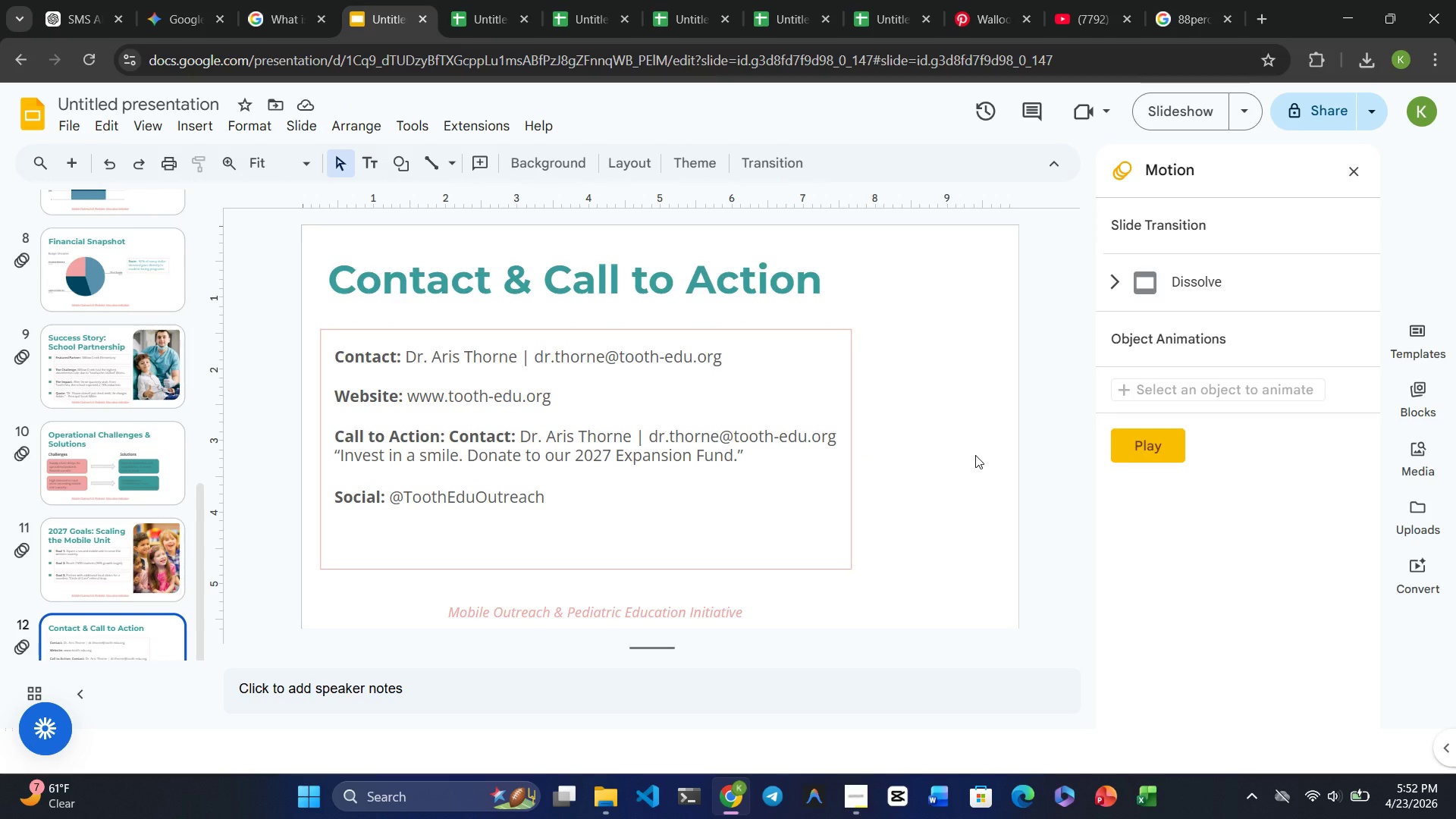 
wait(38.34)
 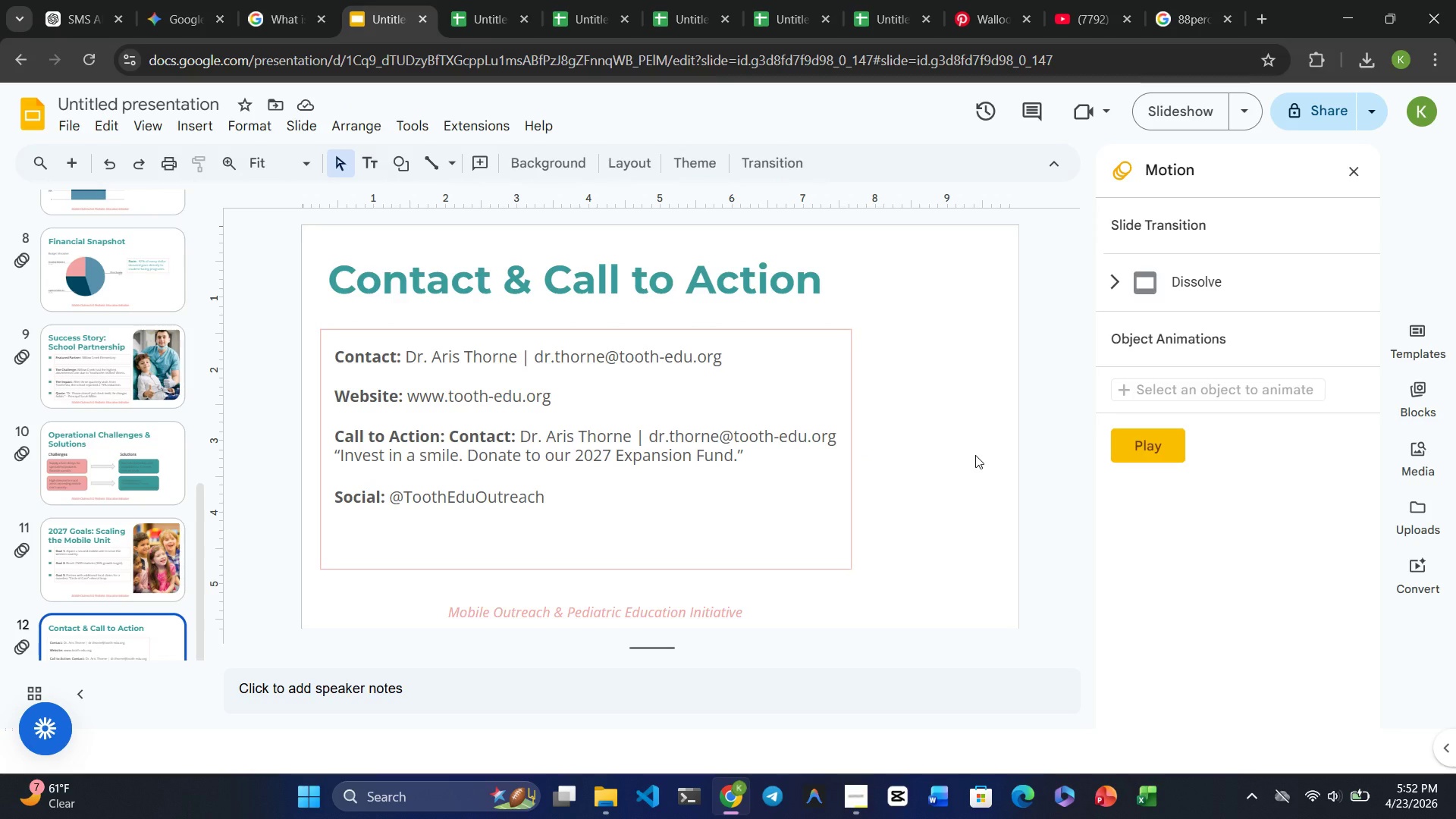 
left_click([334, 453])
 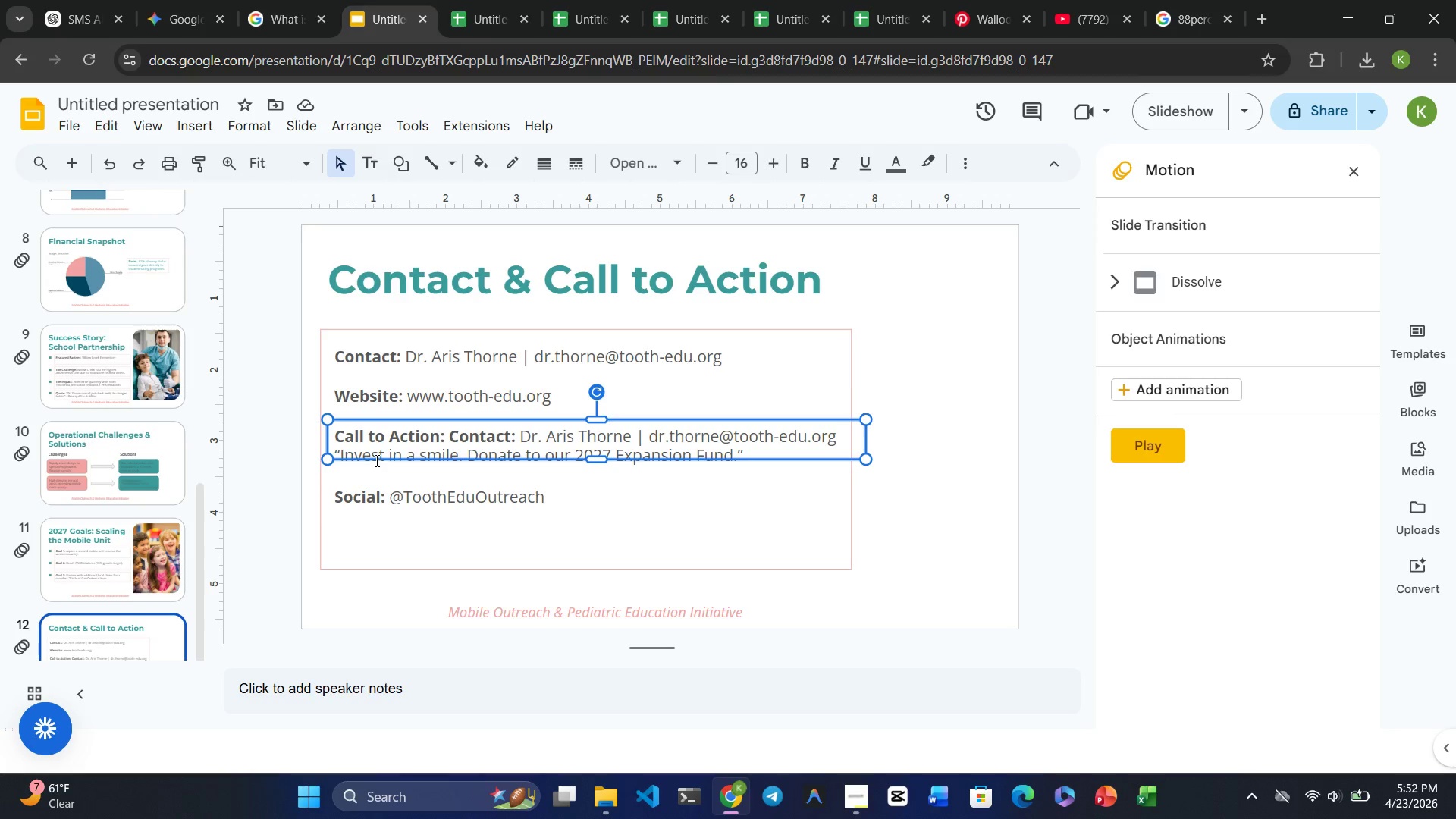 
double_click([369, 450])
 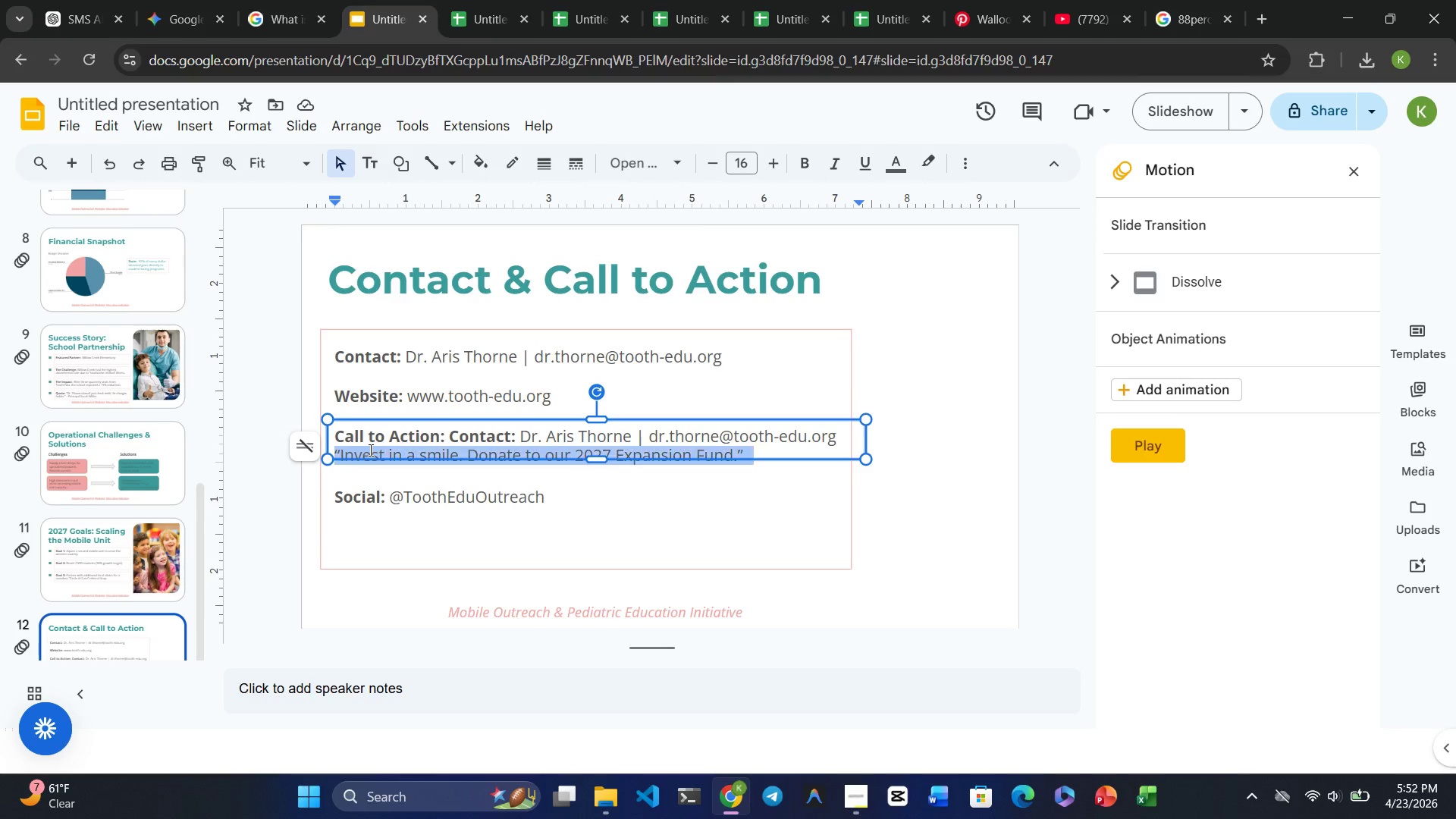 
triple_click([369, 450])
 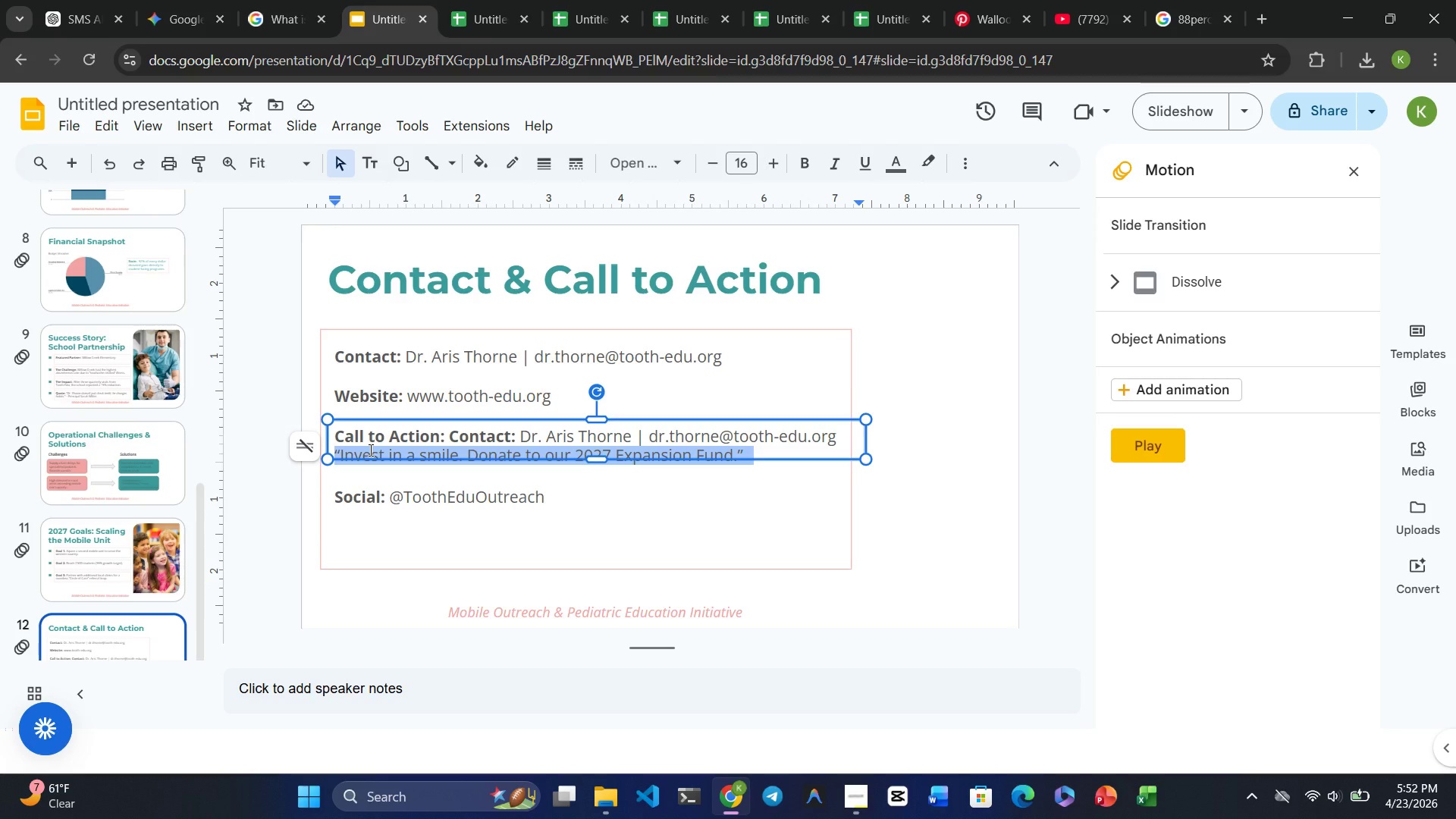 
left_click([369, 450])
 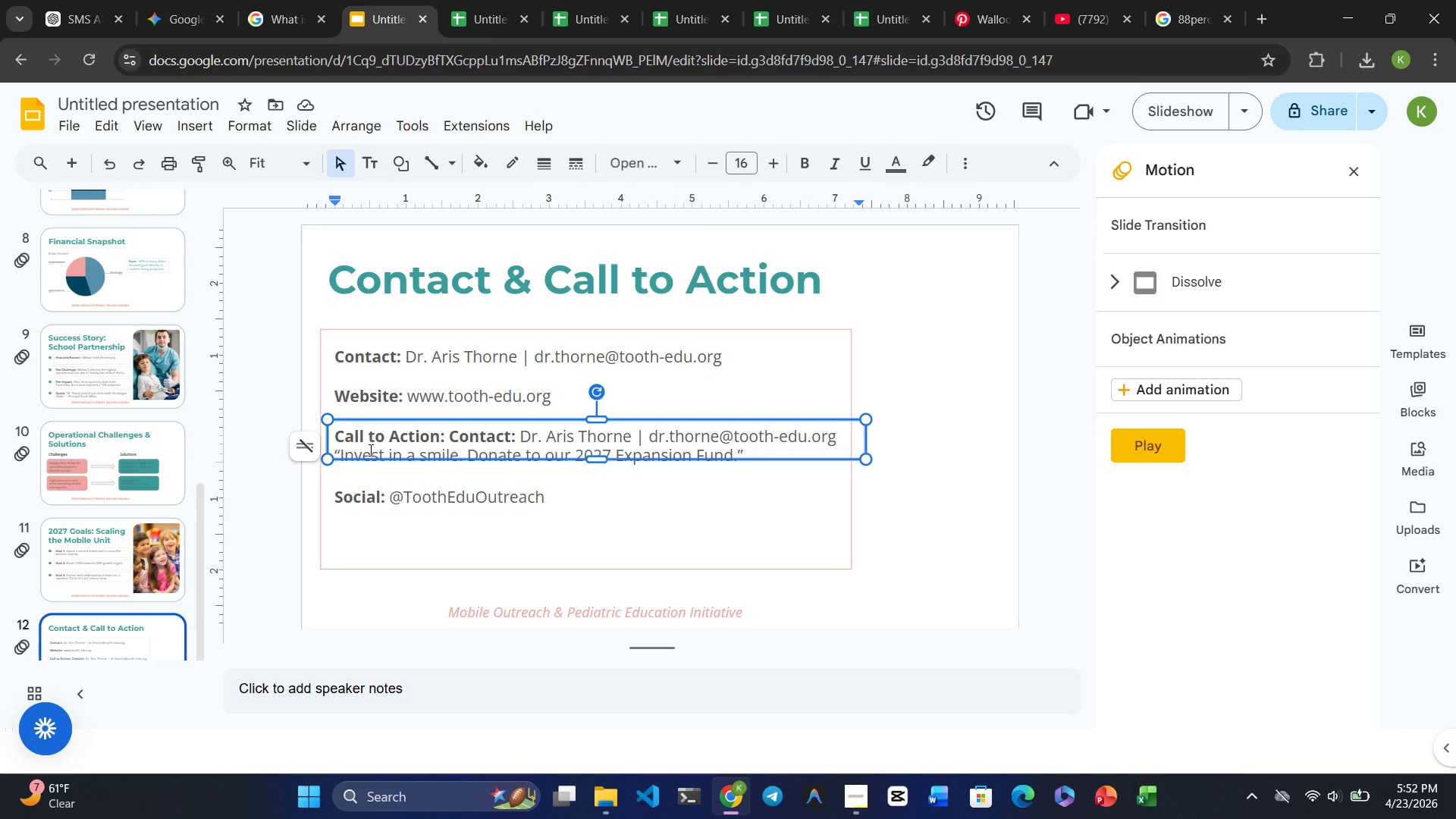 
key(ArrowLeft)
 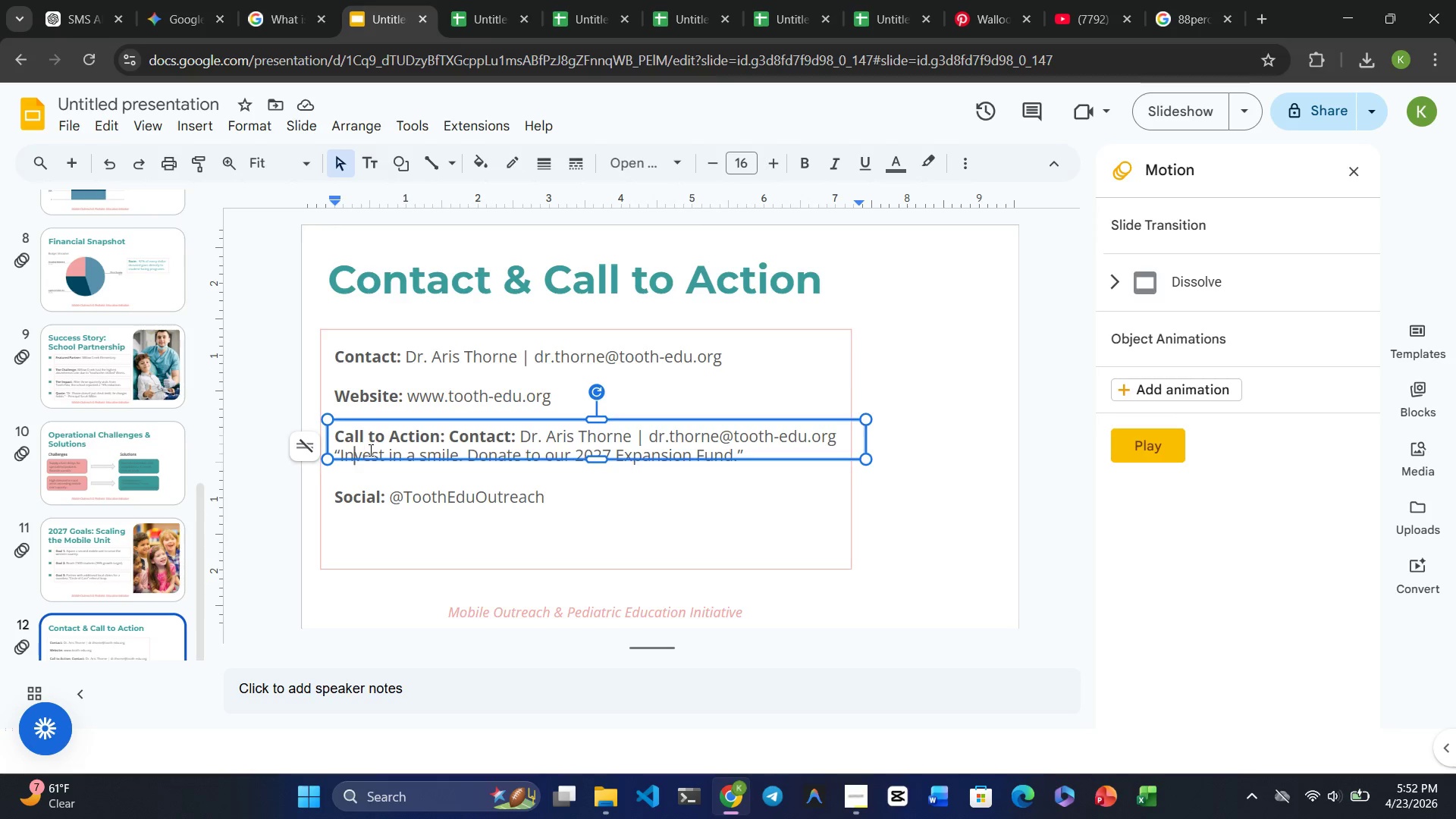 
key(ArrowLeft)
 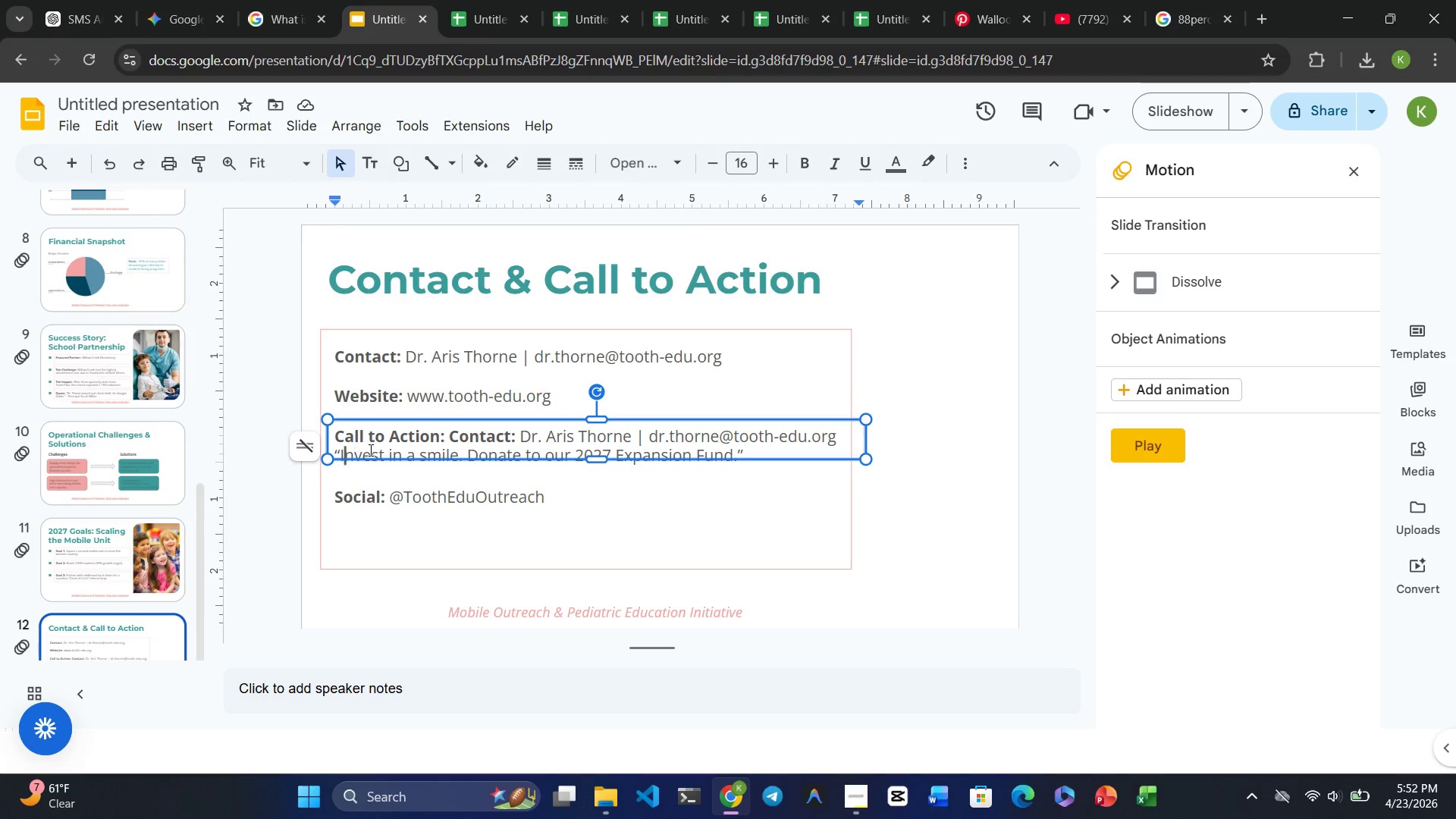 
key(ArrowLeft)
 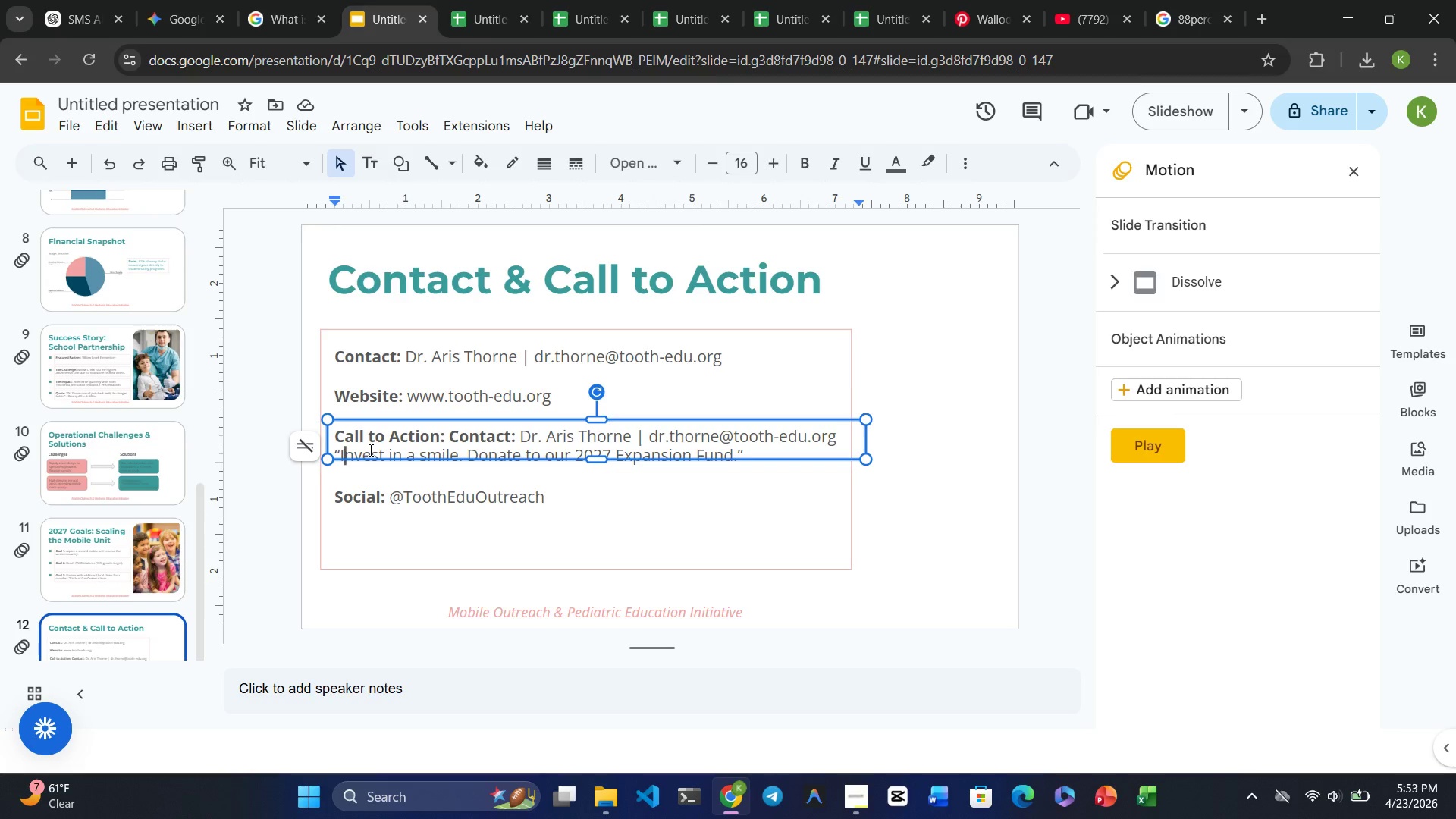 
key(ArrowLeft)
 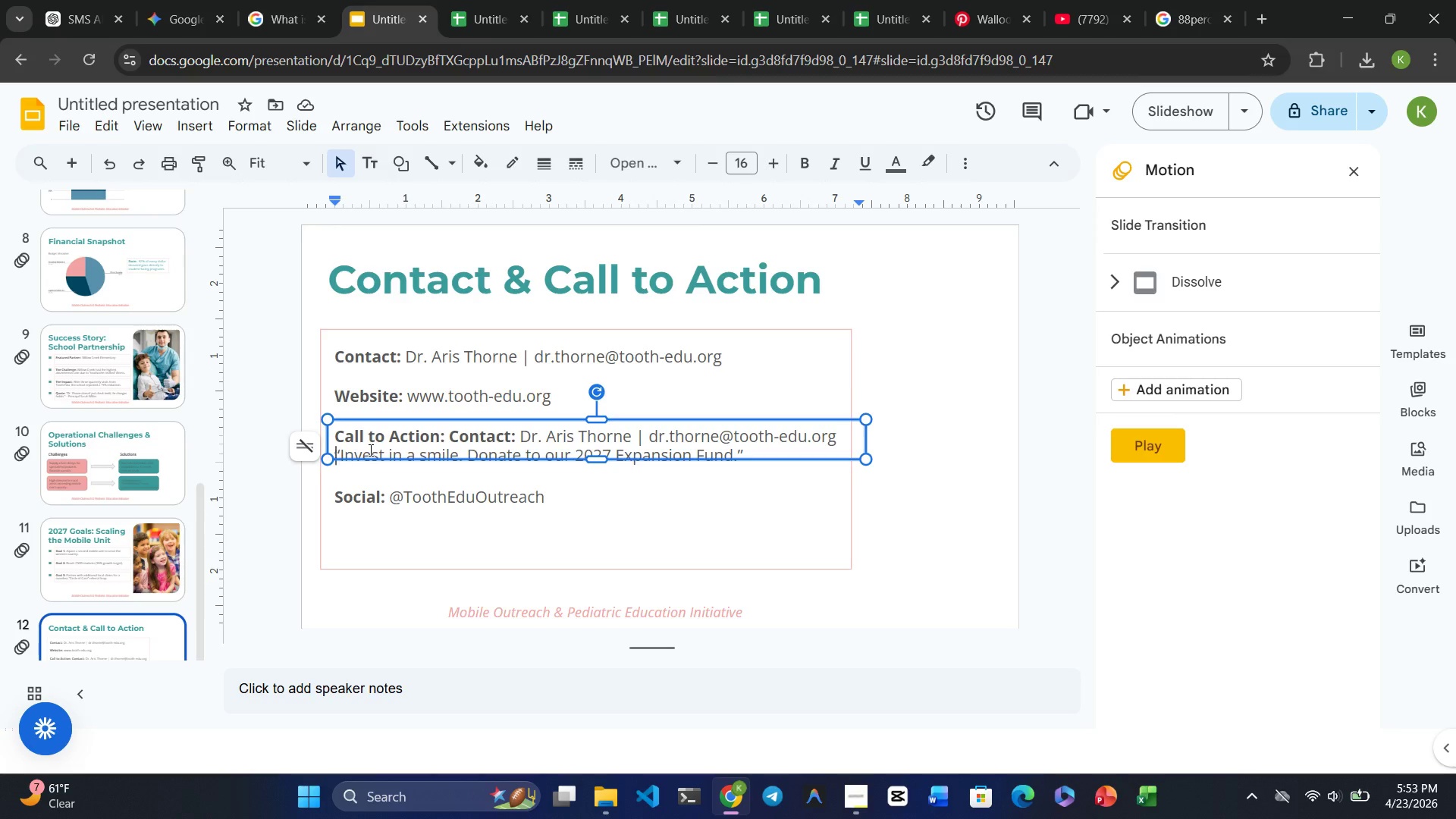 
key(ArrowLeft)
 